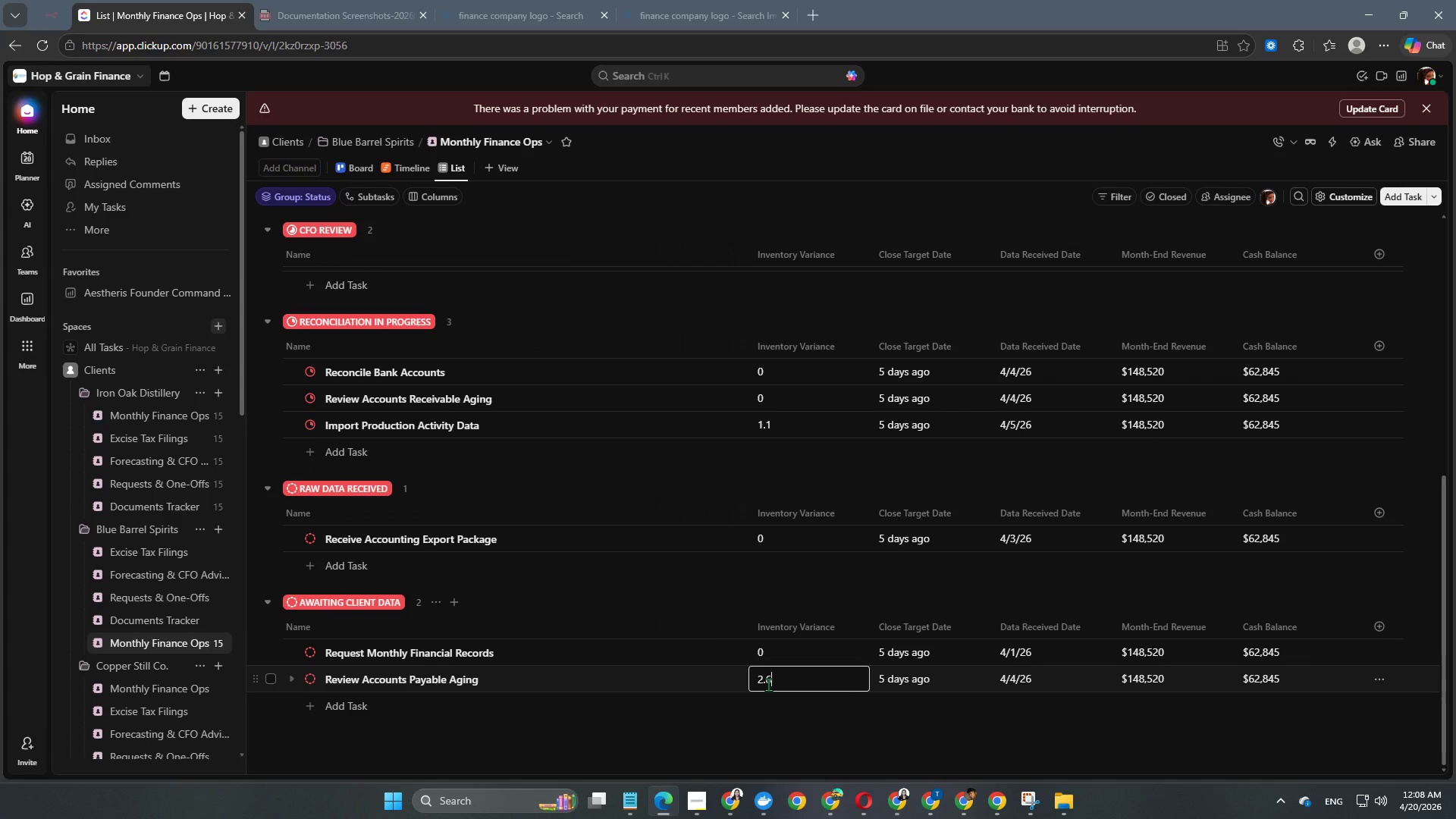 
key(NumpadEnter)
 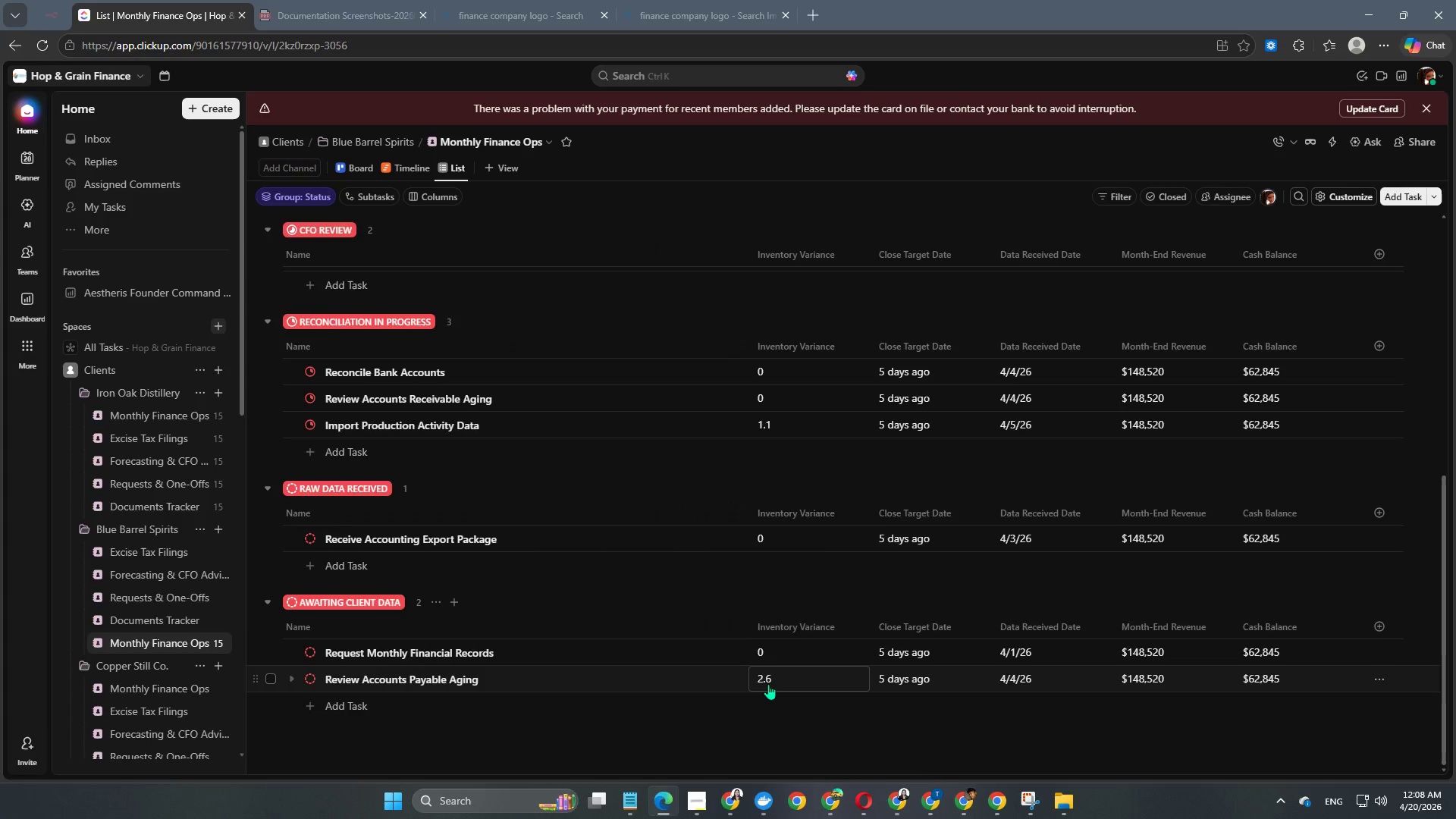 
scroll: coordinate [768, 684], scroll_direction: up, amount: 7.0
 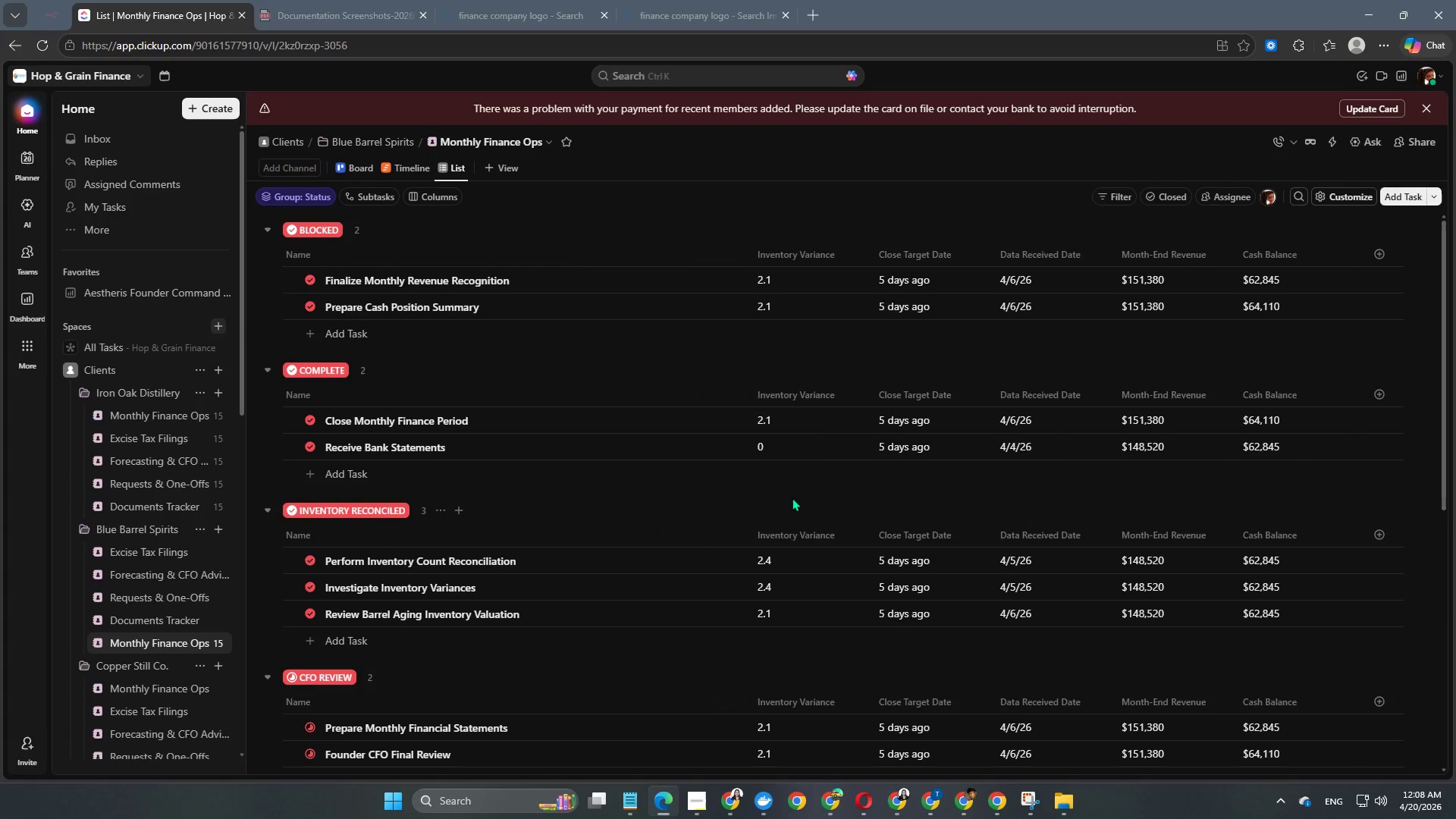 
scroll: coordinate [790, 560], scroll_direction: none, amount: 0.0
 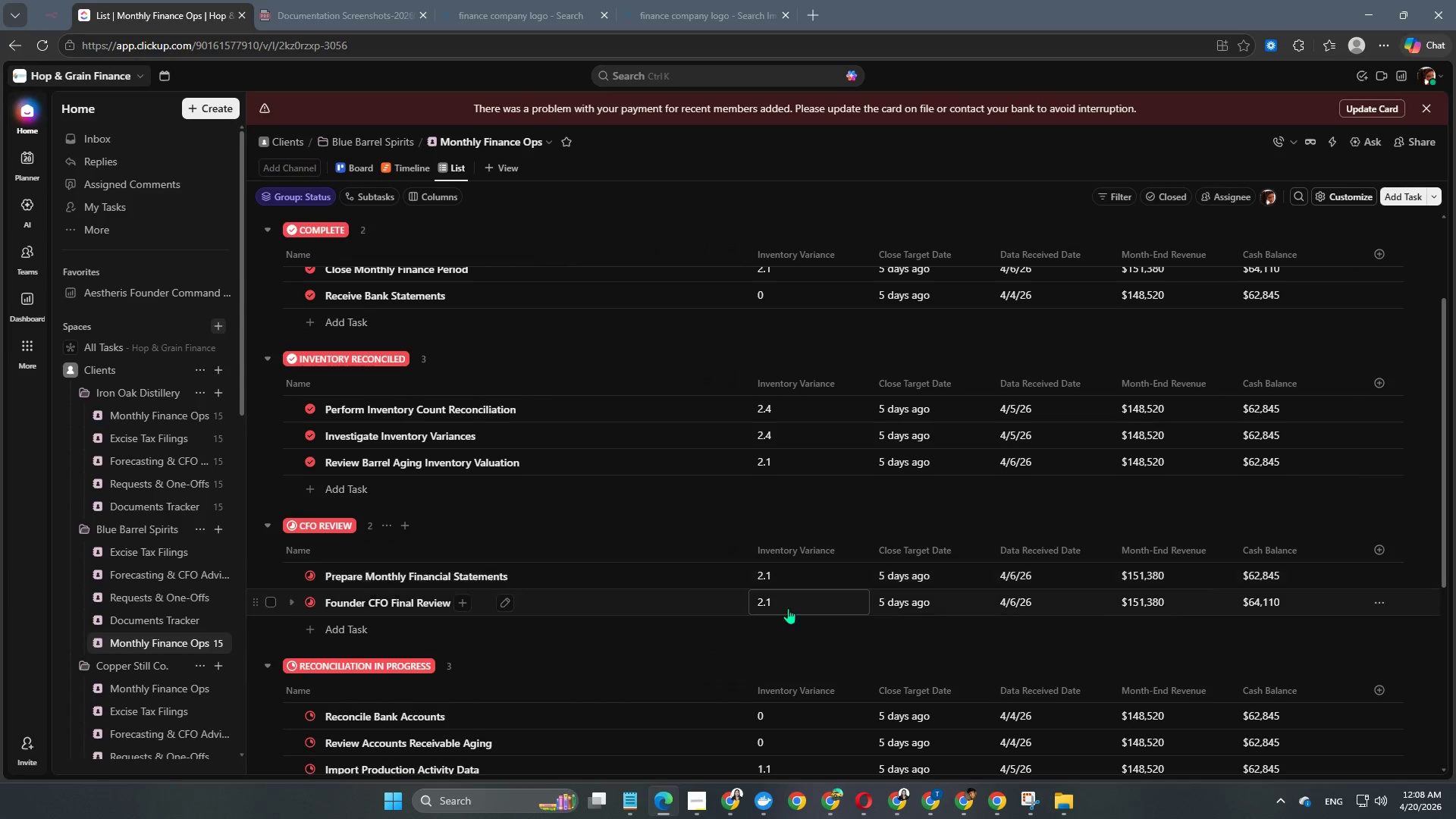 
scroll: coordinate [787, 613], scroll_direction: down, amount: 2.0
 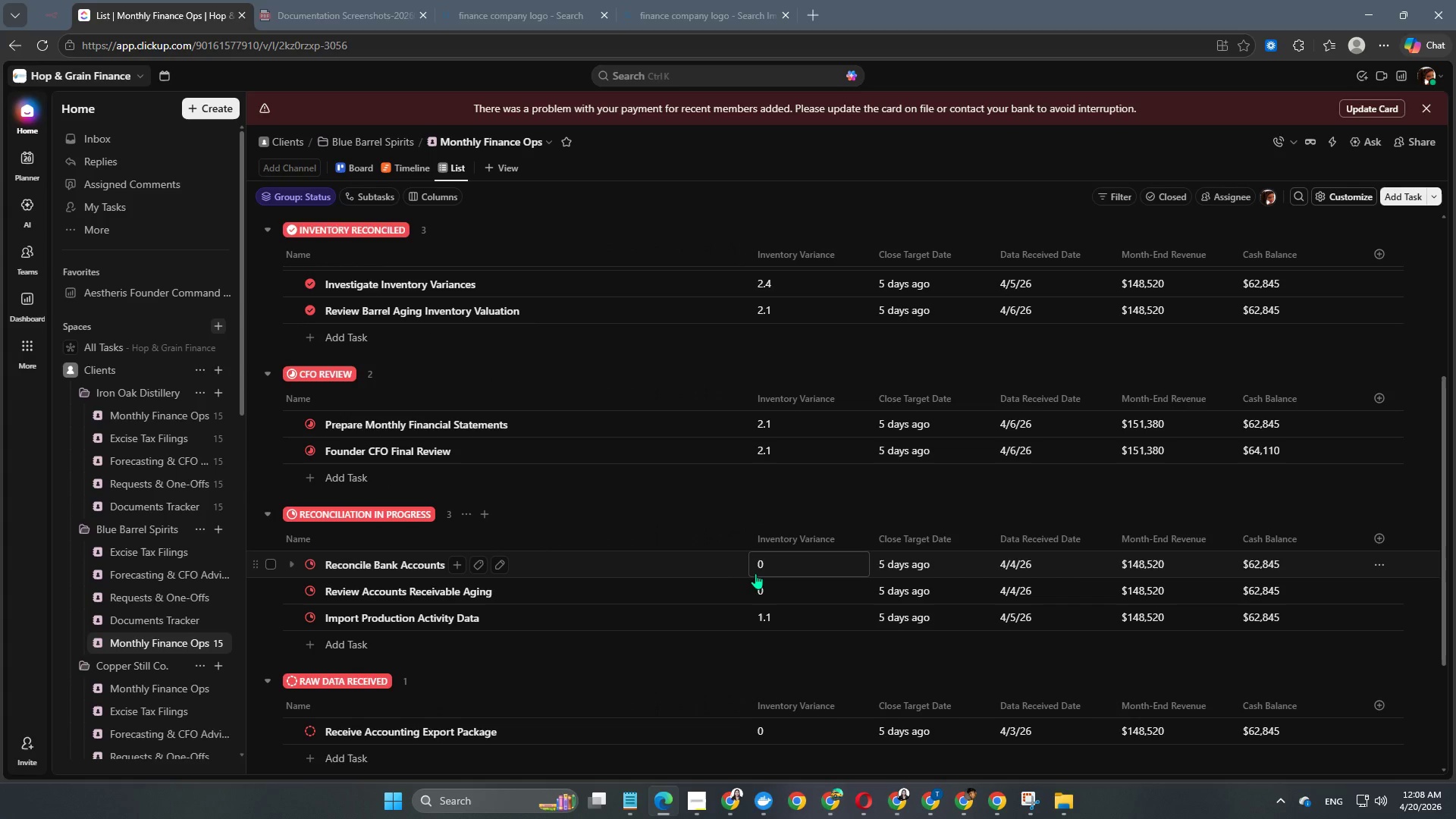 
left_click([759, 571])
 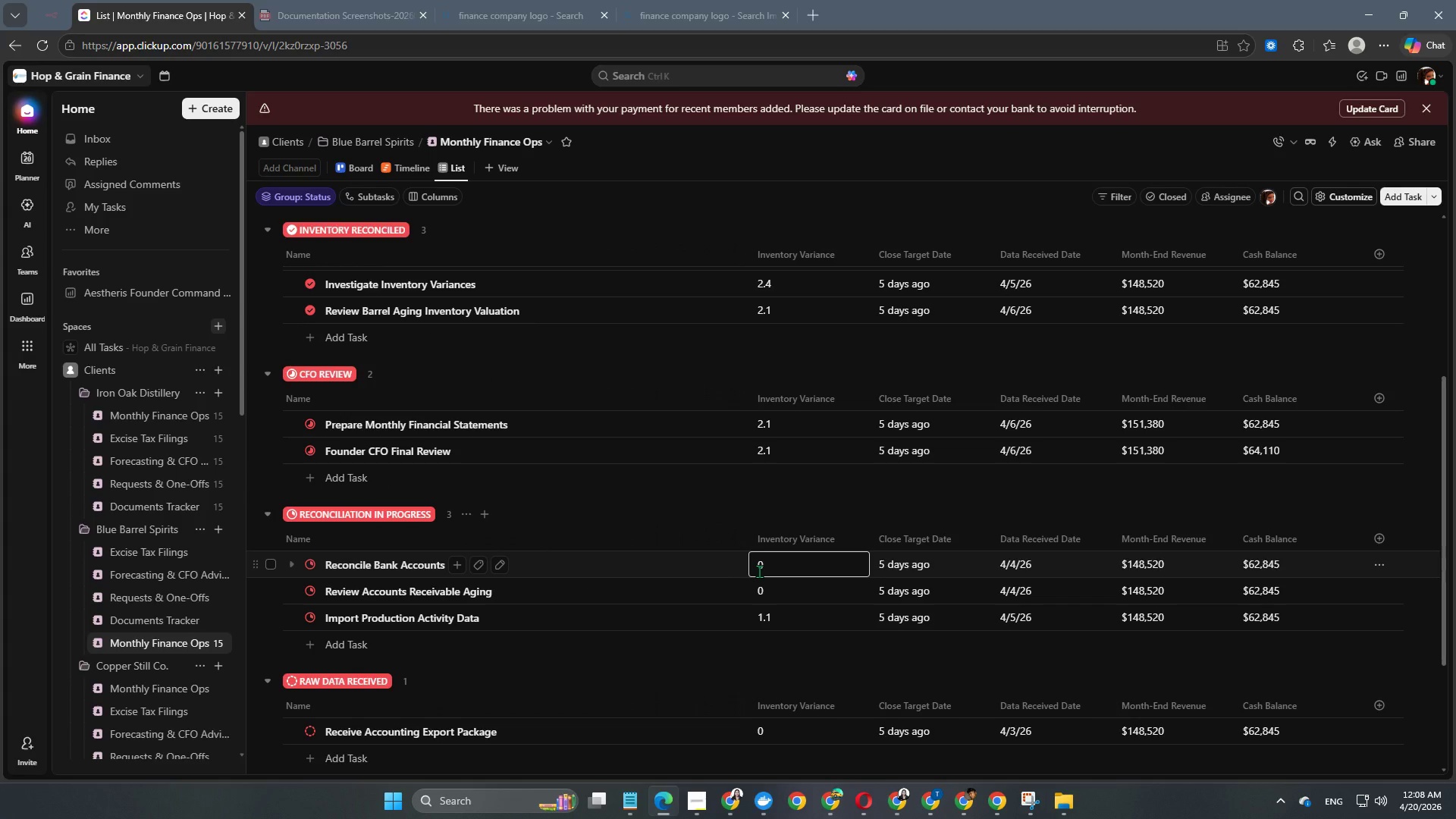 
key(Backspace)
 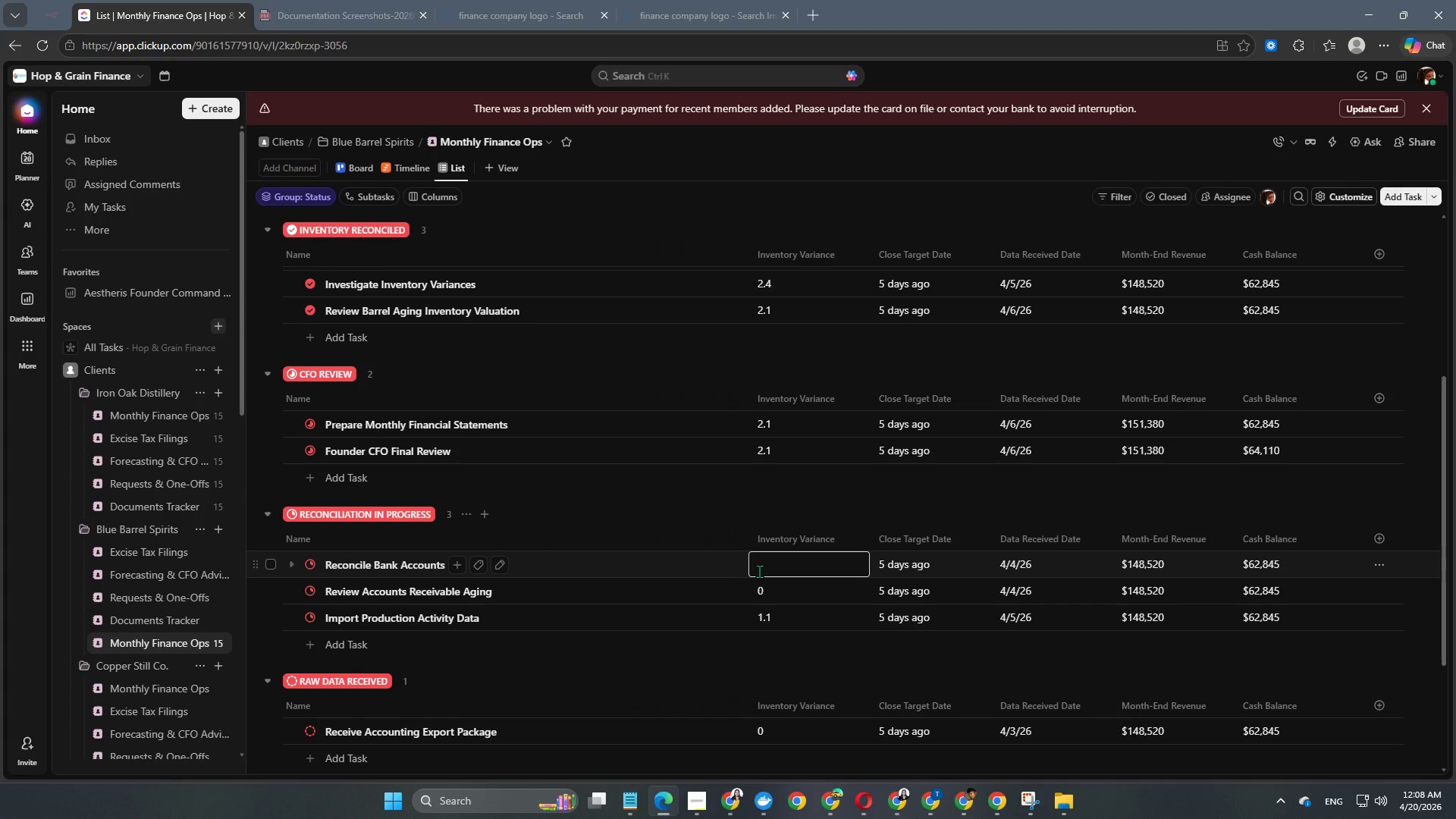 
key(Numpad2)
 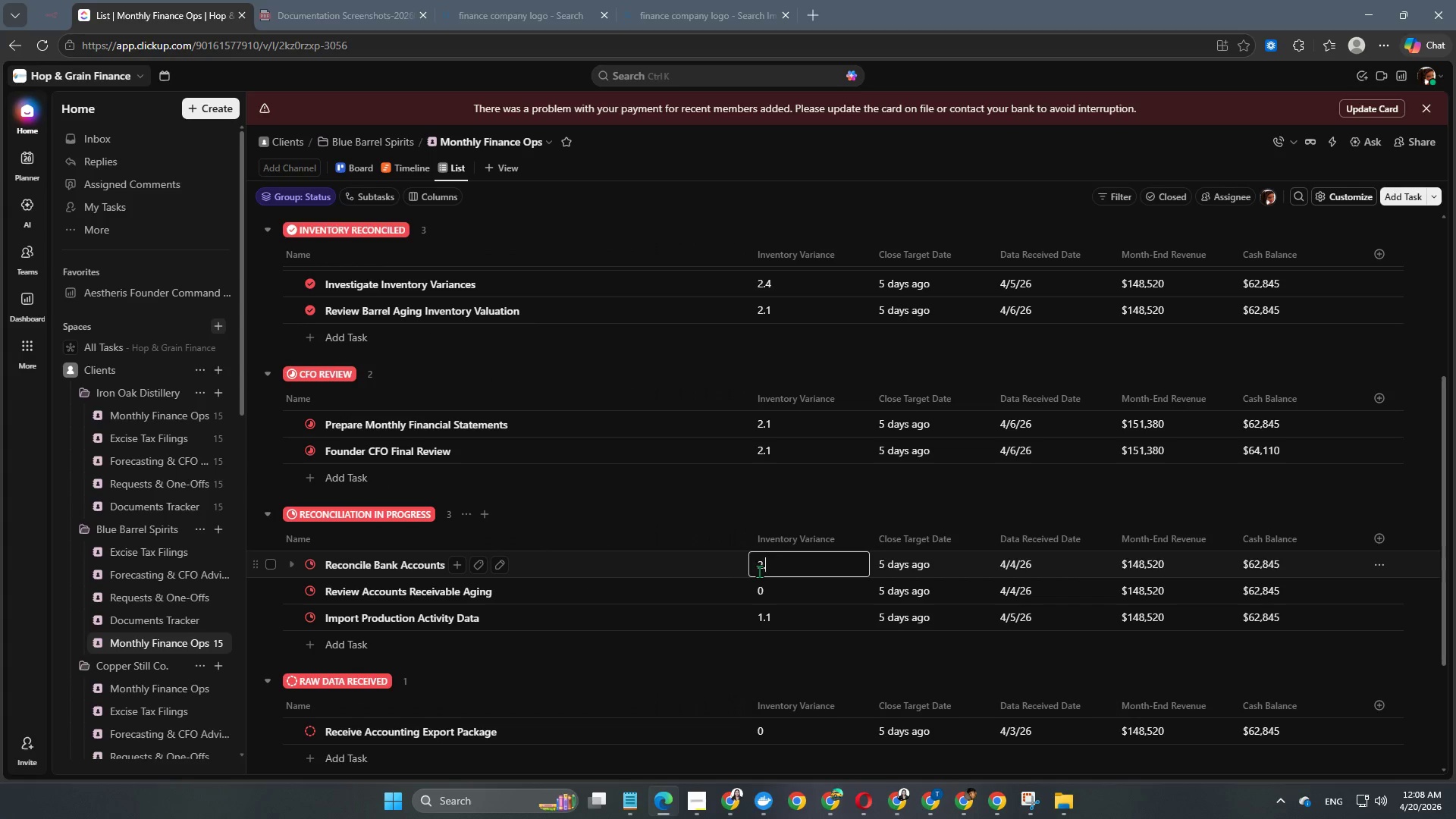 
key(NumpadDecimal)
 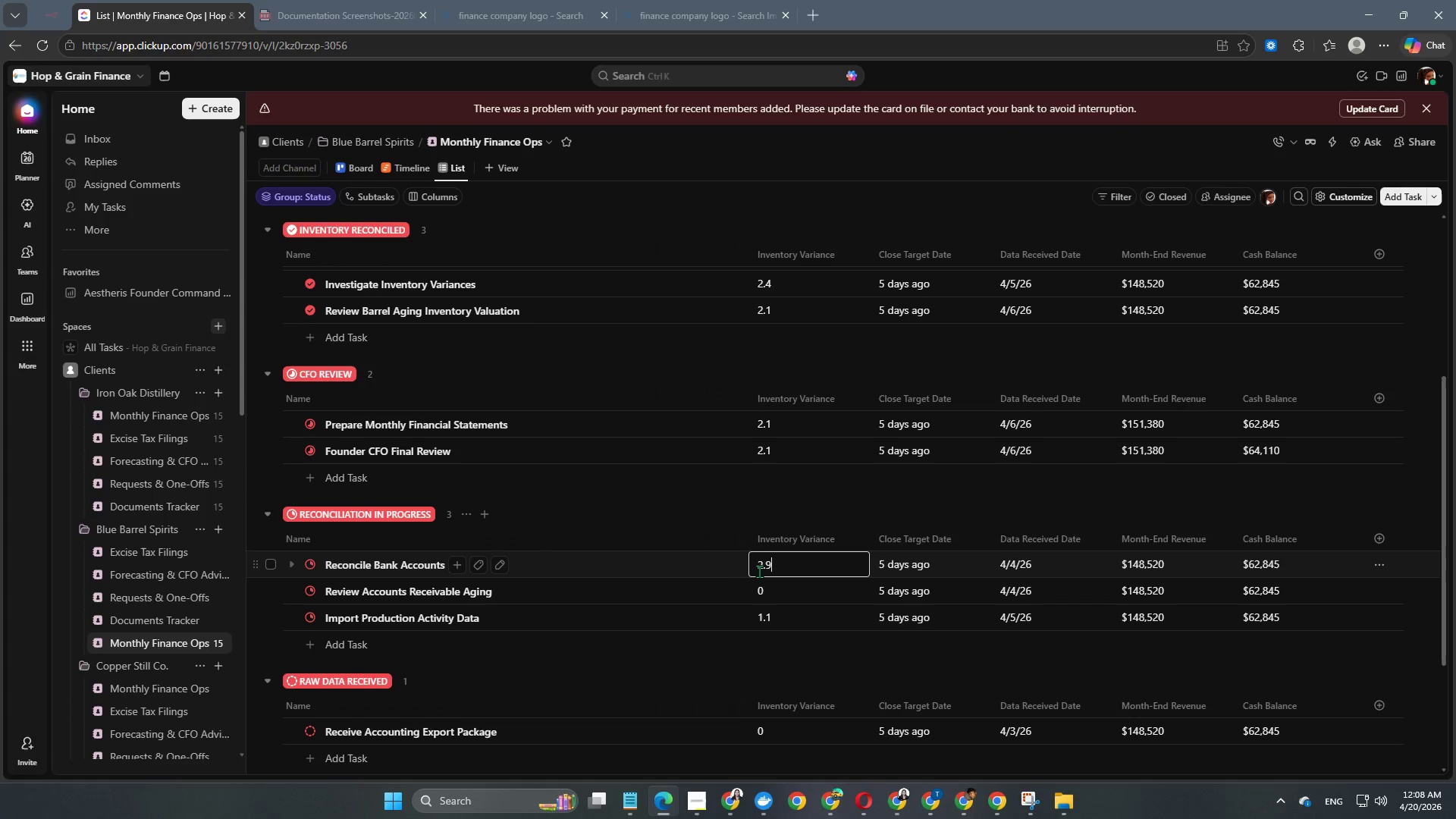 
key(Numpad9)
 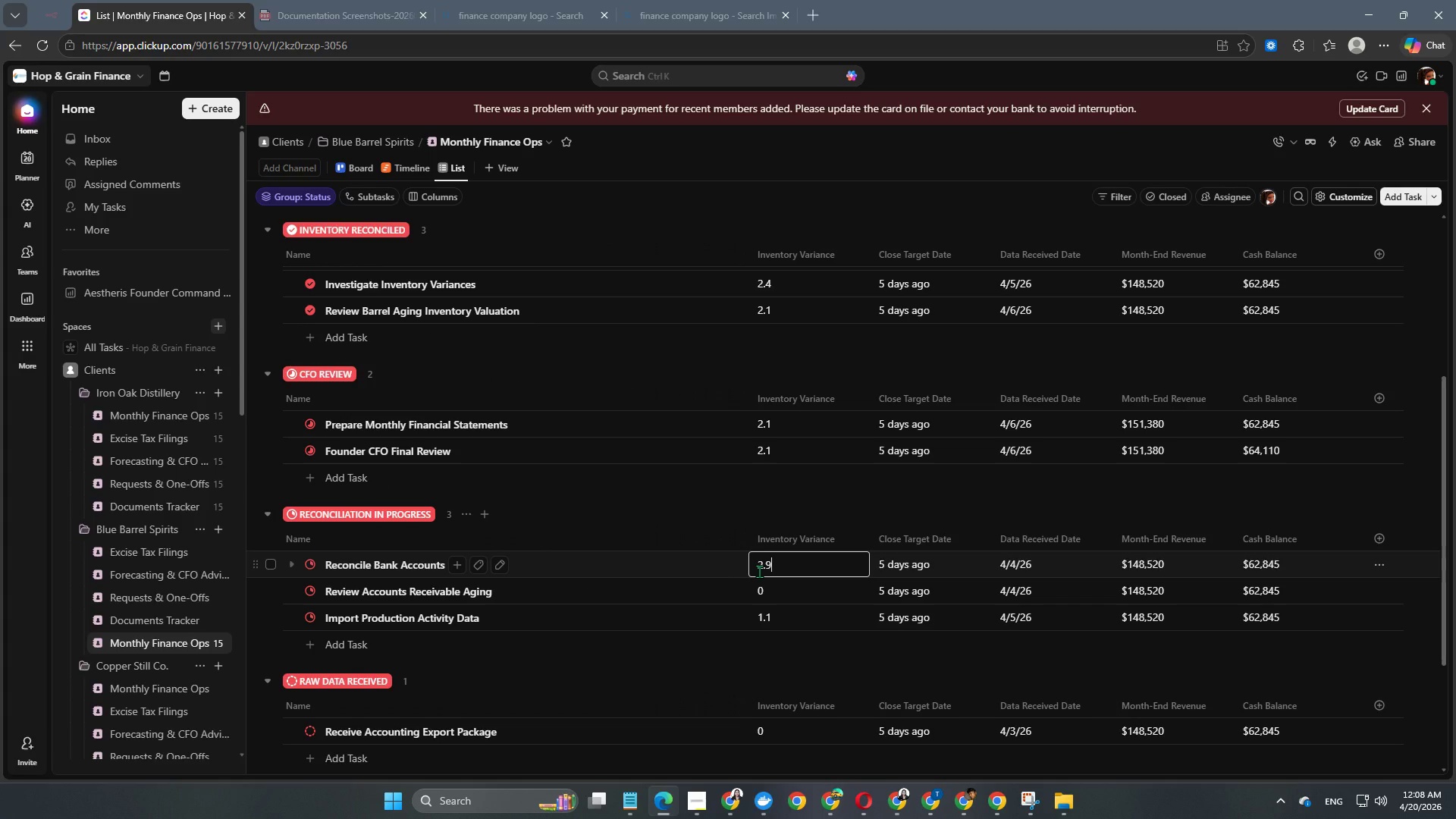 
key(NumpadEnter)
 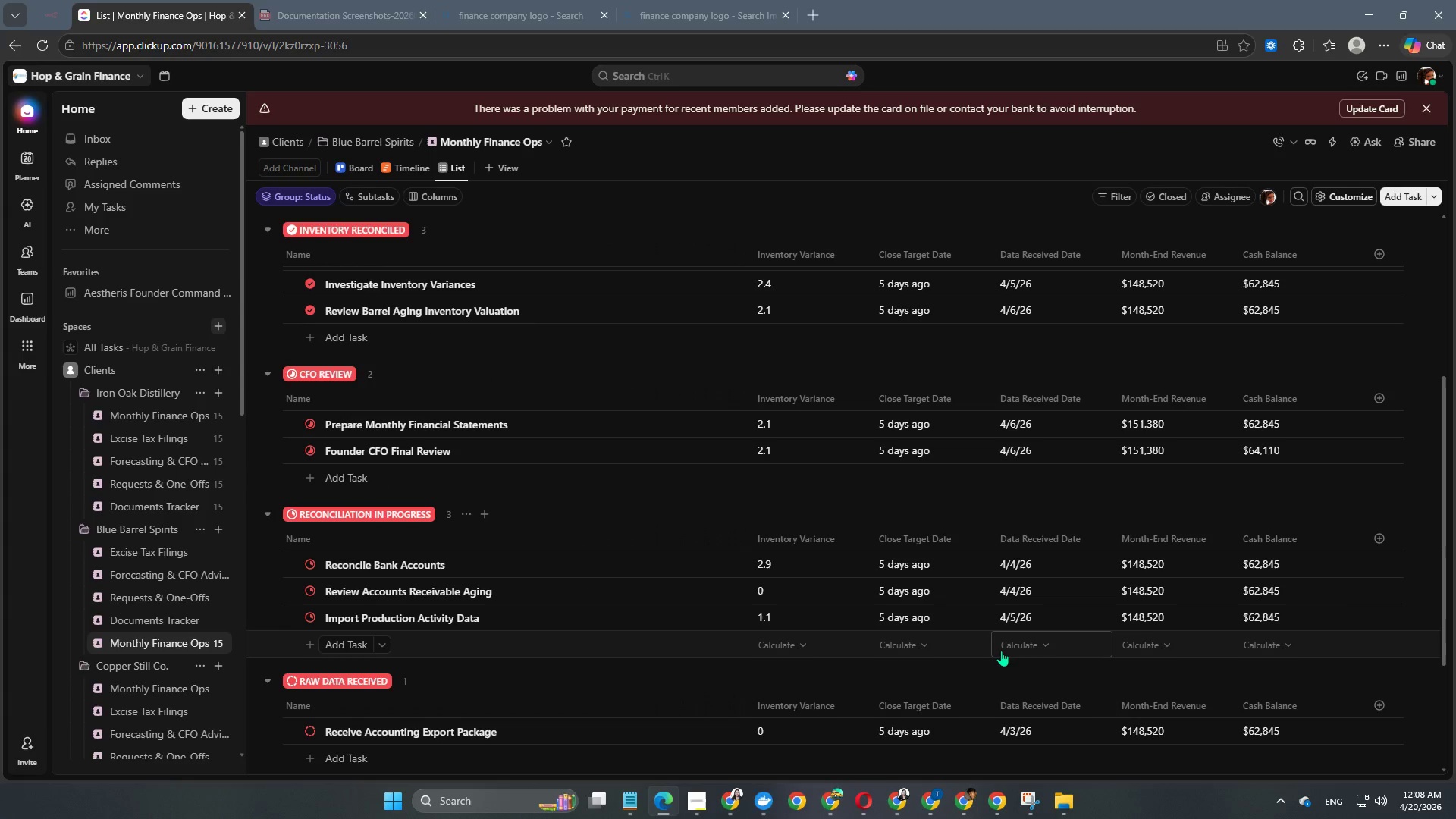 
scroll: coordinate [1003, 647], scroll_direction: none, amount: 0.0
 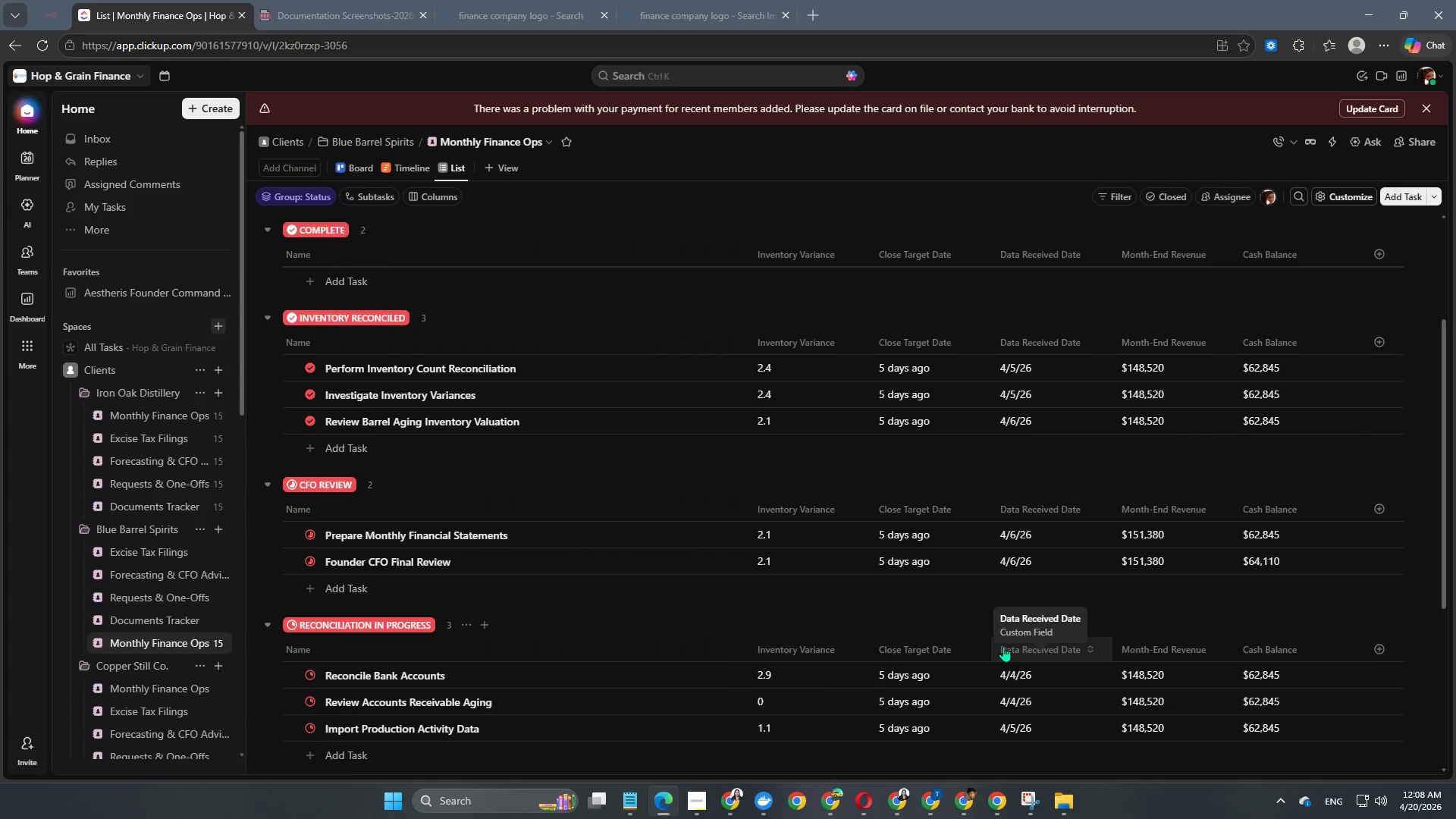 
scroll: coordinate [739, 684], scroll_direction: down, amount: 8.0
 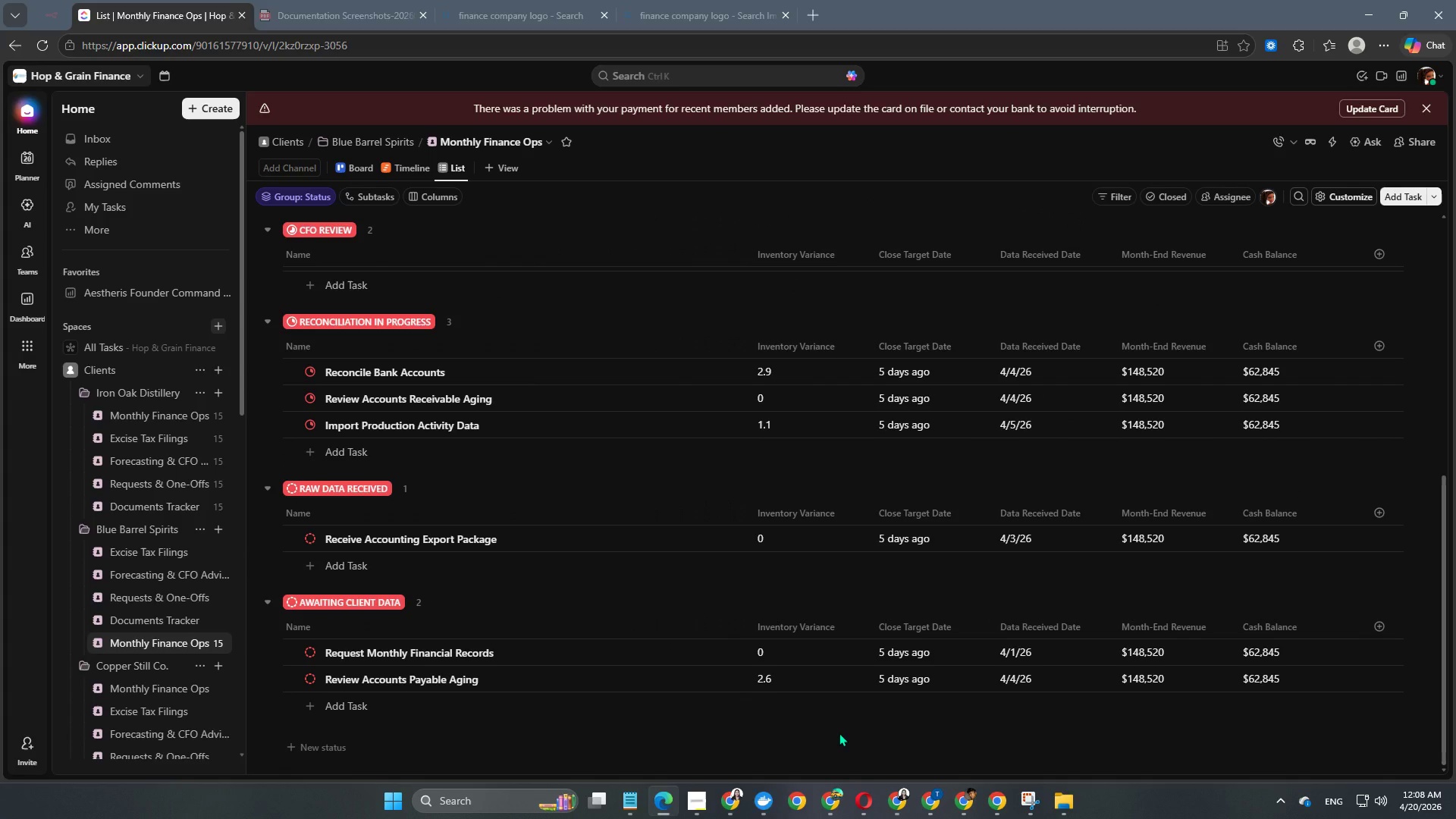 
scroll: coordinate [839, 733], scroll_direction: up, amount: 3.0
 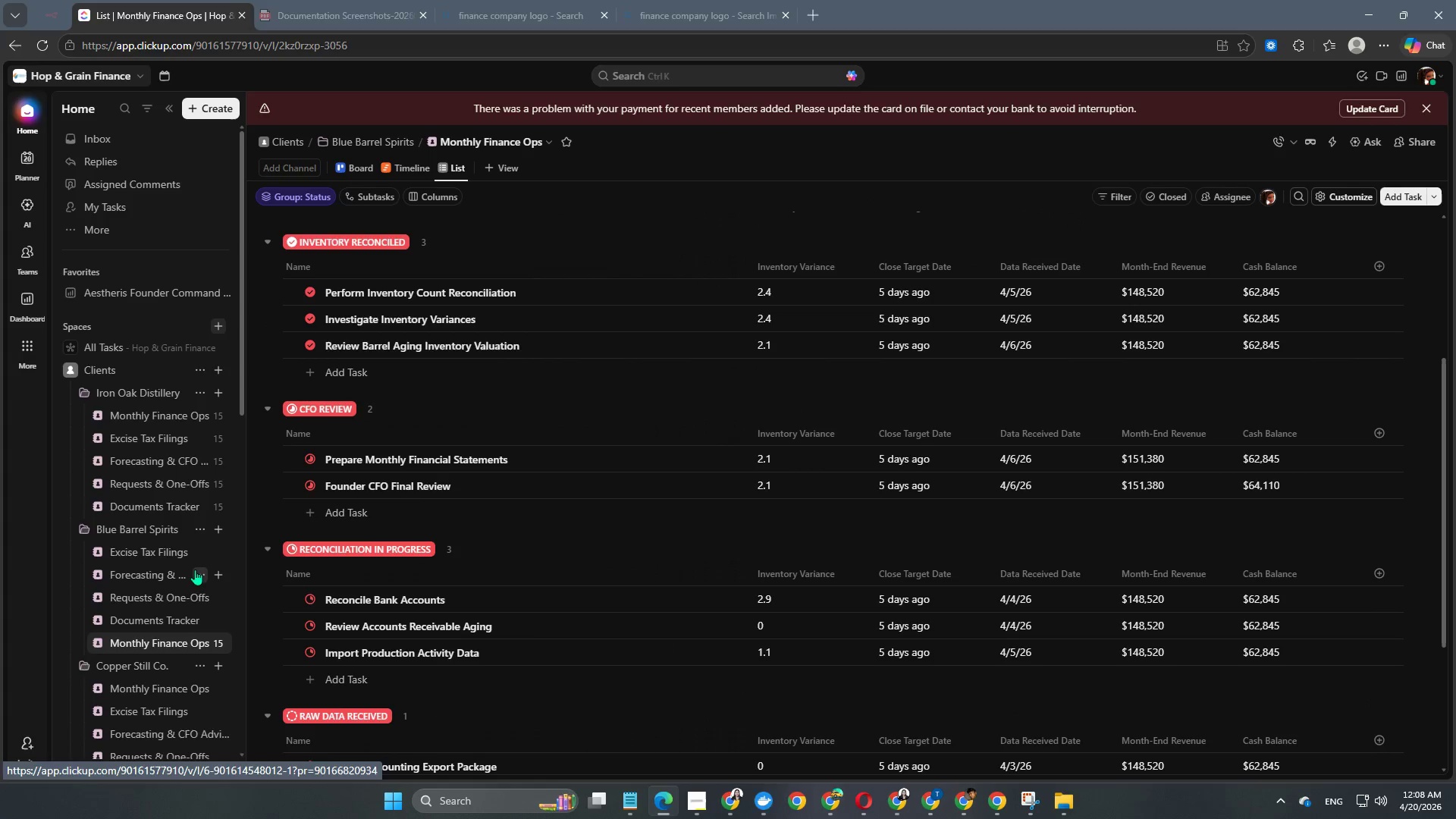 
left_click([199, 553])
 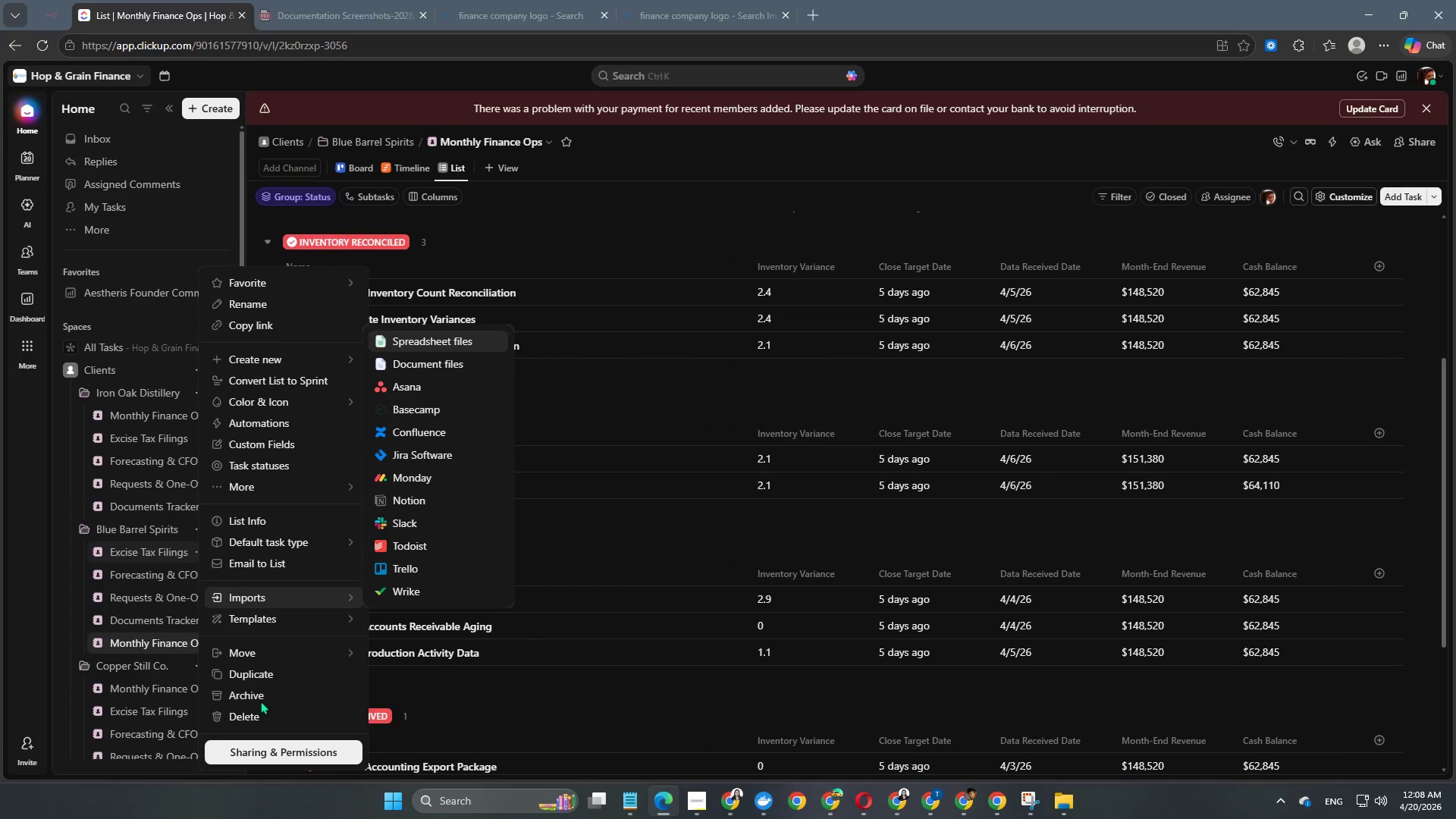 
left_click([259, 712])
 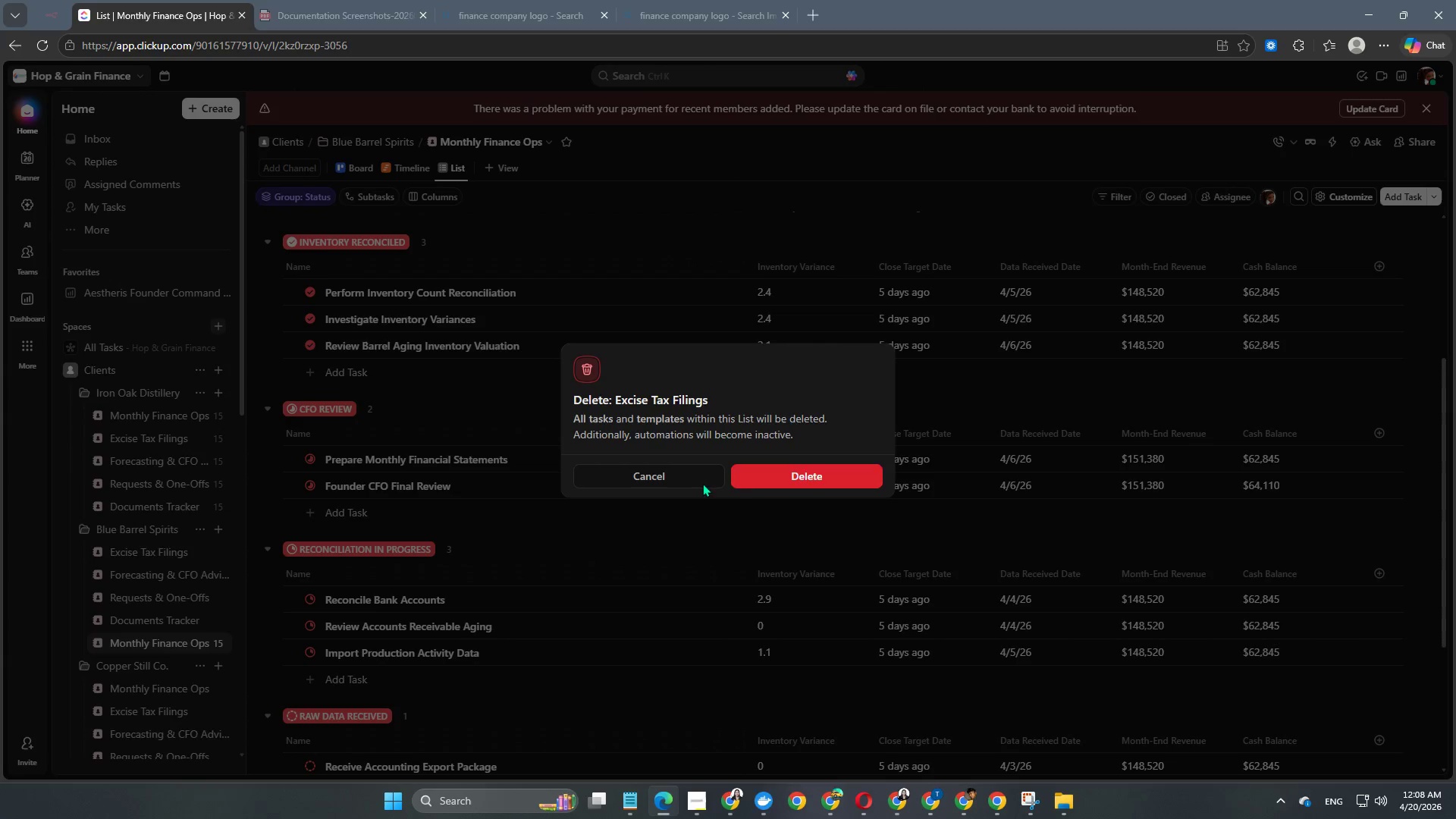 
left_click([781, 469])
 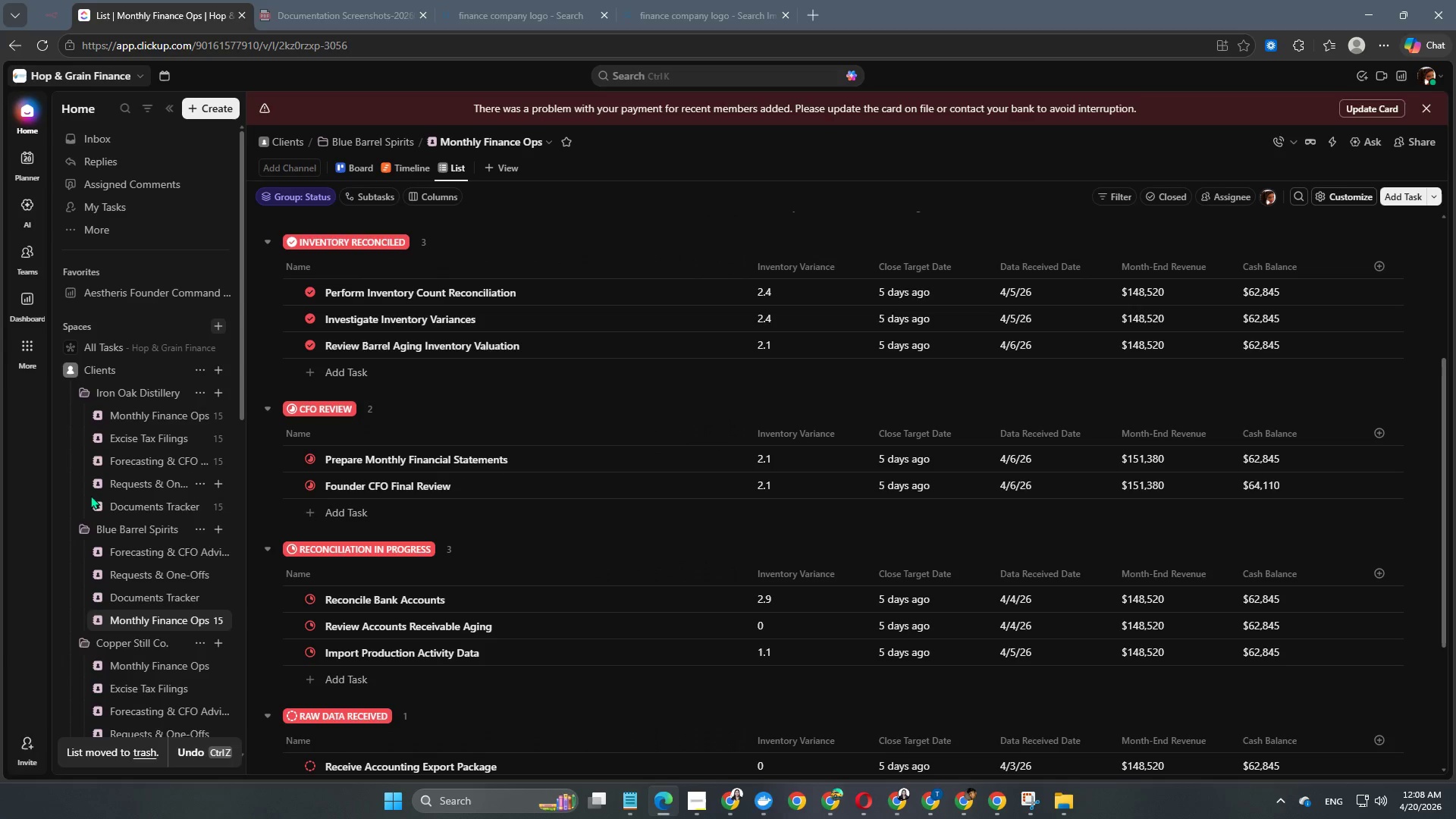 
left_click([199, 438])
 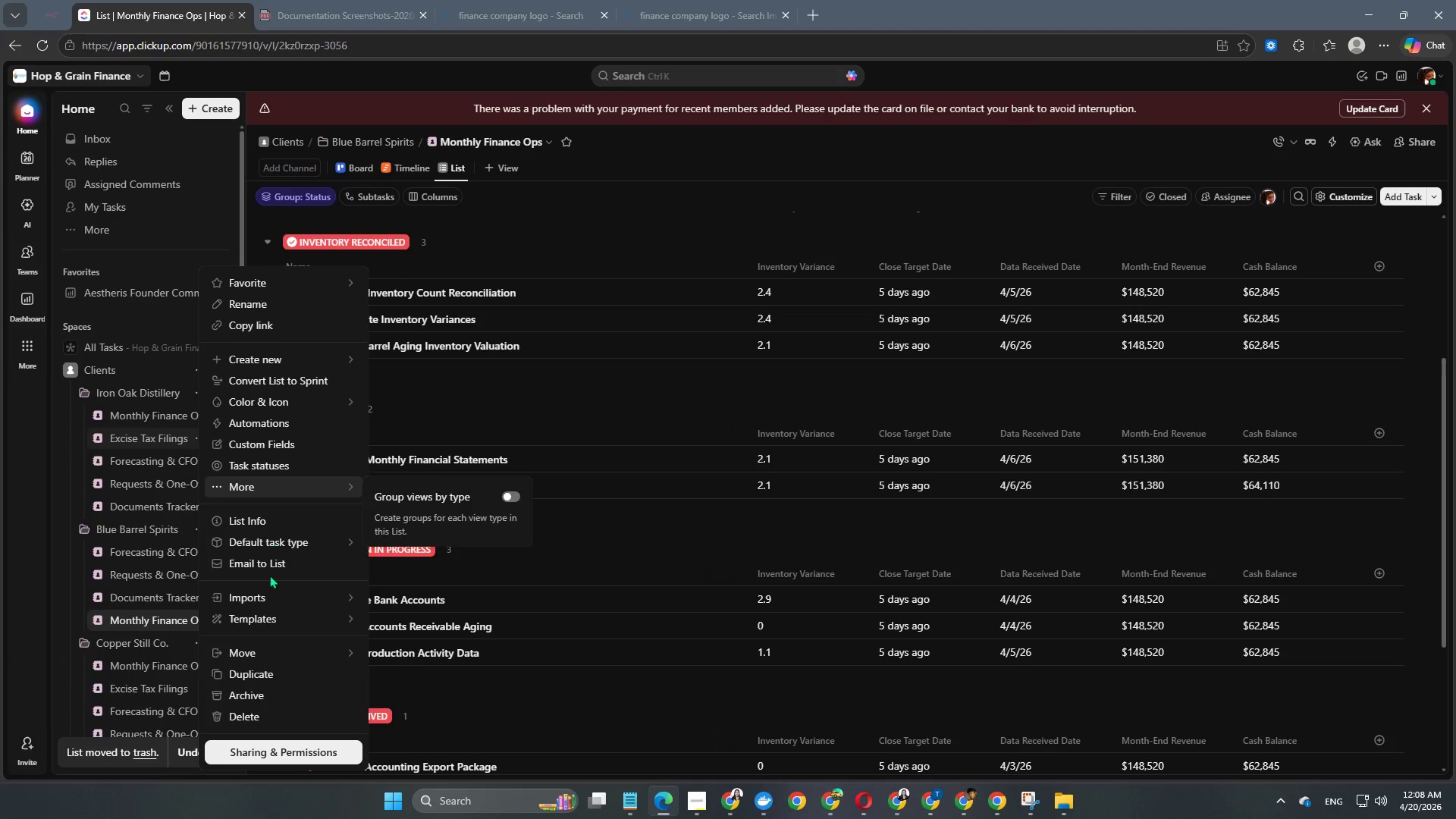 
left_click([266, 623])
 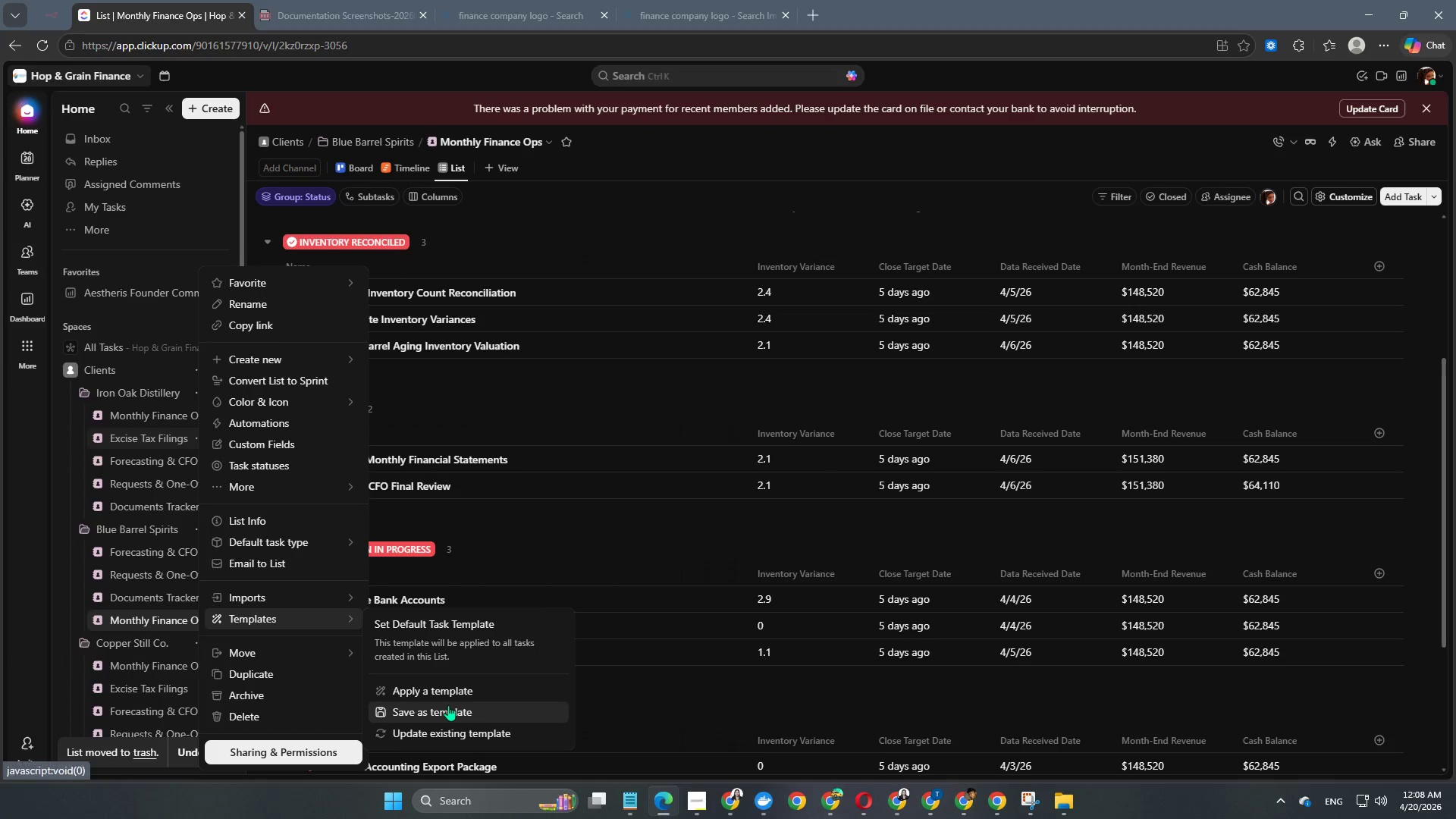 
left_click([453, 690])
 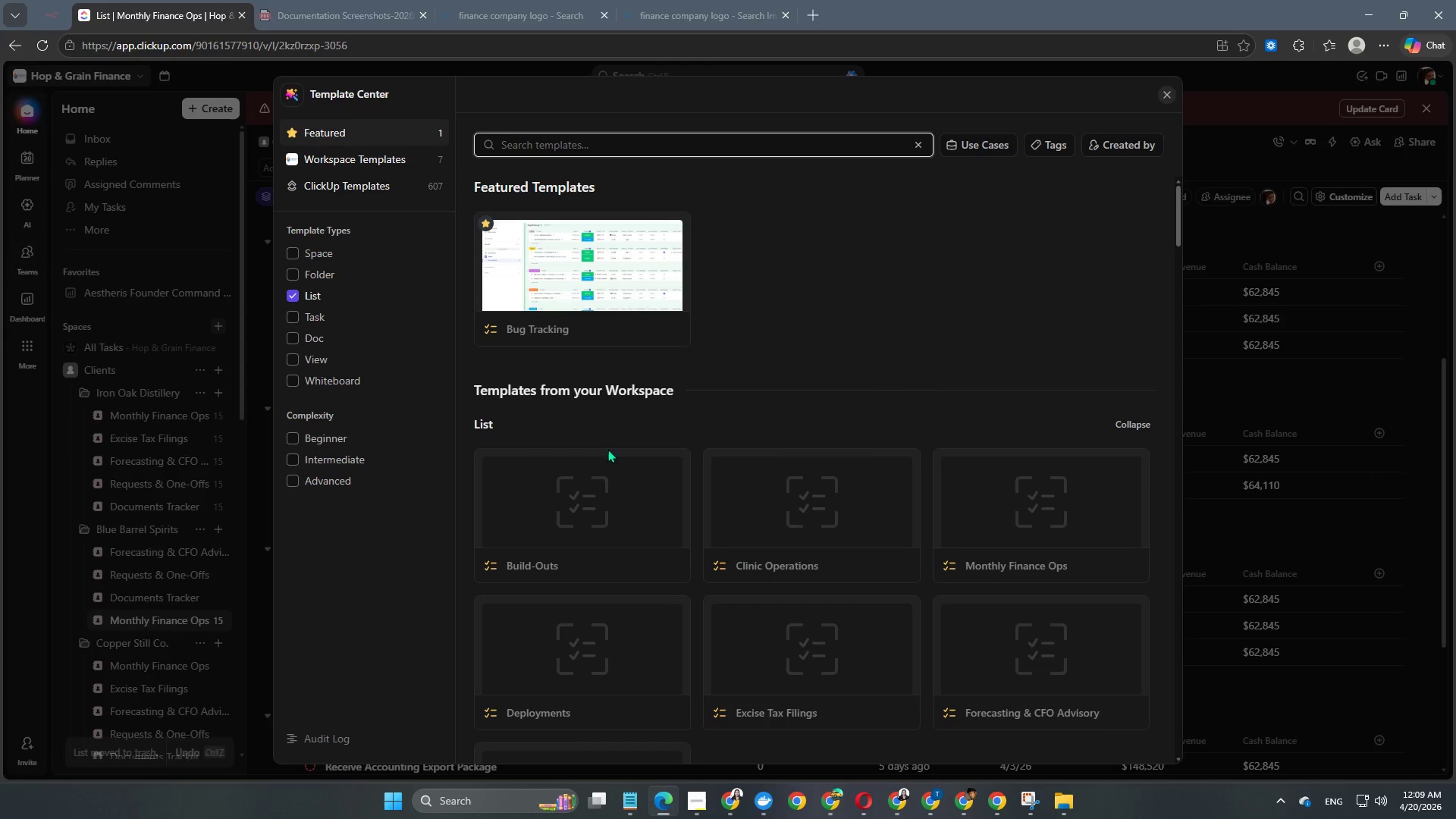 
scroll: coordinate [653, 586], scroll_direction: down, amount: 3.0
 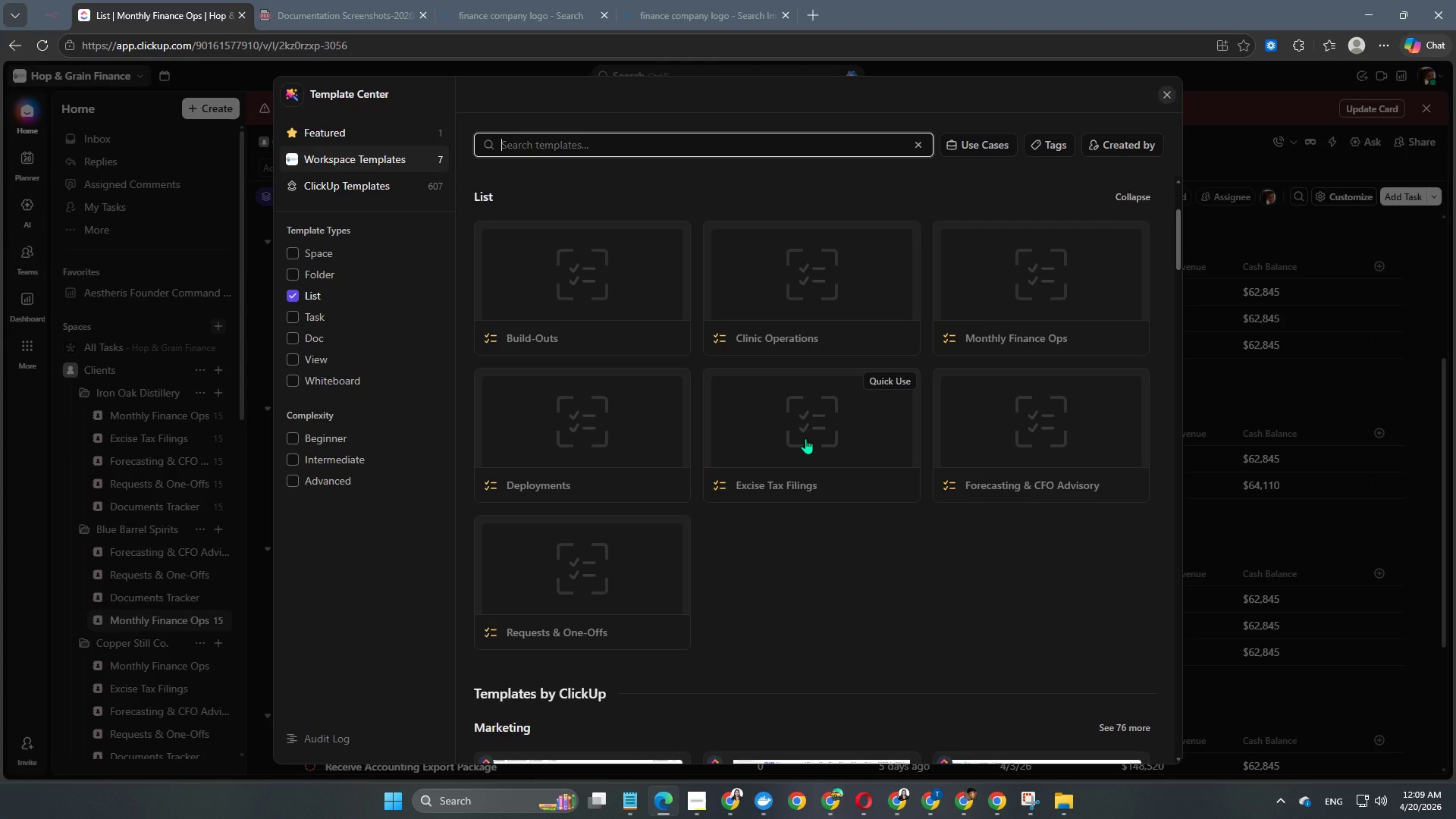 
left_click([805, 438])
 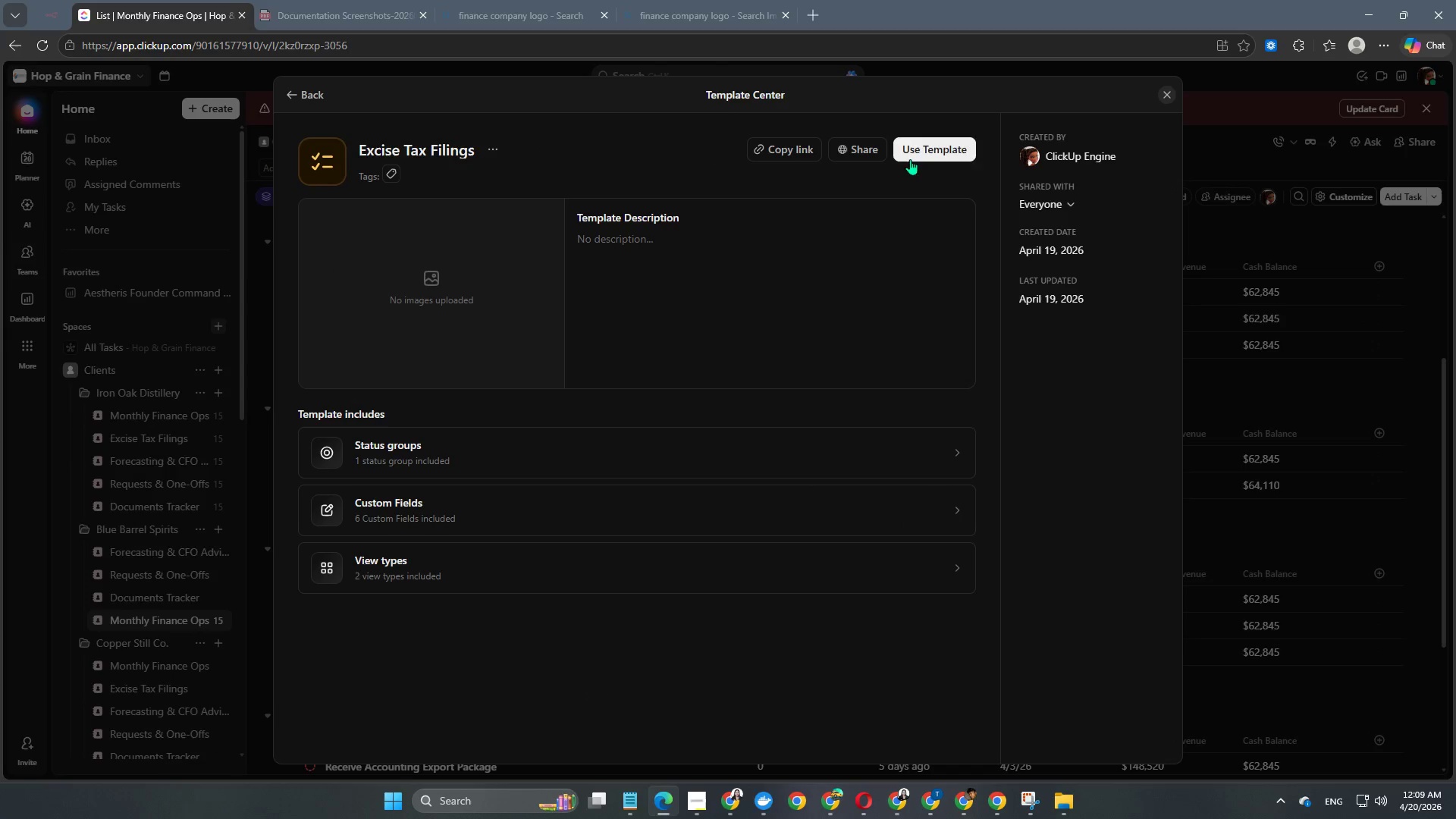 
left_click([942, 146])
 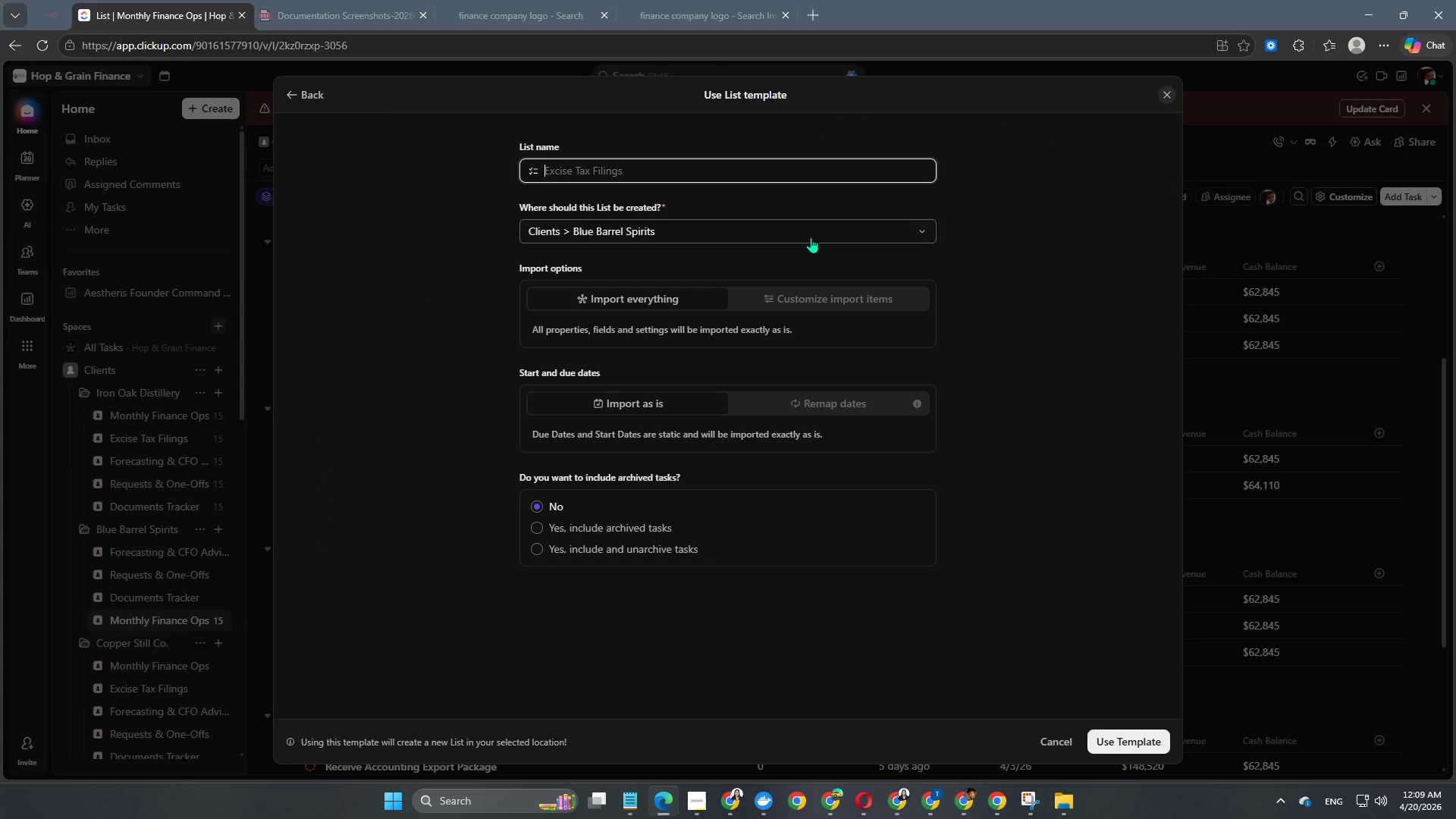 
left_click([811, 237])
 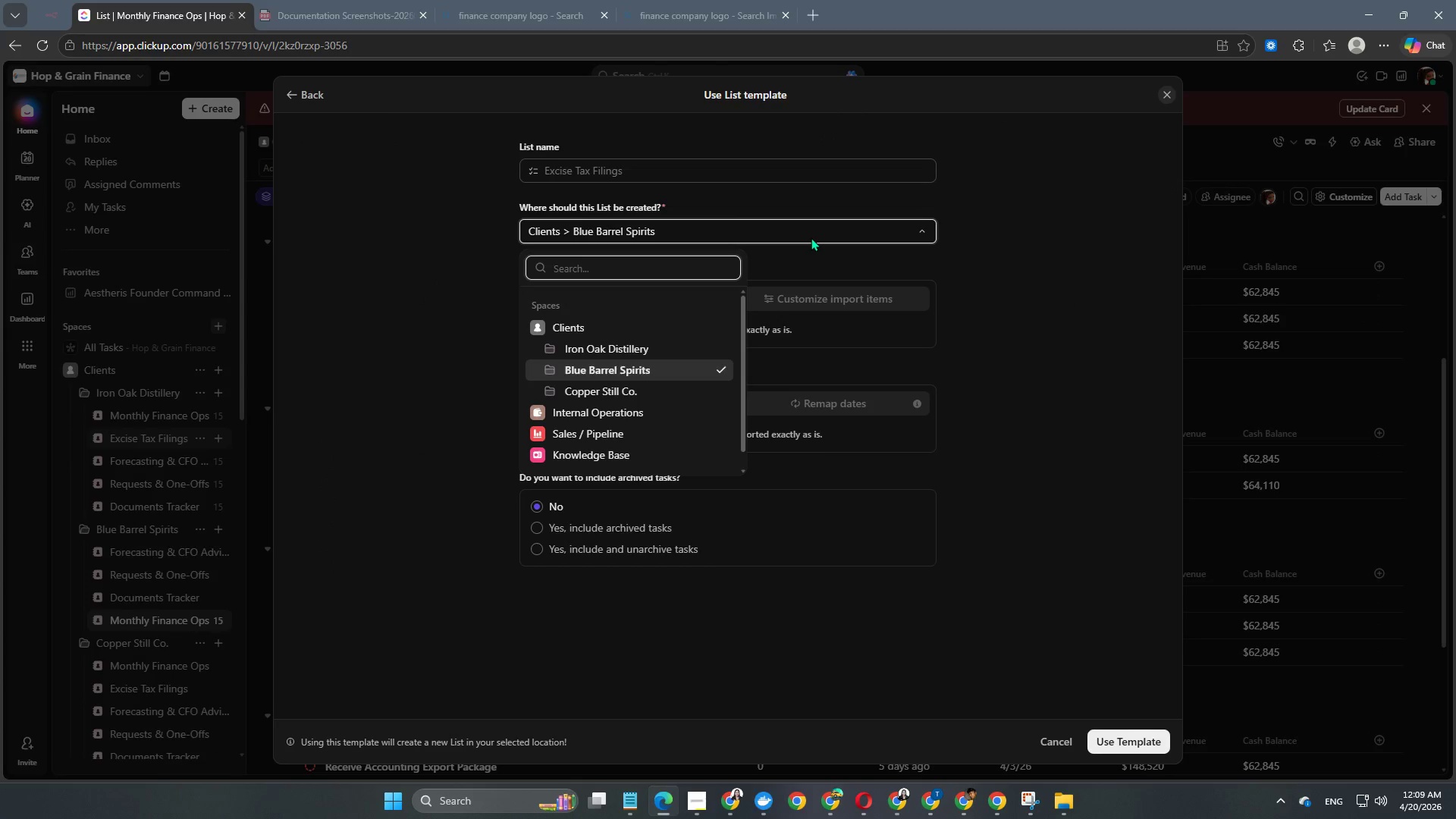 
left_click([811, 237])
 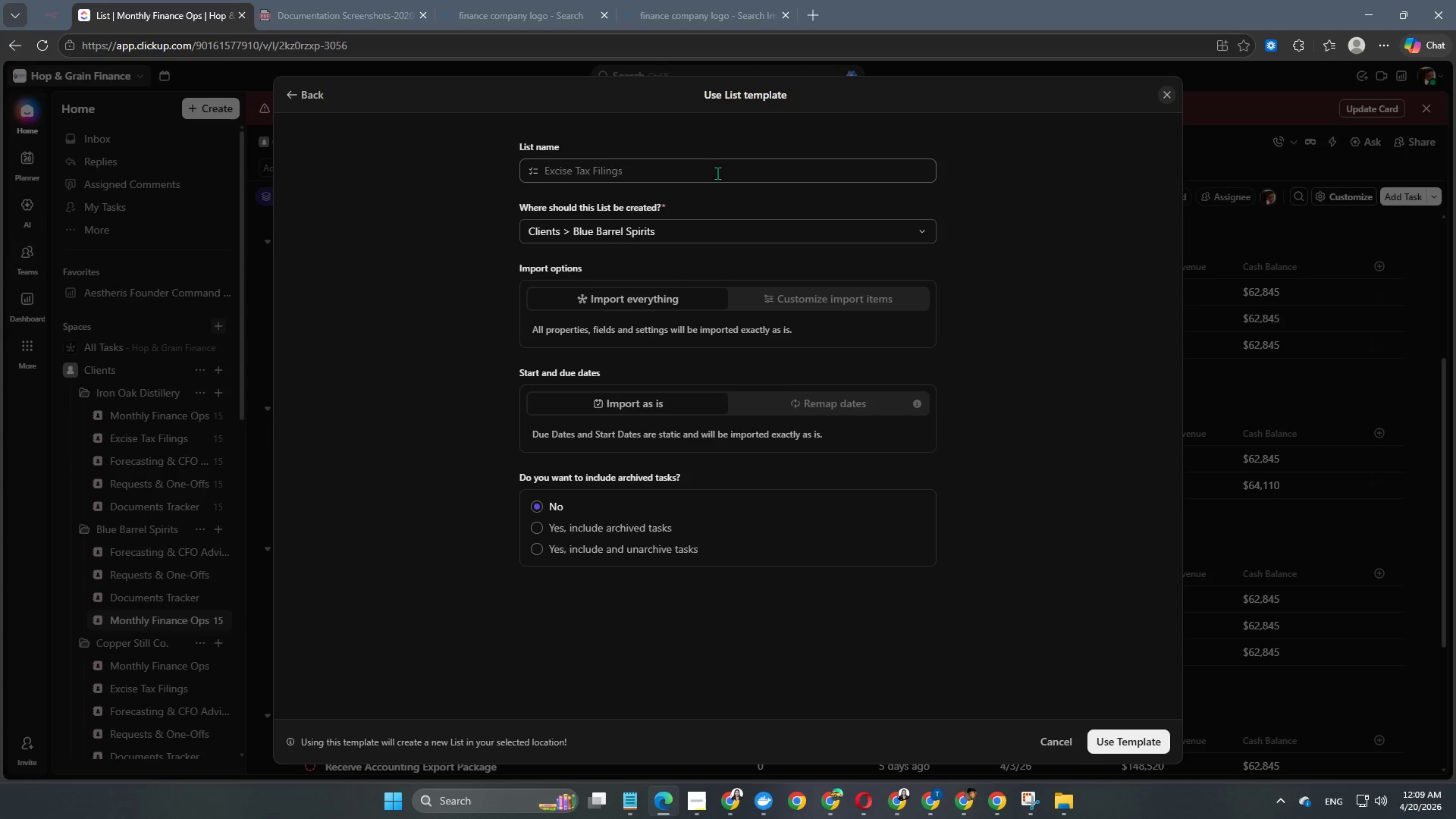 
left_click([717, 174])
 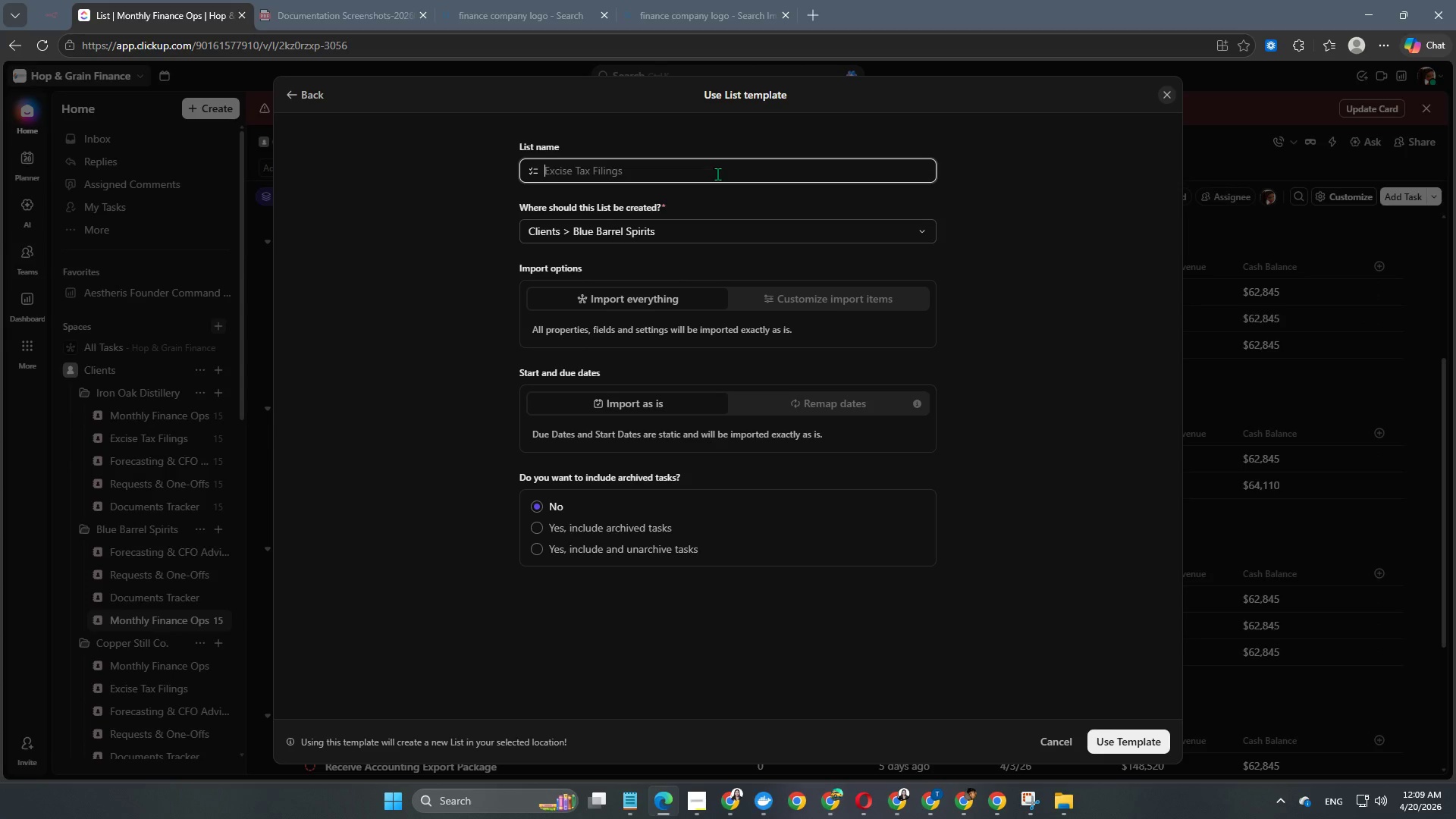 
type(Excise Tax Filings)
 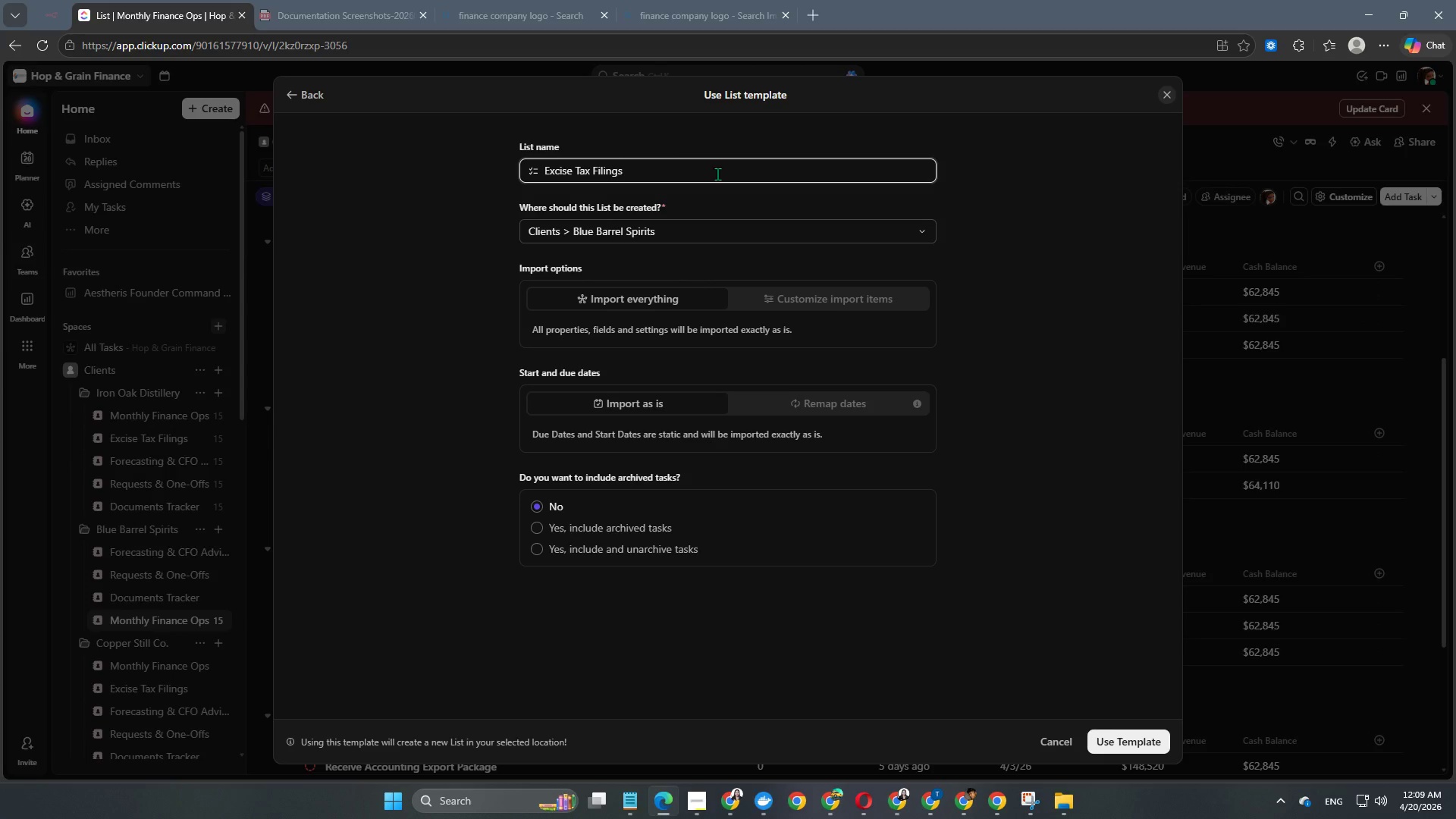 
wait(5.42)
 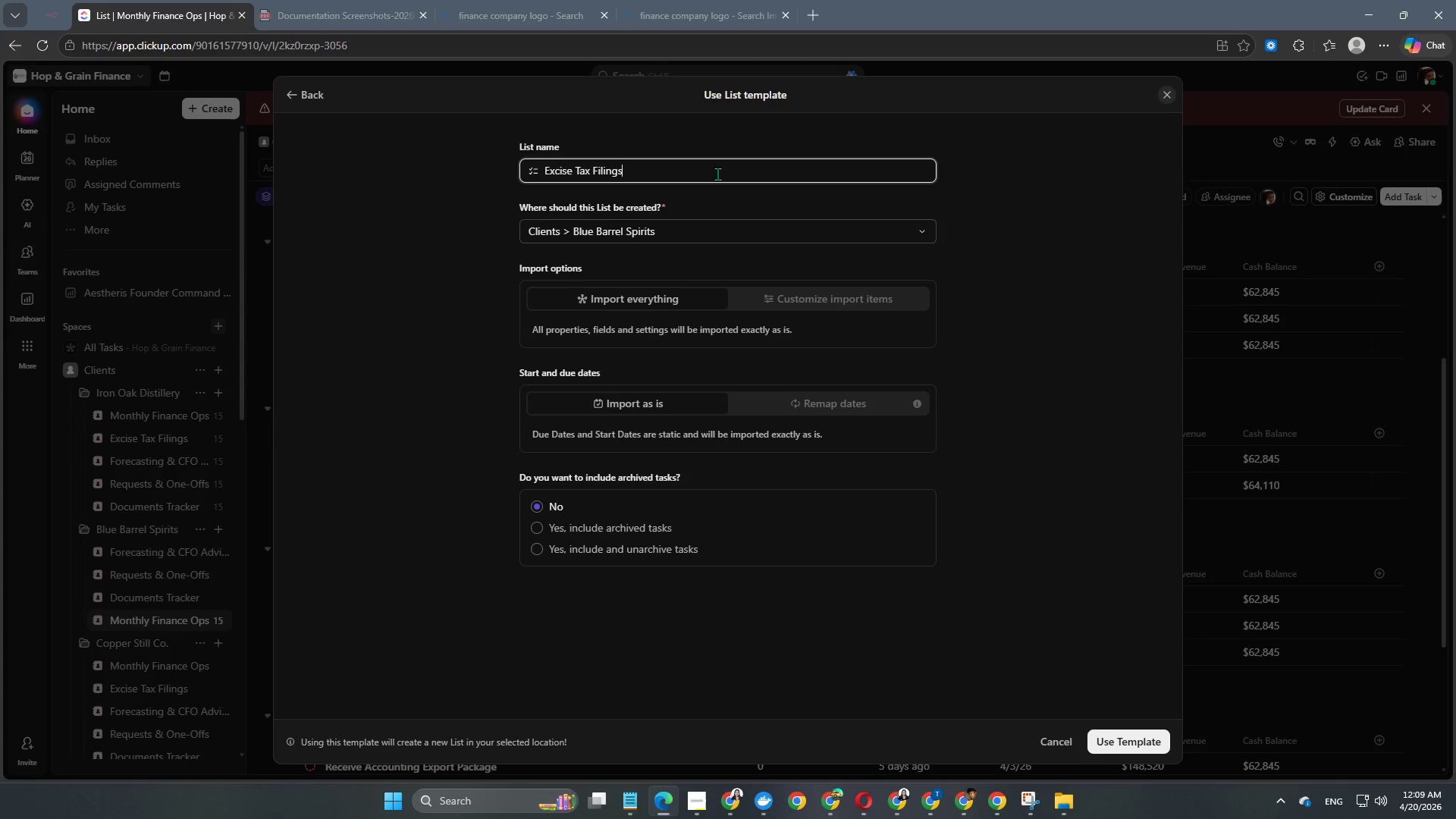 
left_click([1150, 742])
 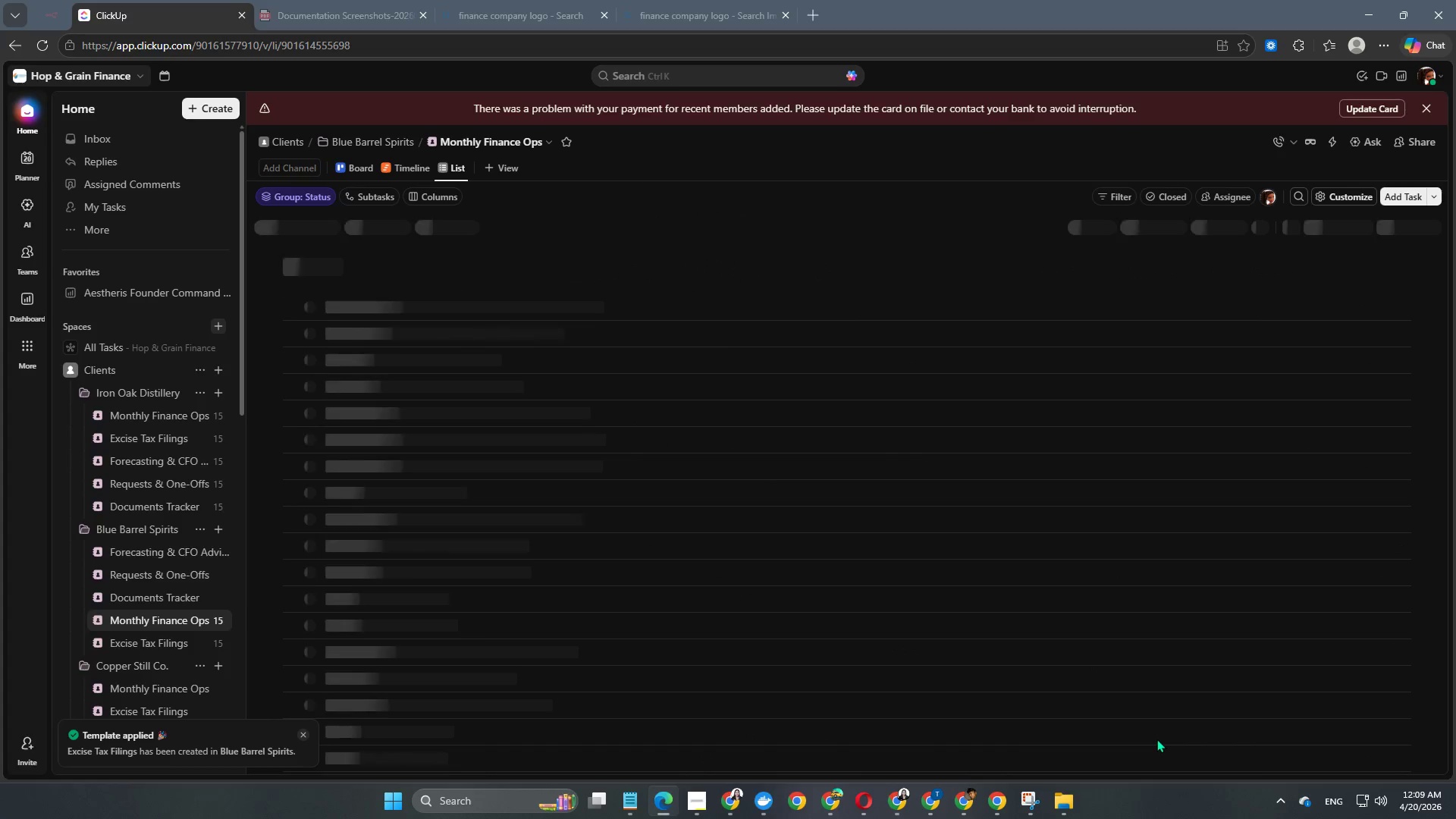 
wait(12.67)
 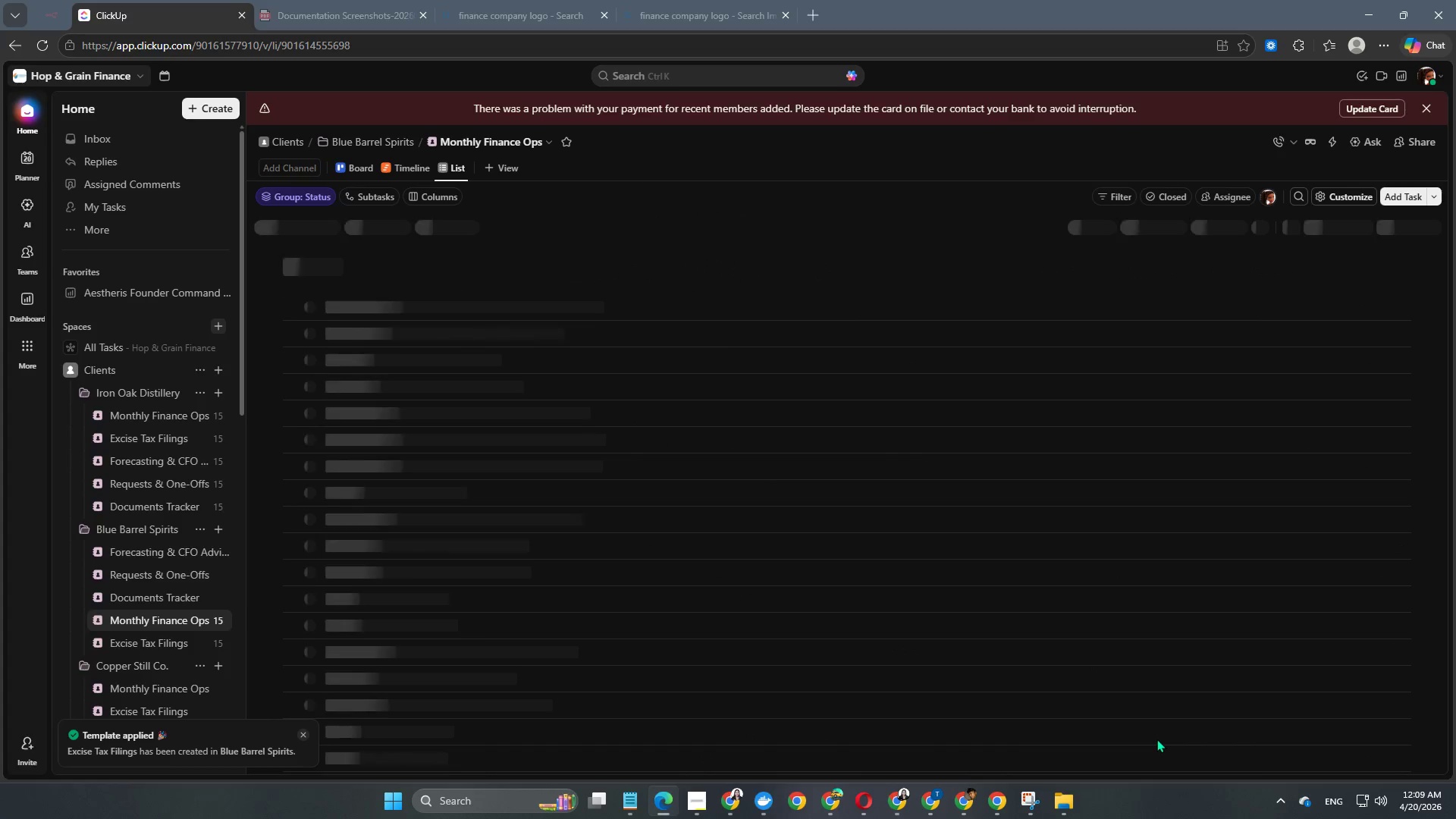 
scroll: coordinate [758, 571], scroll_direction: down, amount: 9.0
 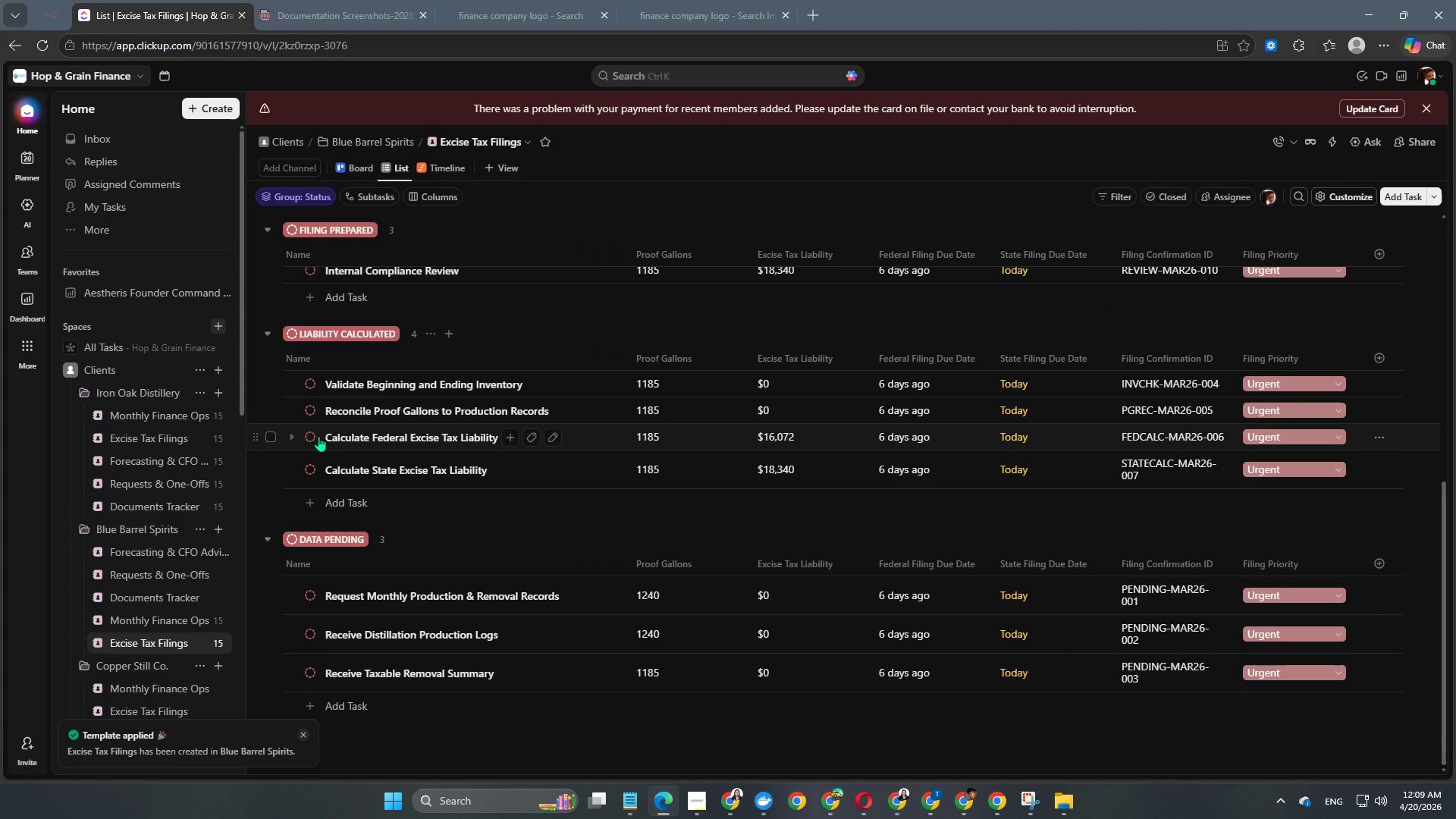 
left_click([309, 438])
 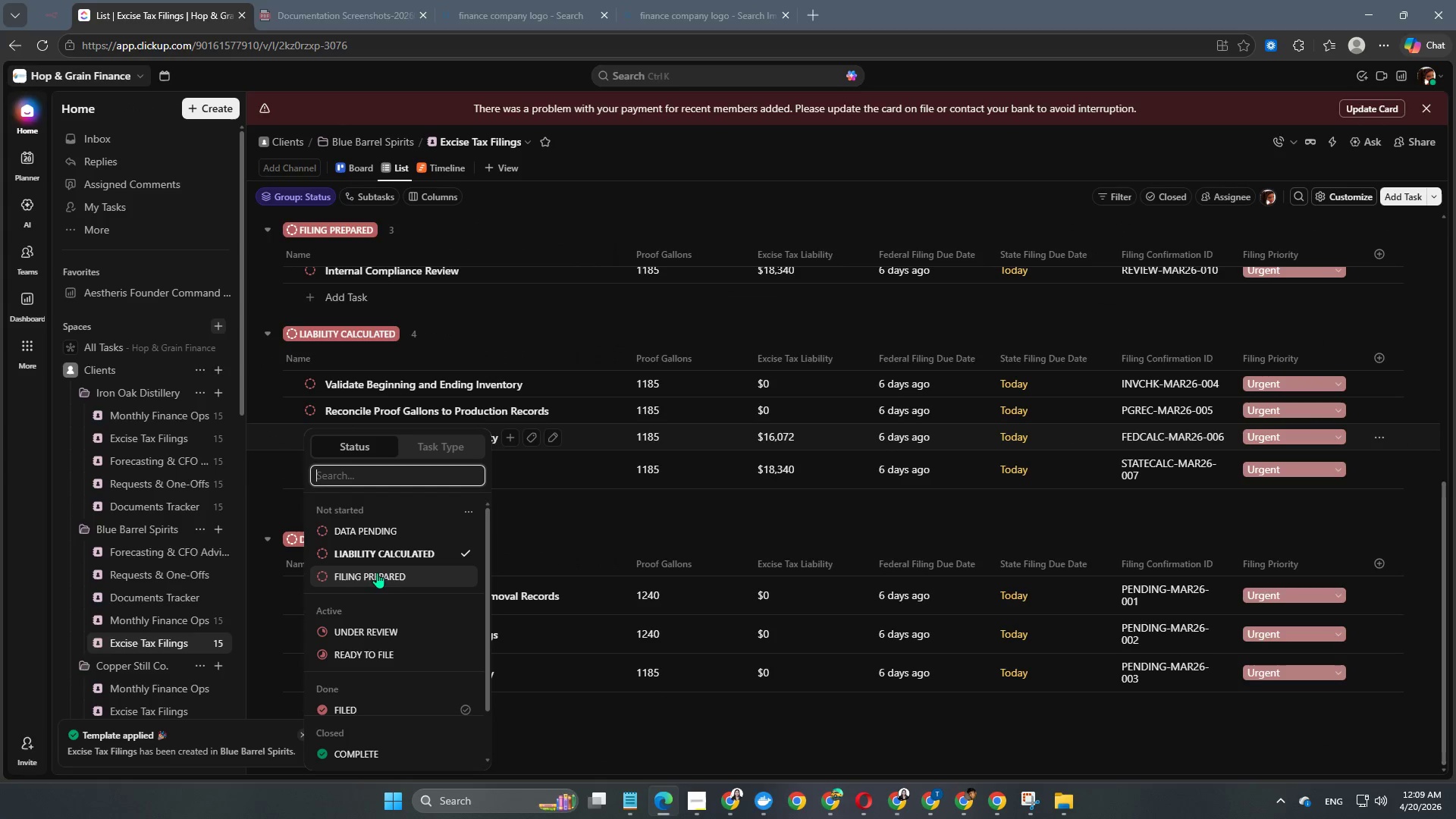 
scroll: coordinate [397, 593], scroll_direction: down, amount: 2.0
 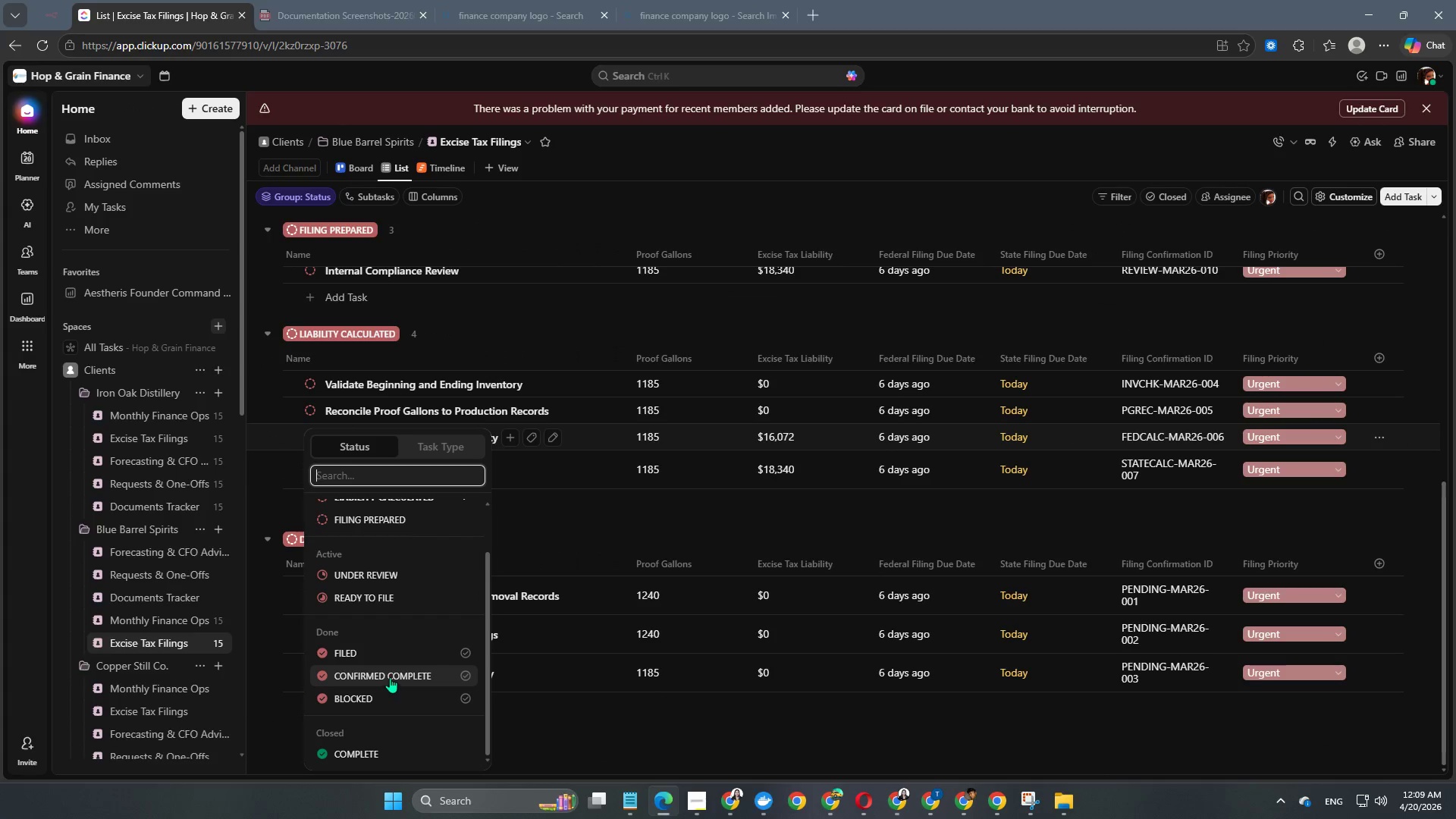 
left_click([390, 677])
 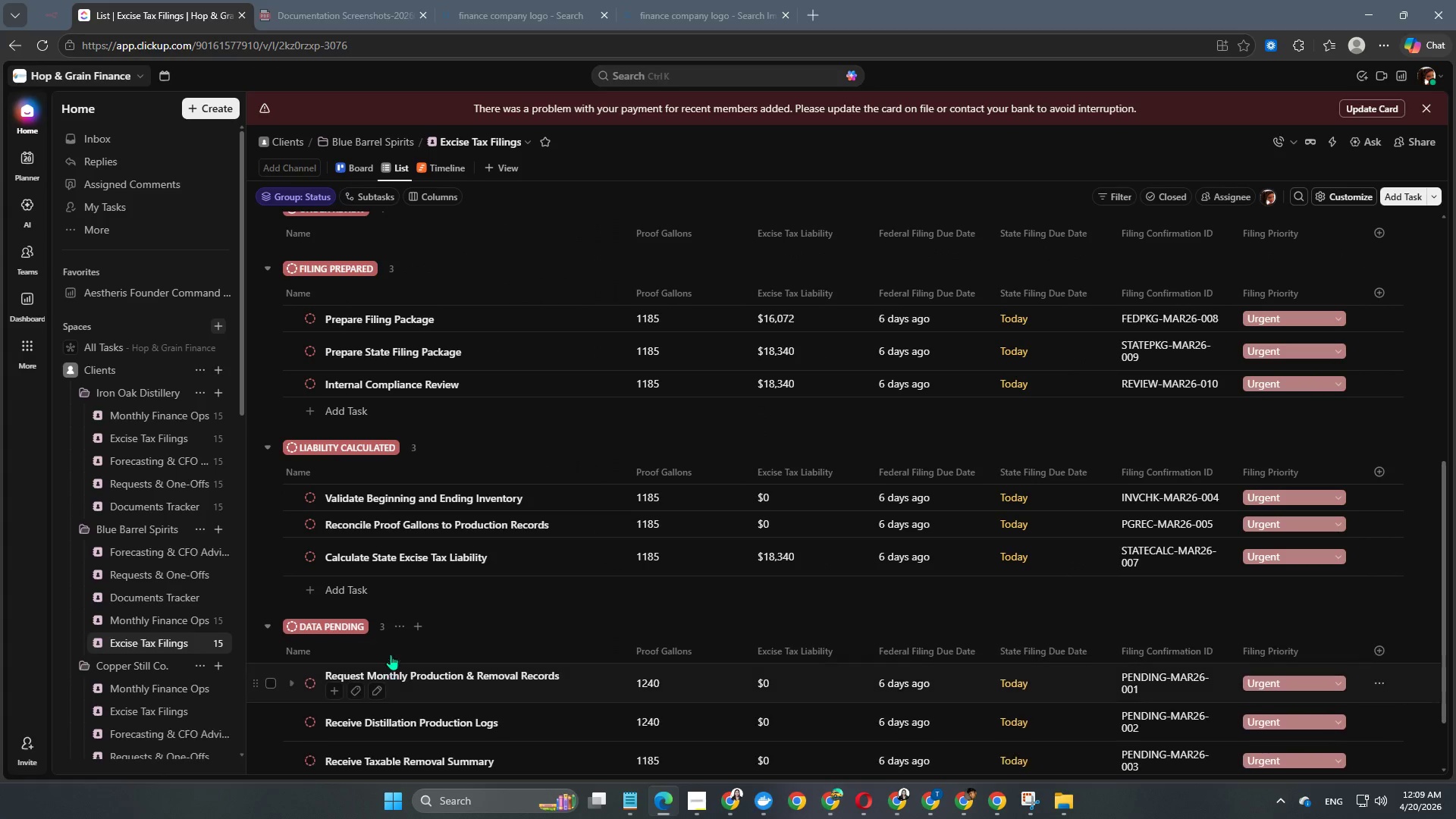 
scroll: coordinate [356, 562], scroll_direction: down, amount: 3.0
 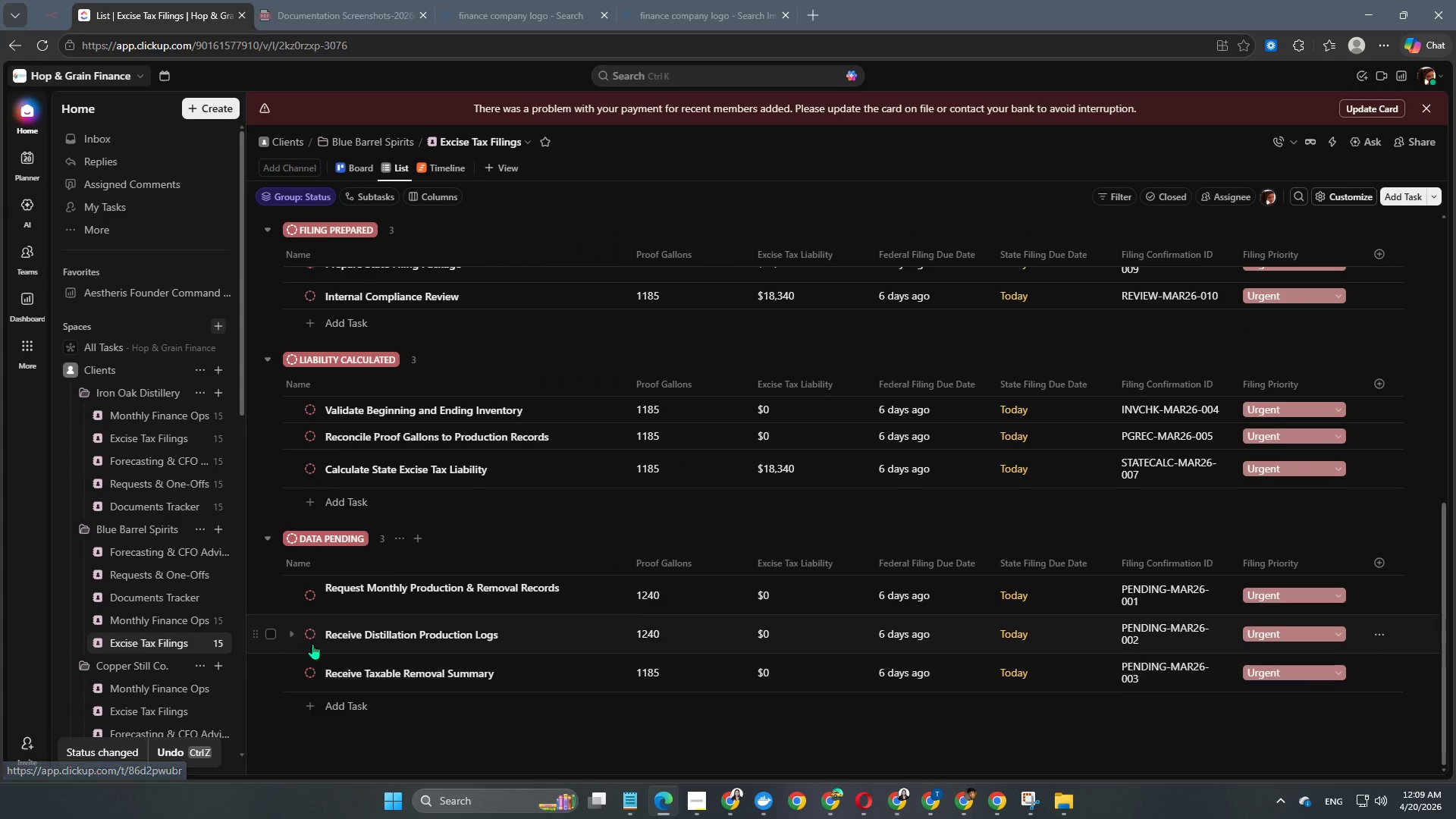 
left_click([312, 639])
 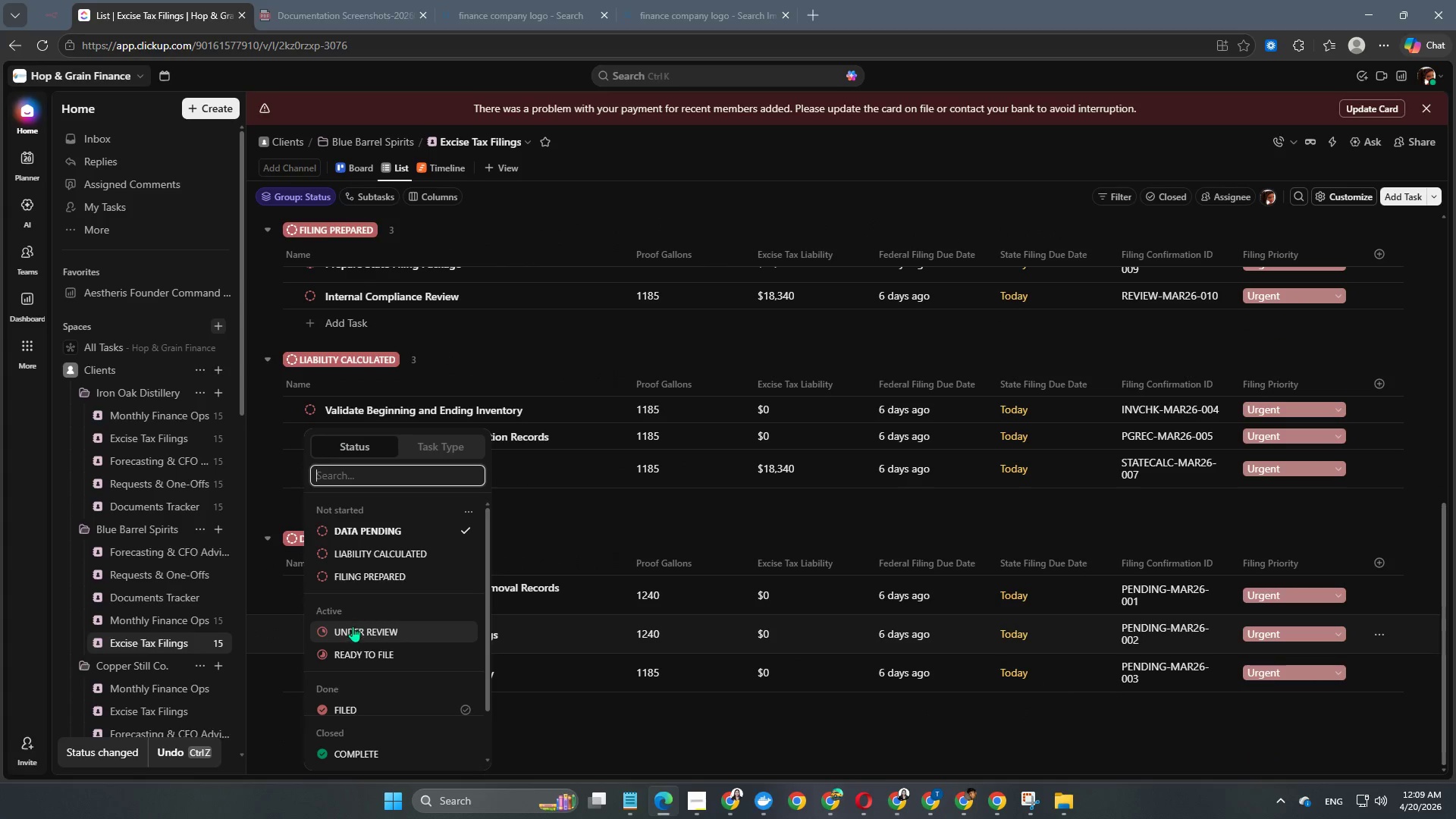 
left_click([353, 629])
 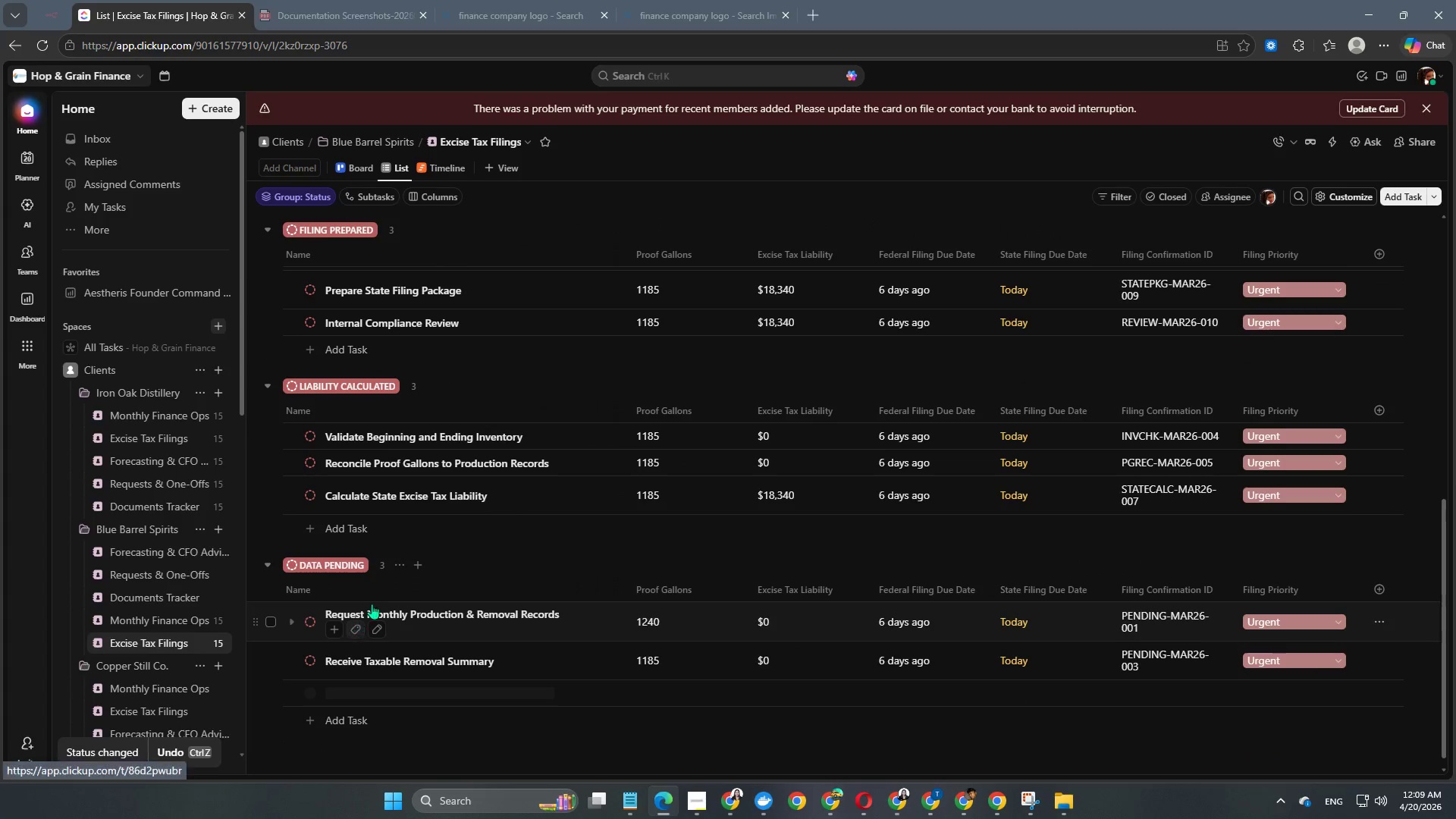 
scroll: coordinate [390, 582], scroll_direction: up, amount: 7.0
 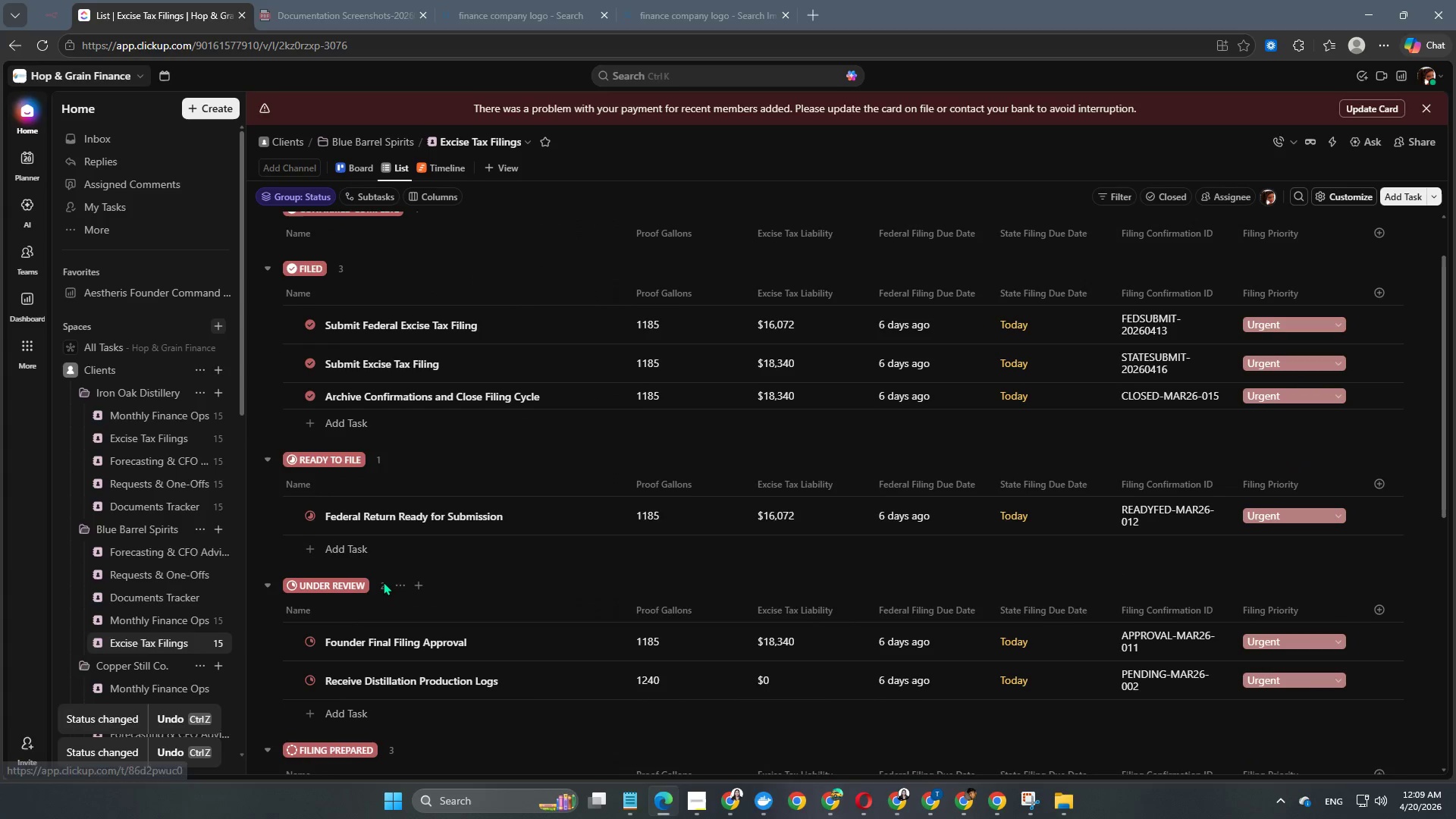 
scroll: coordinate [383, 582], scroll_direction: down, amount: 3.0
 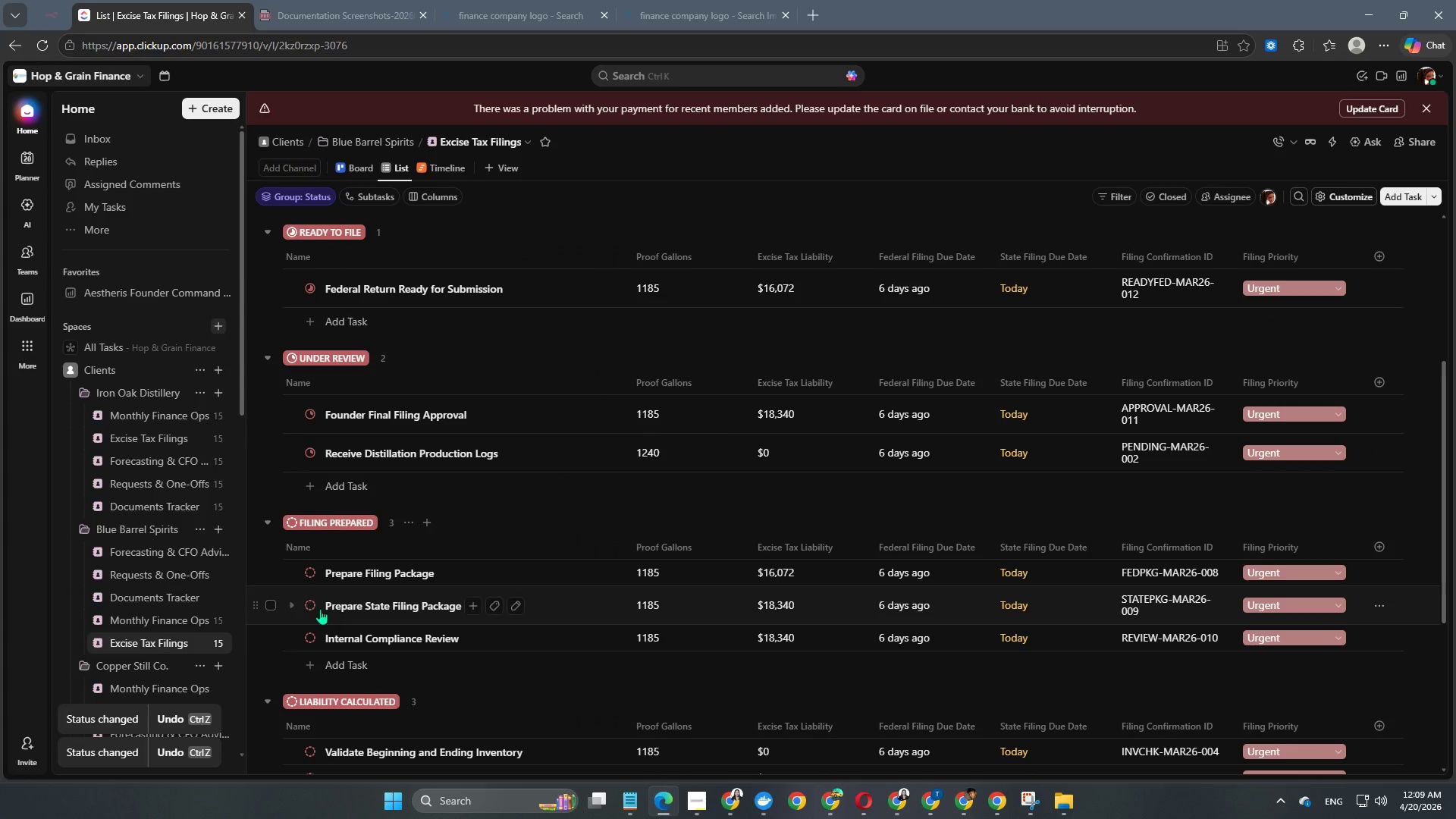 
left_click([314, 609])
 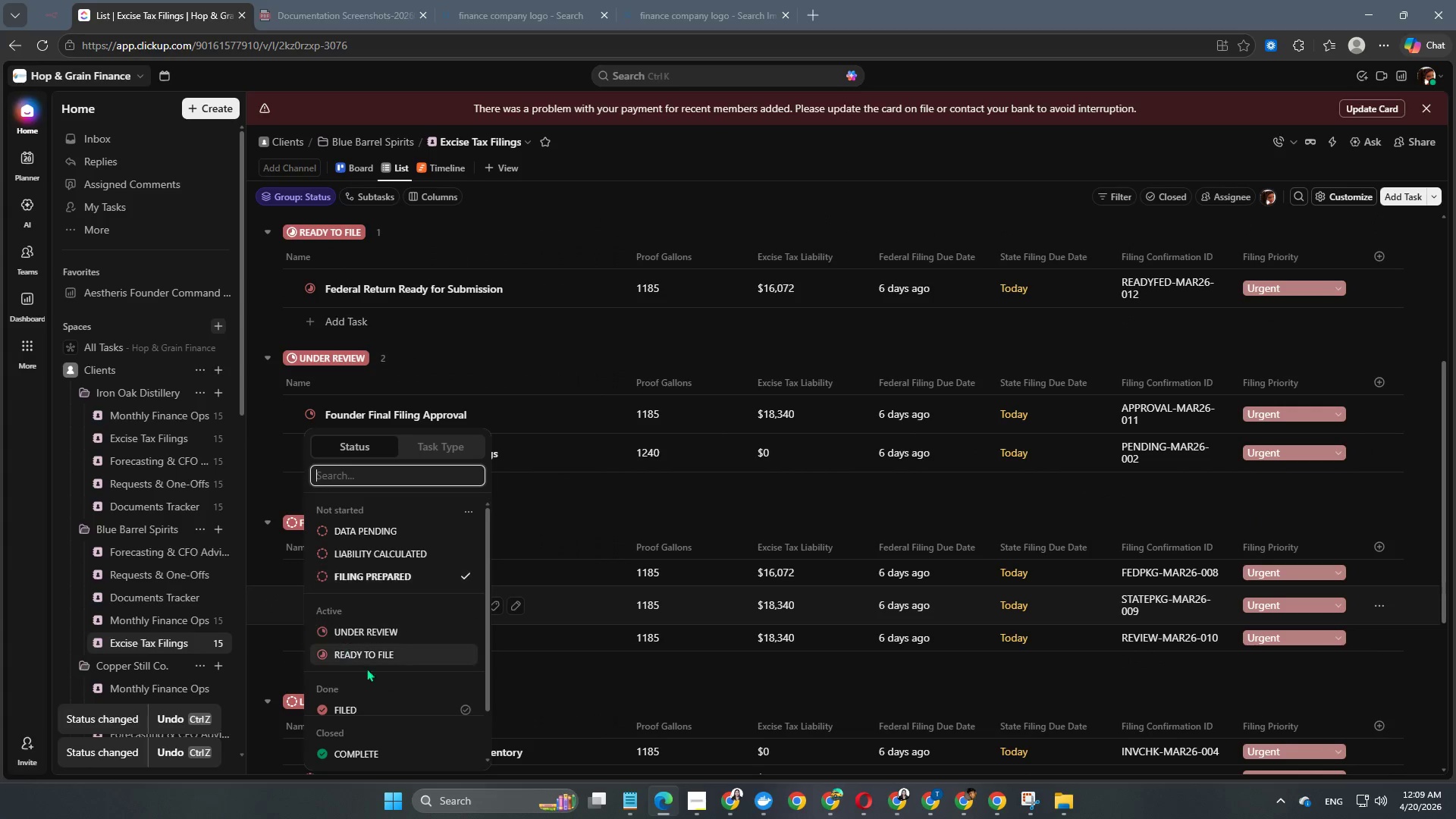 
scroll: coordinate [381, 669], scroll_direction: down, amount: 4.0
 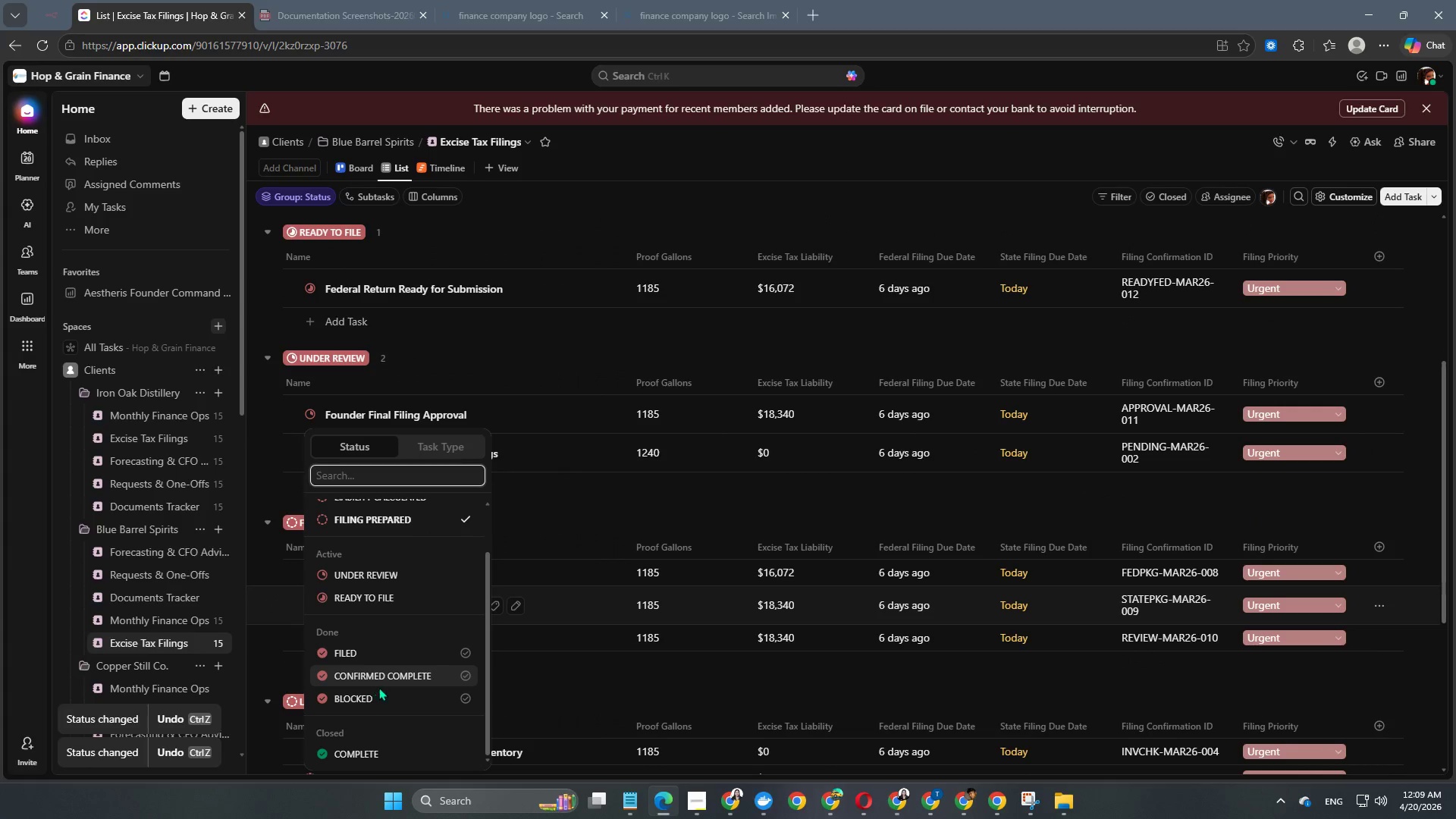 
left_click([378, 687])
 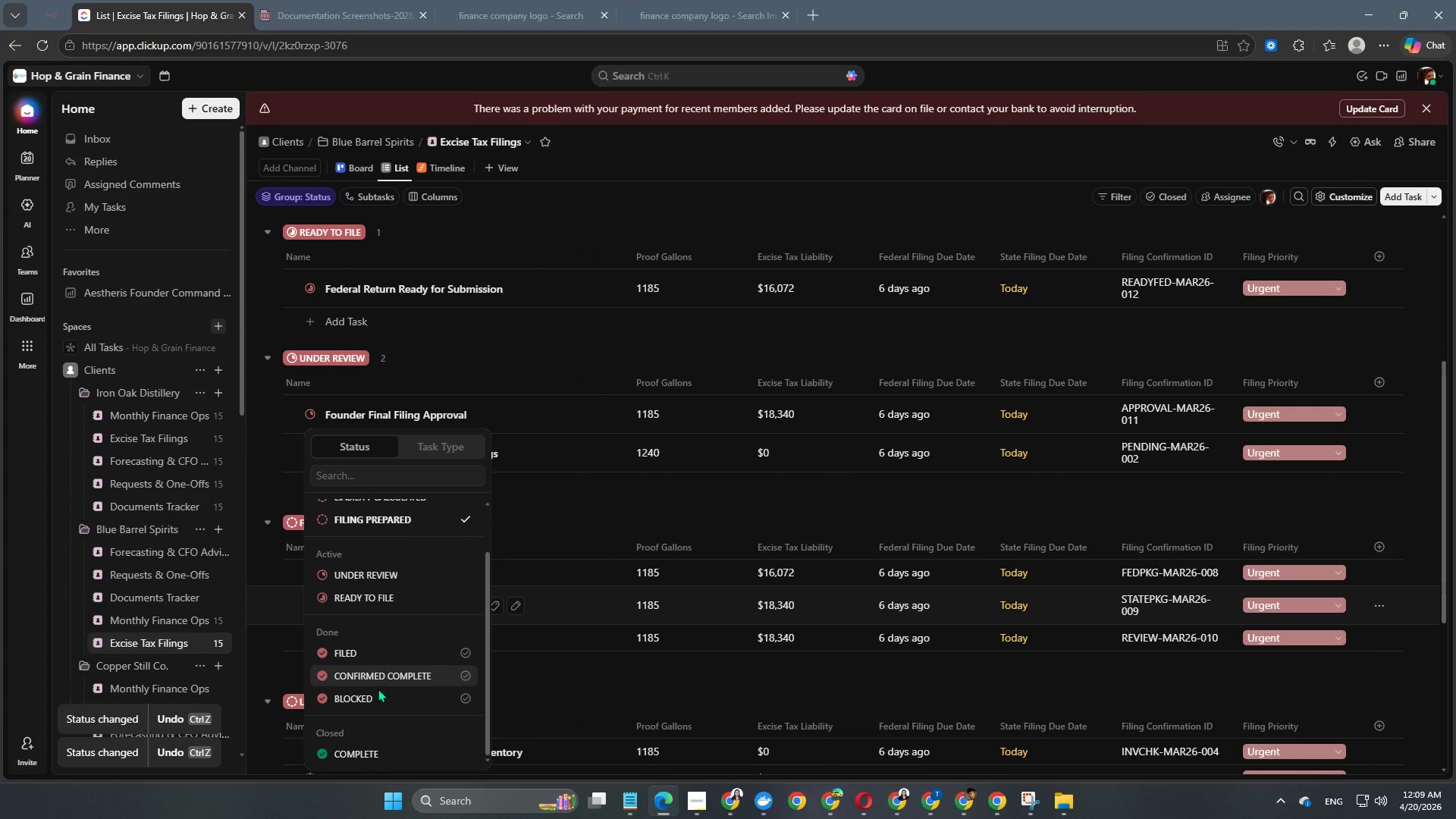 
left_click([365, 700])
 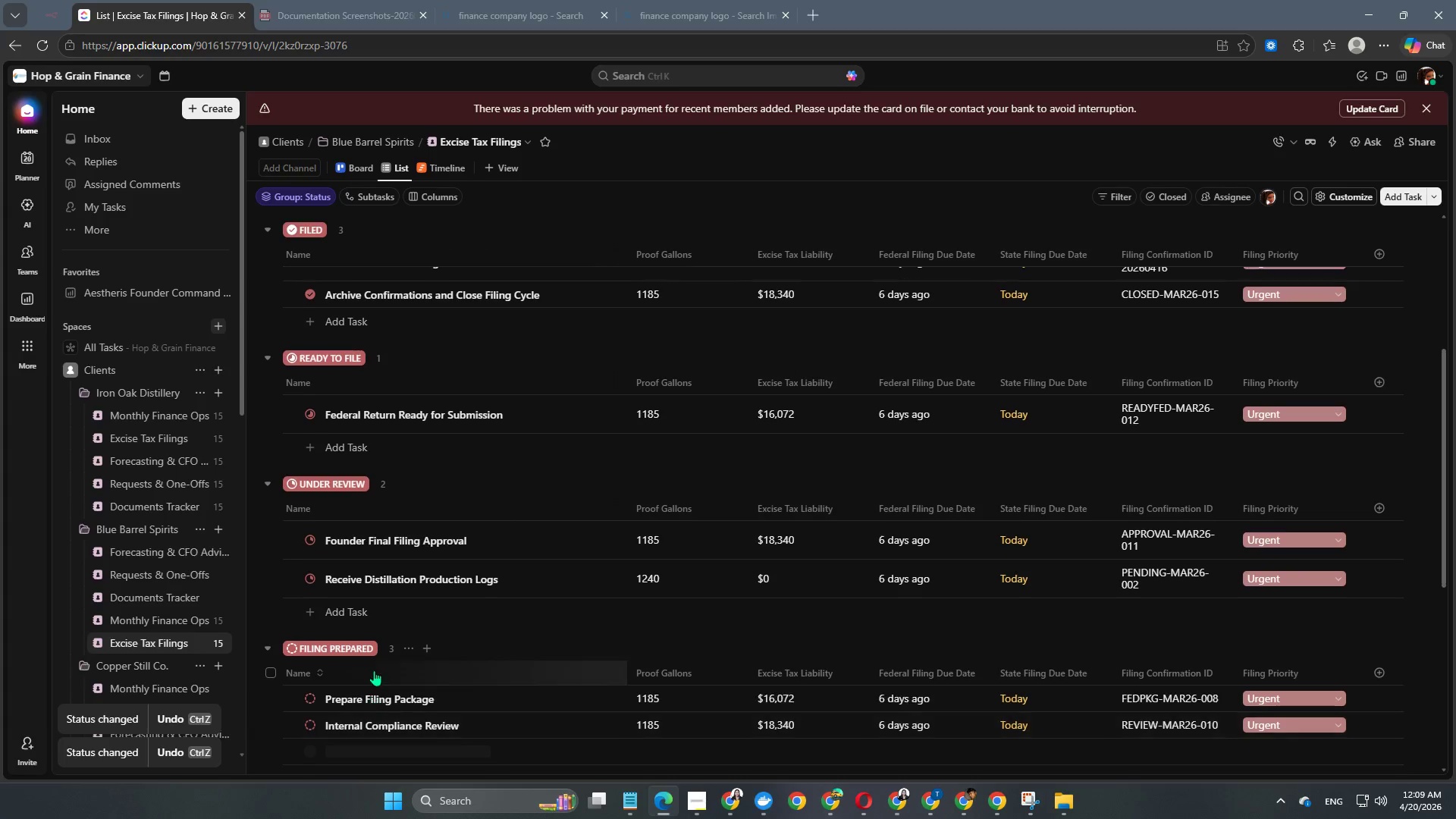 
scroll: coordinate [375, 658], scroll_direction: none, amount: 0.0
 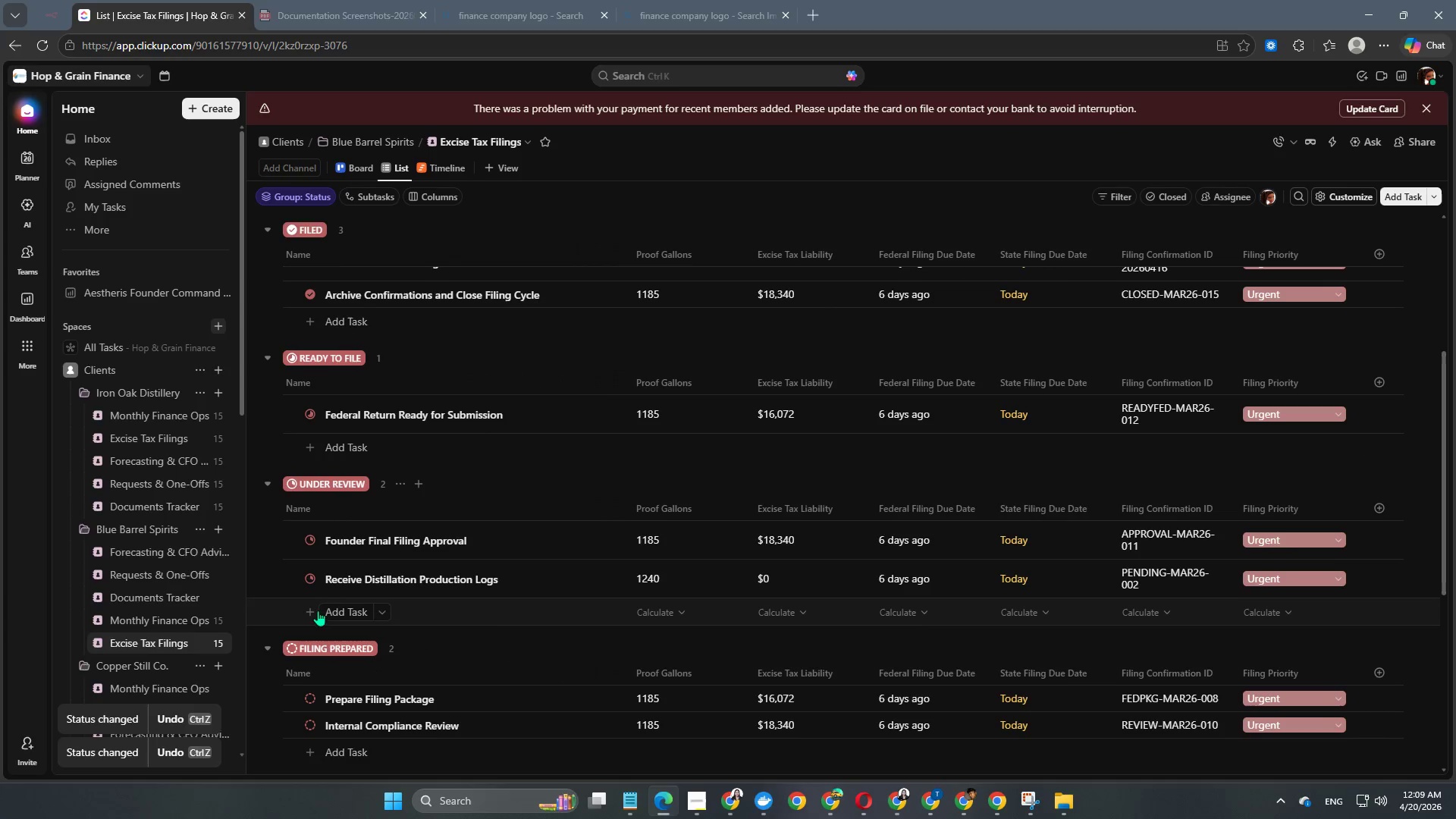 
scroll: coordinate [352, 528], scroll_direction: up, amount: 4.0
 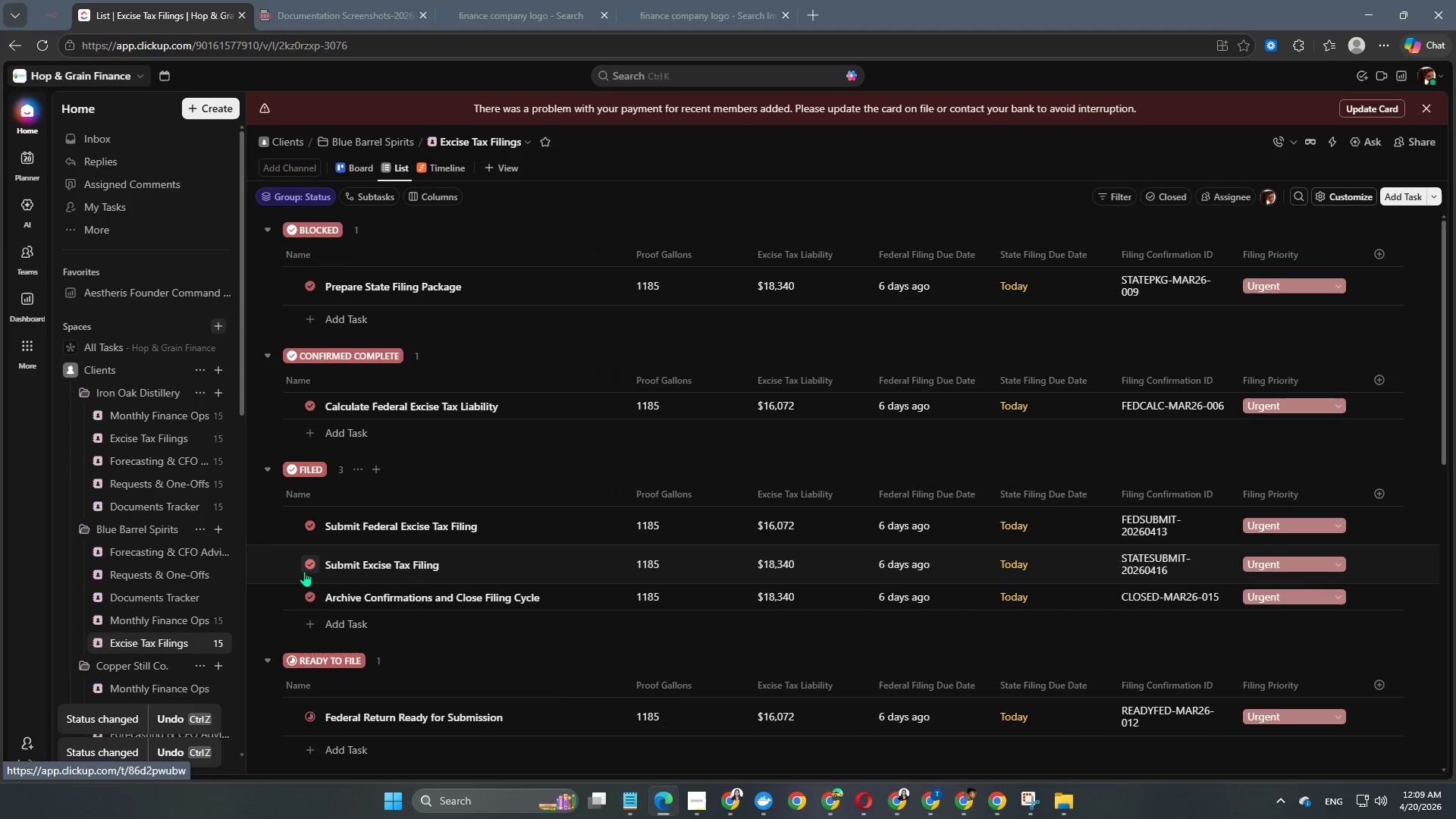 
left_click([309, 567])
 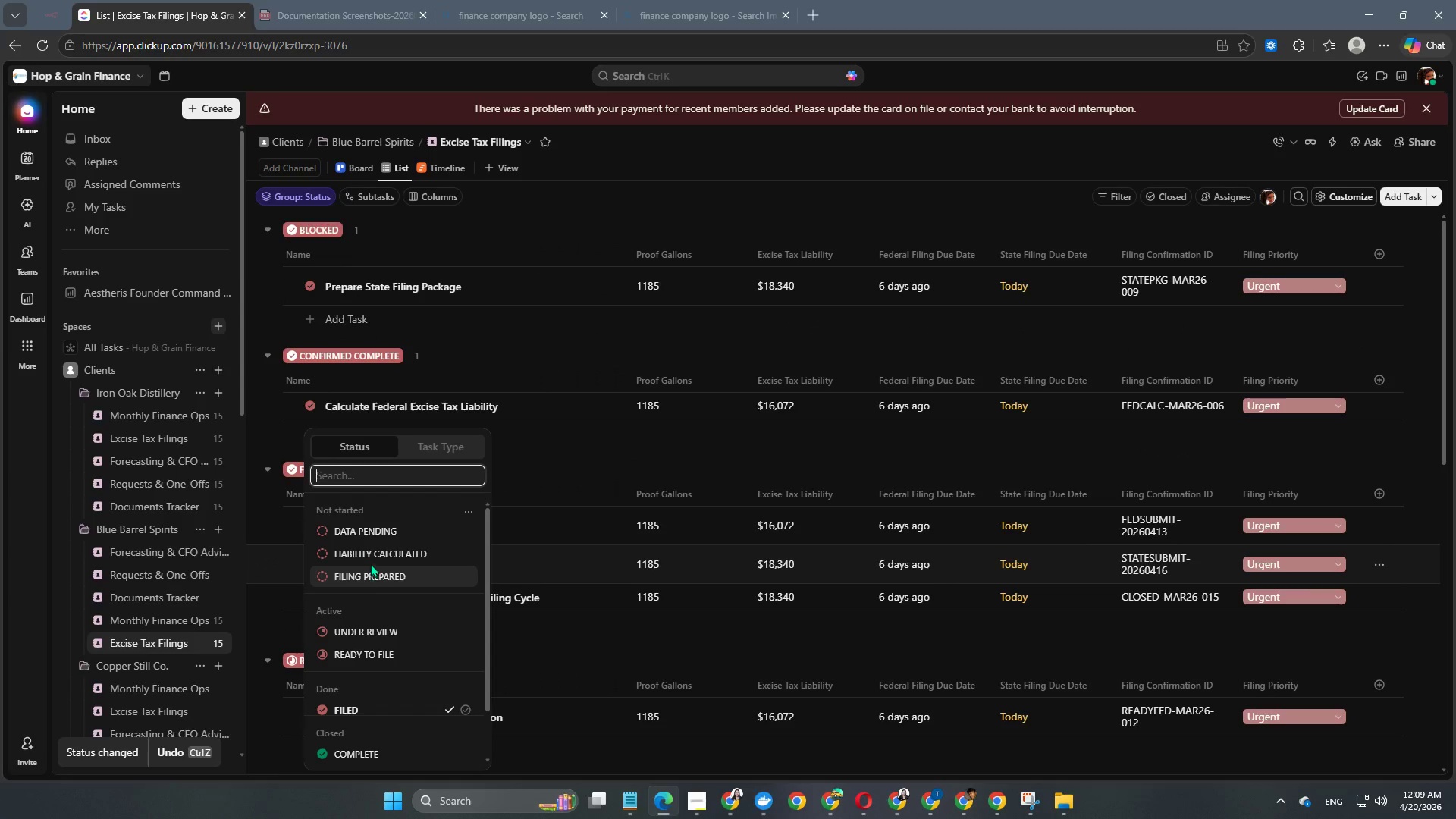 
left_click([364, 532])
 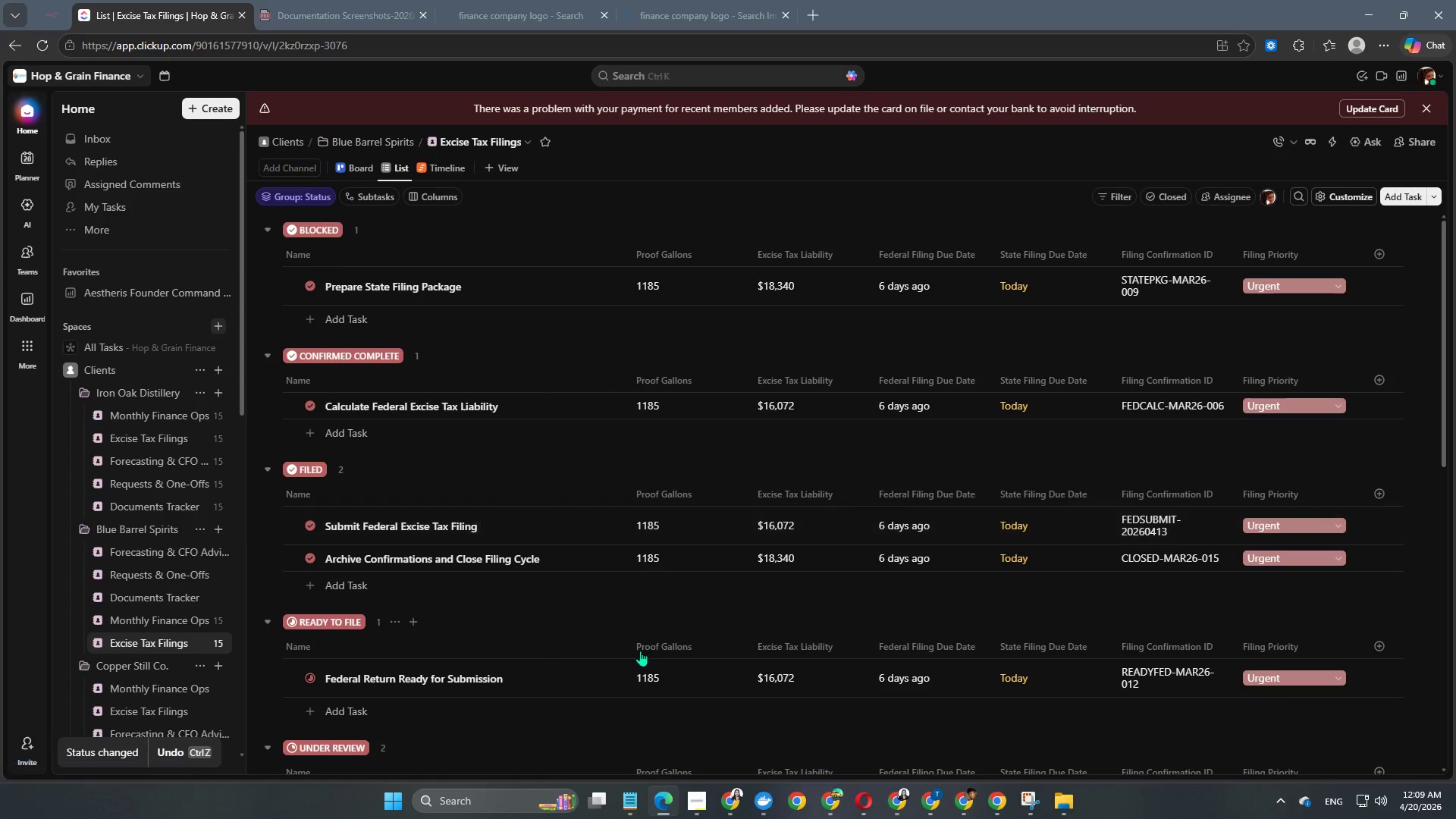 
scroll: coordinate [642, 629], scroll_direction: down, amount: 2.0
 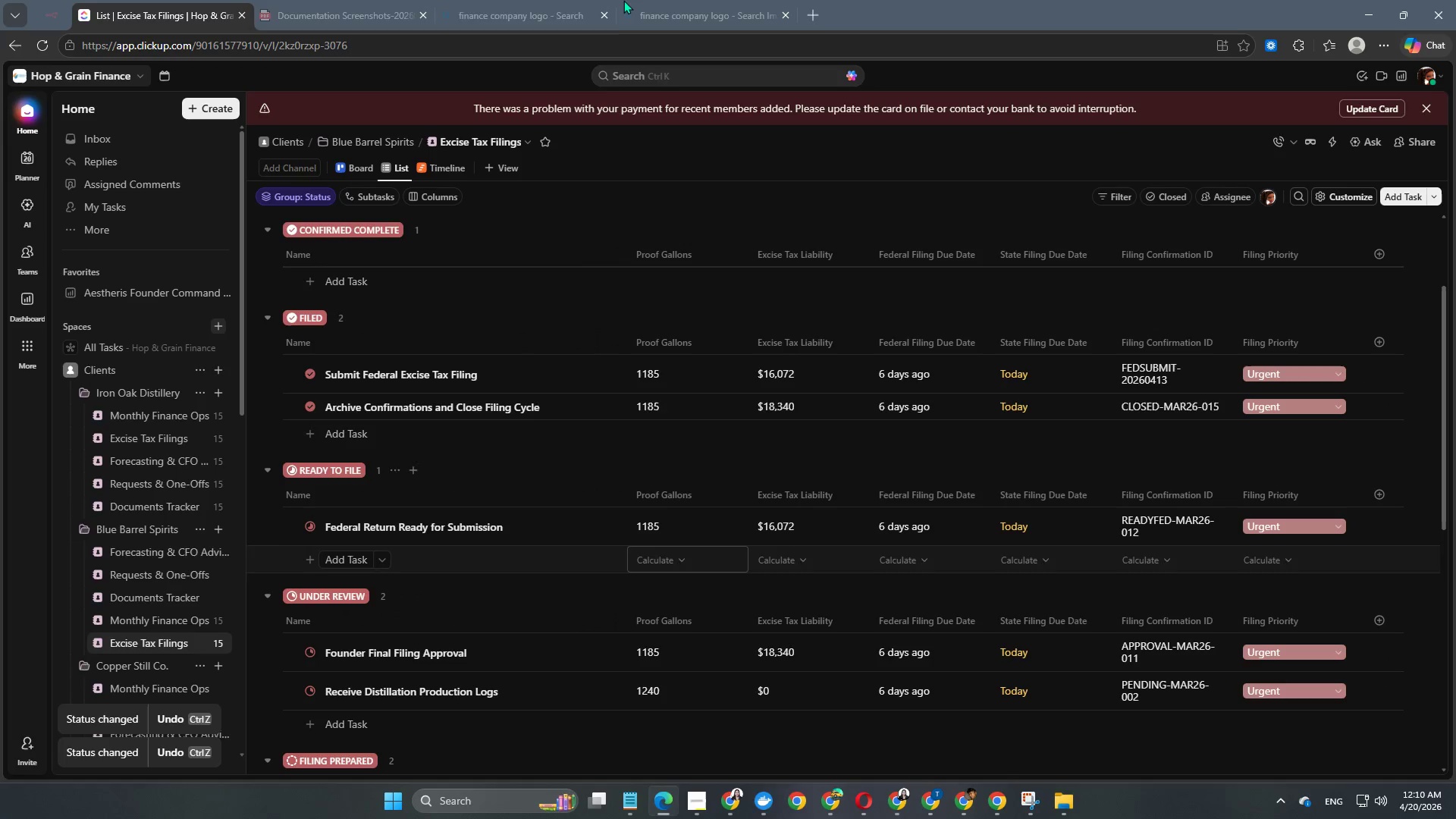 
scroll: coordinate [1014, 488], scroll_direction: up, amount: 1.0
 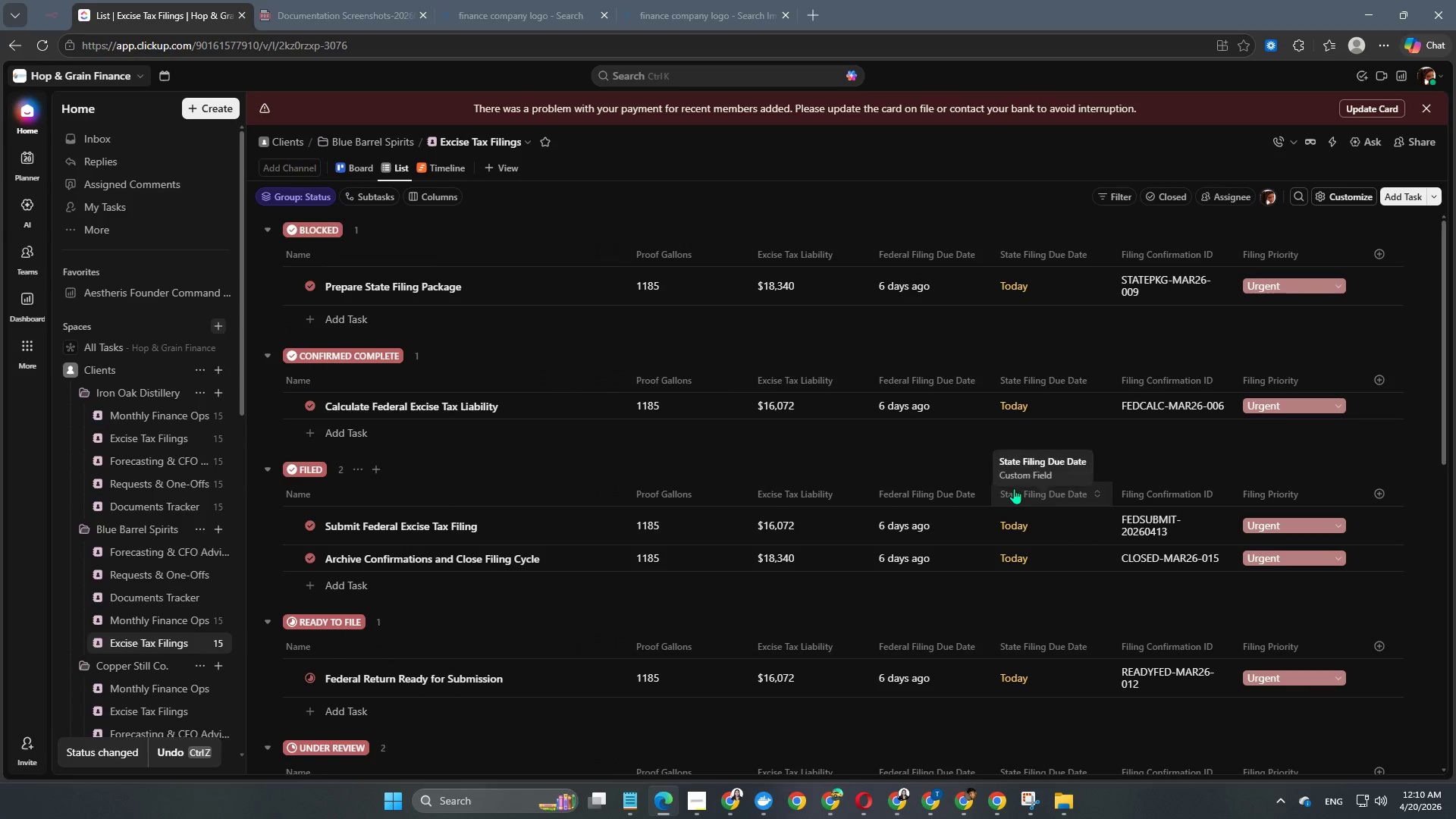 
scroll: coordinate [1013, 488], scroll_direction: down, amount: 16.0
 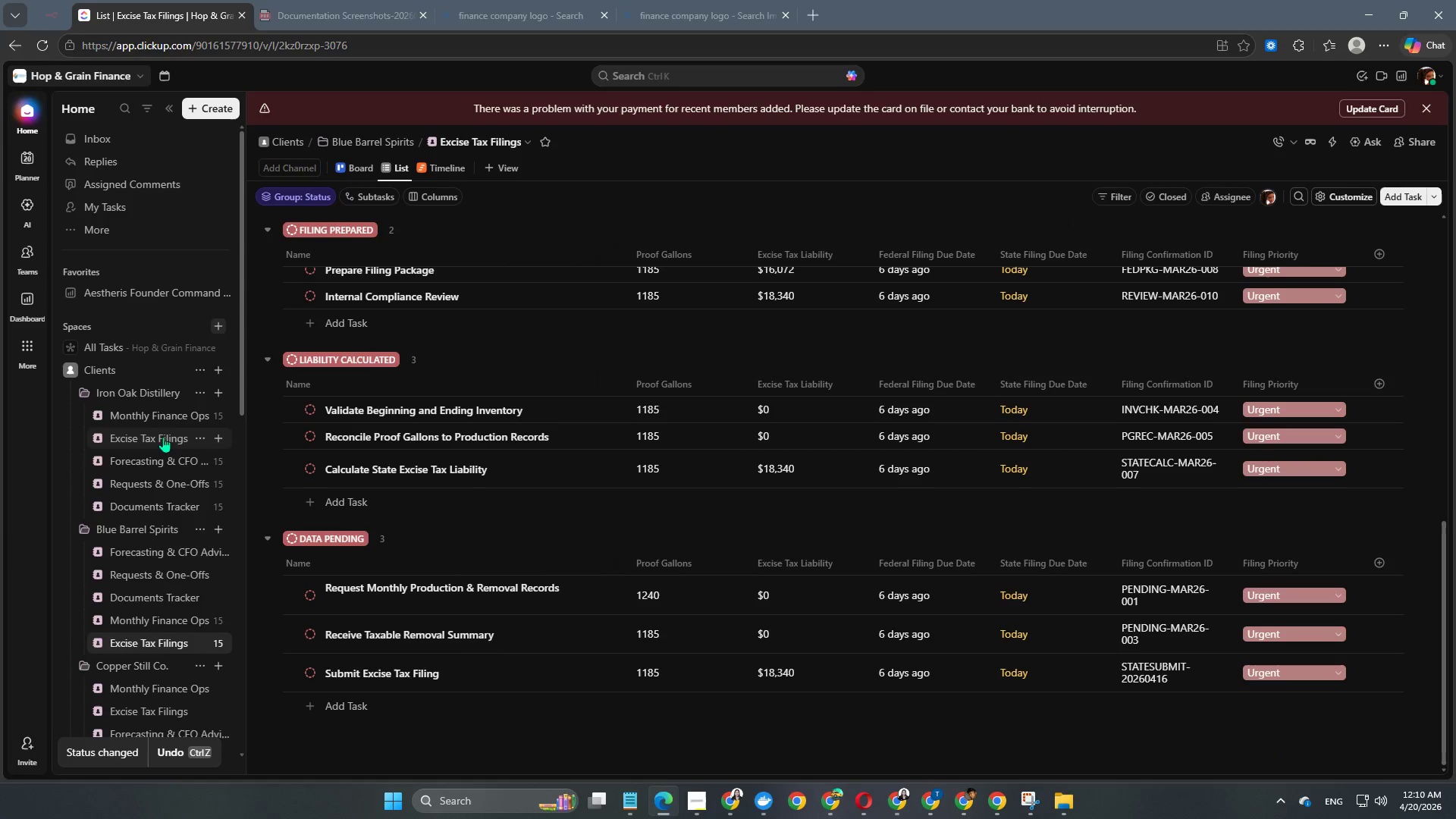 
left_click([153, 458])
 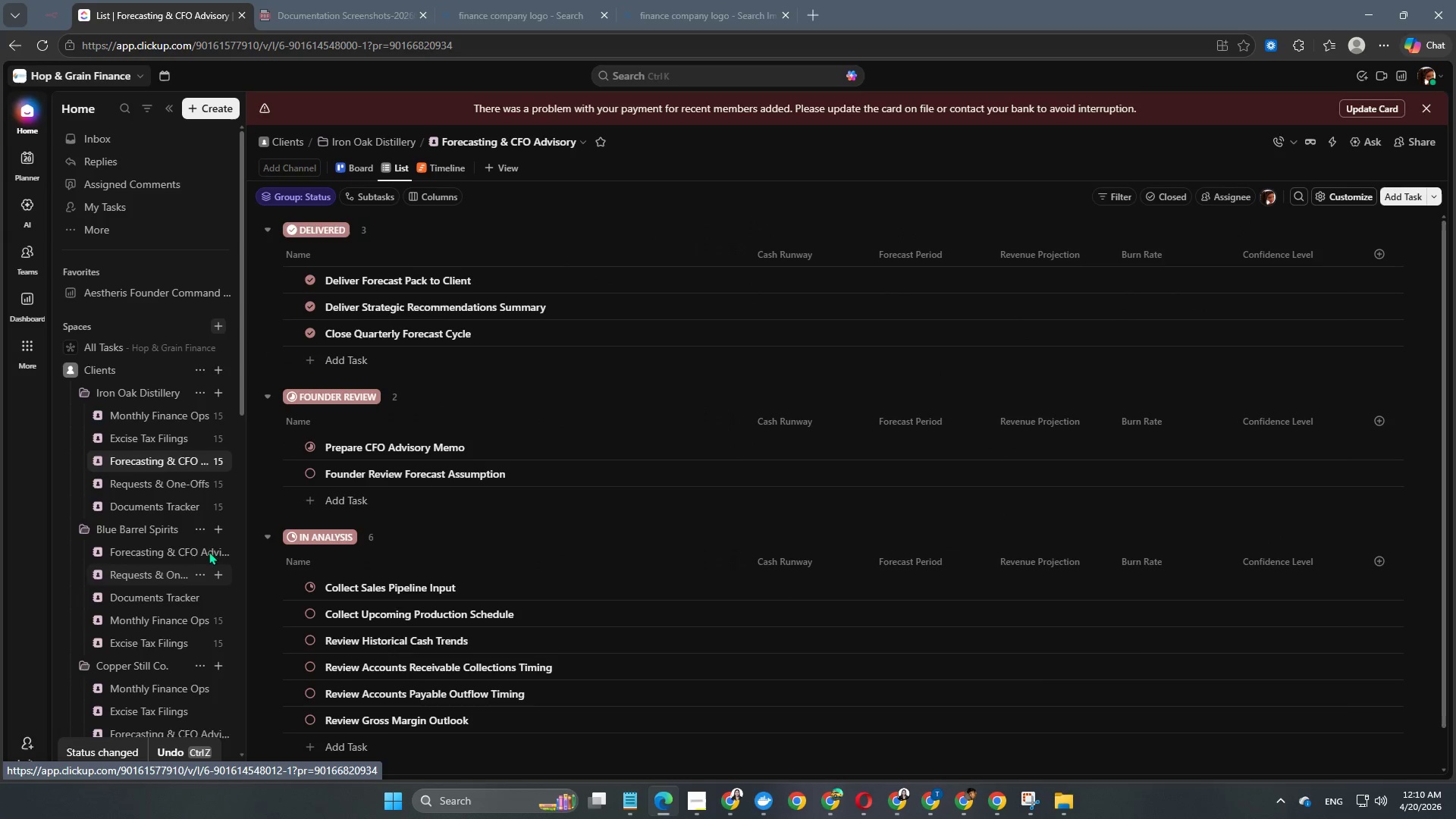 
left_click([199, 554])
 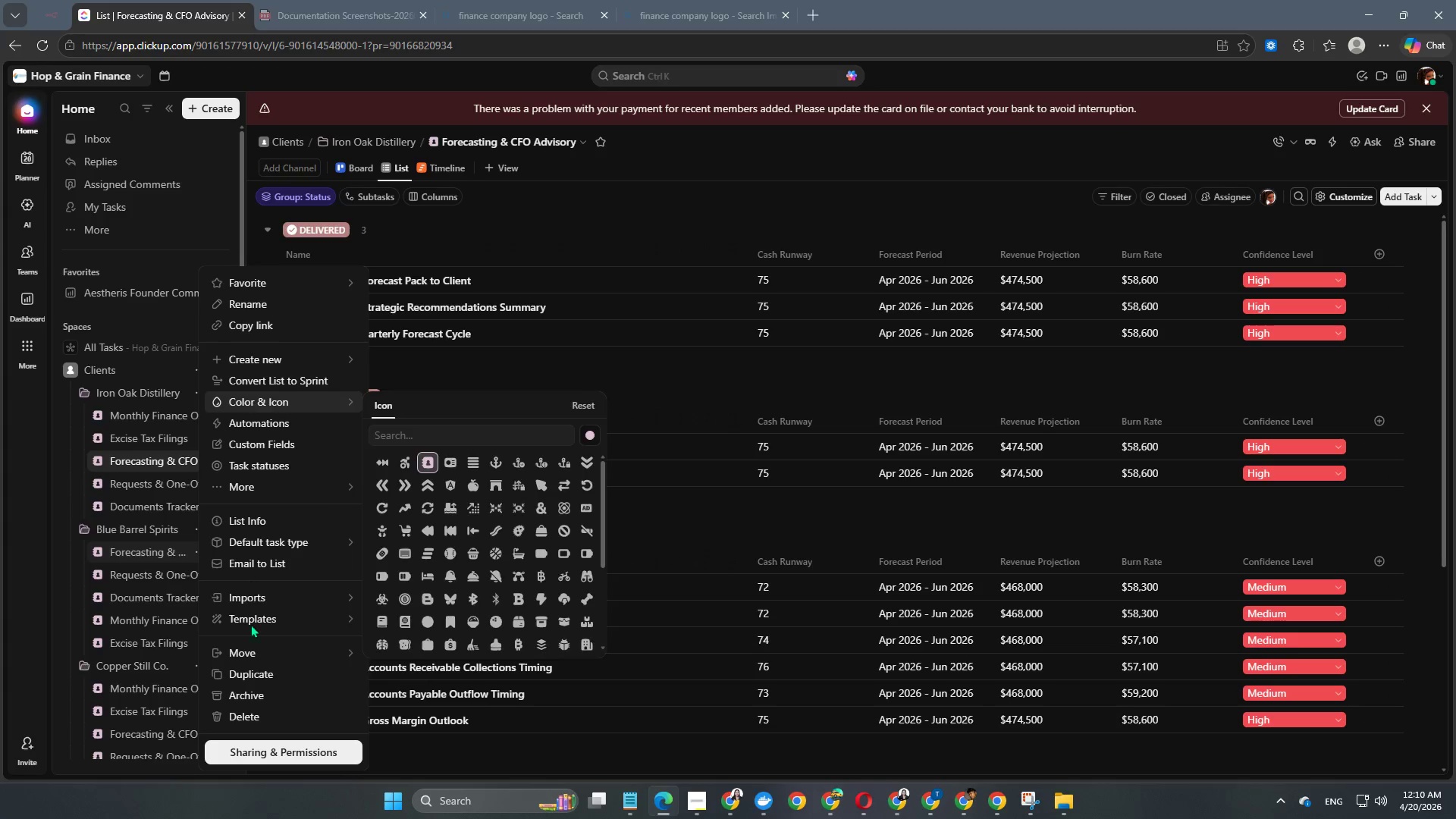 
left_click([243, 720])
 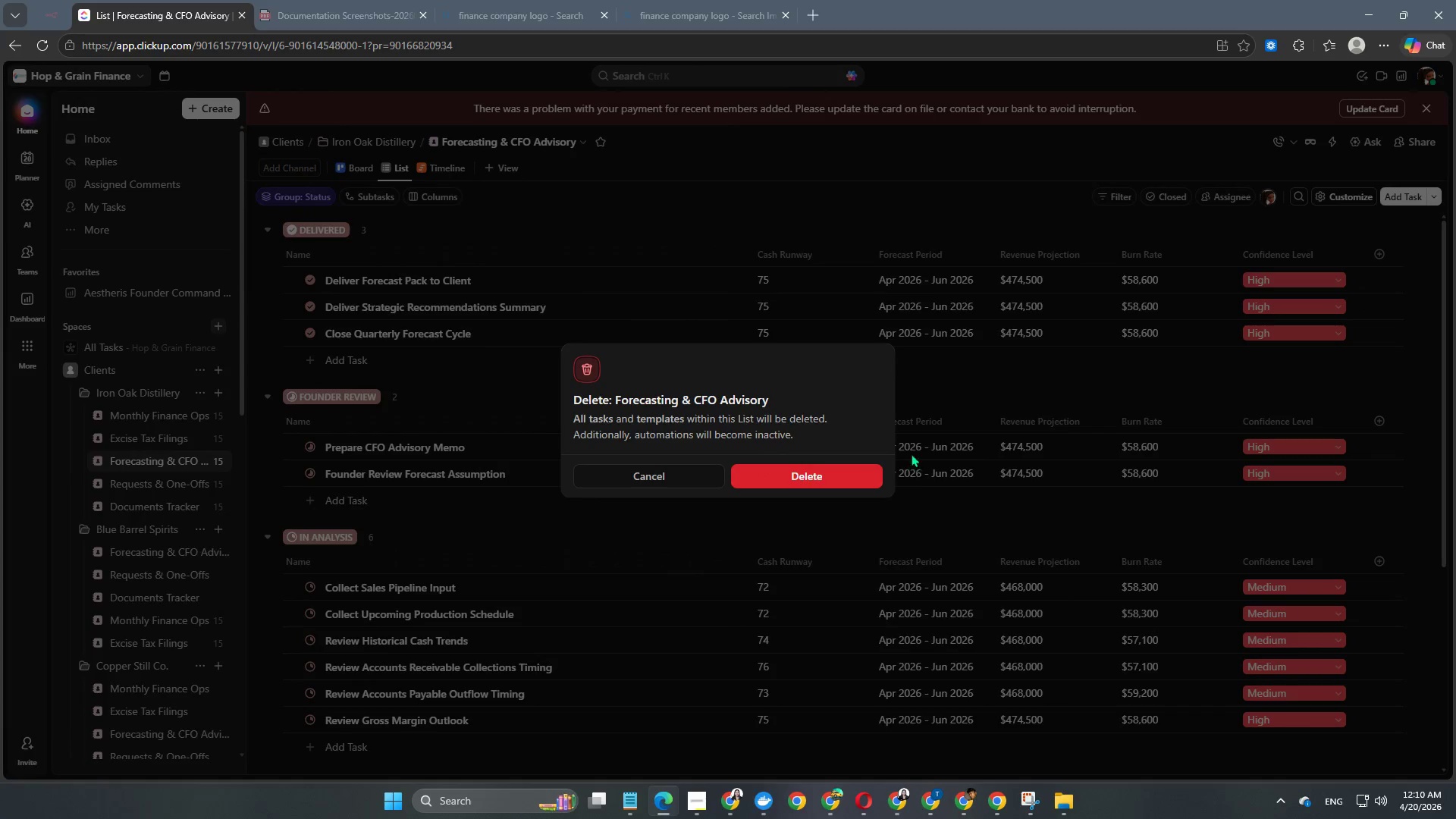 
left_click([859, 476])
 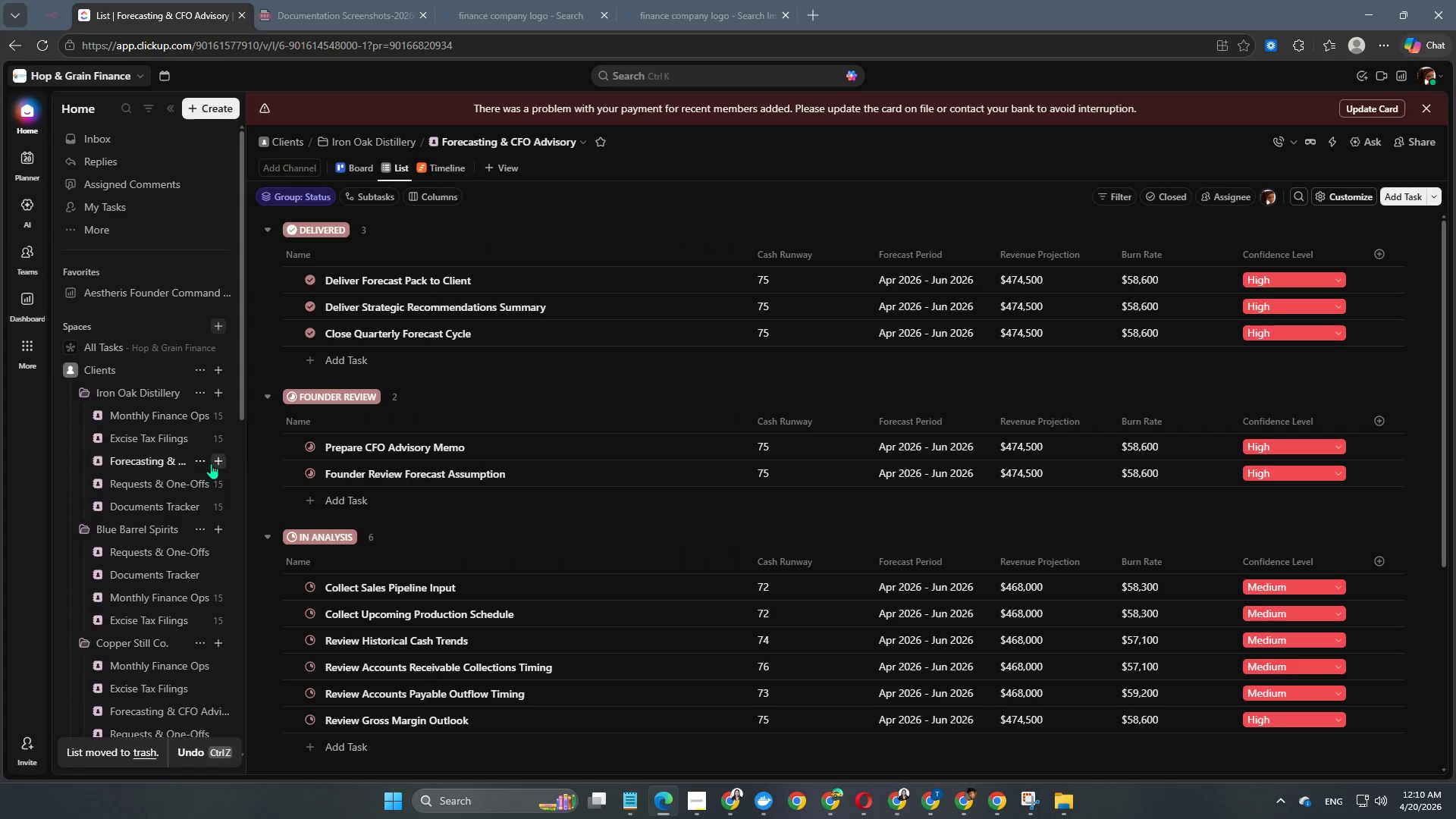 
left_click([202, 463])
 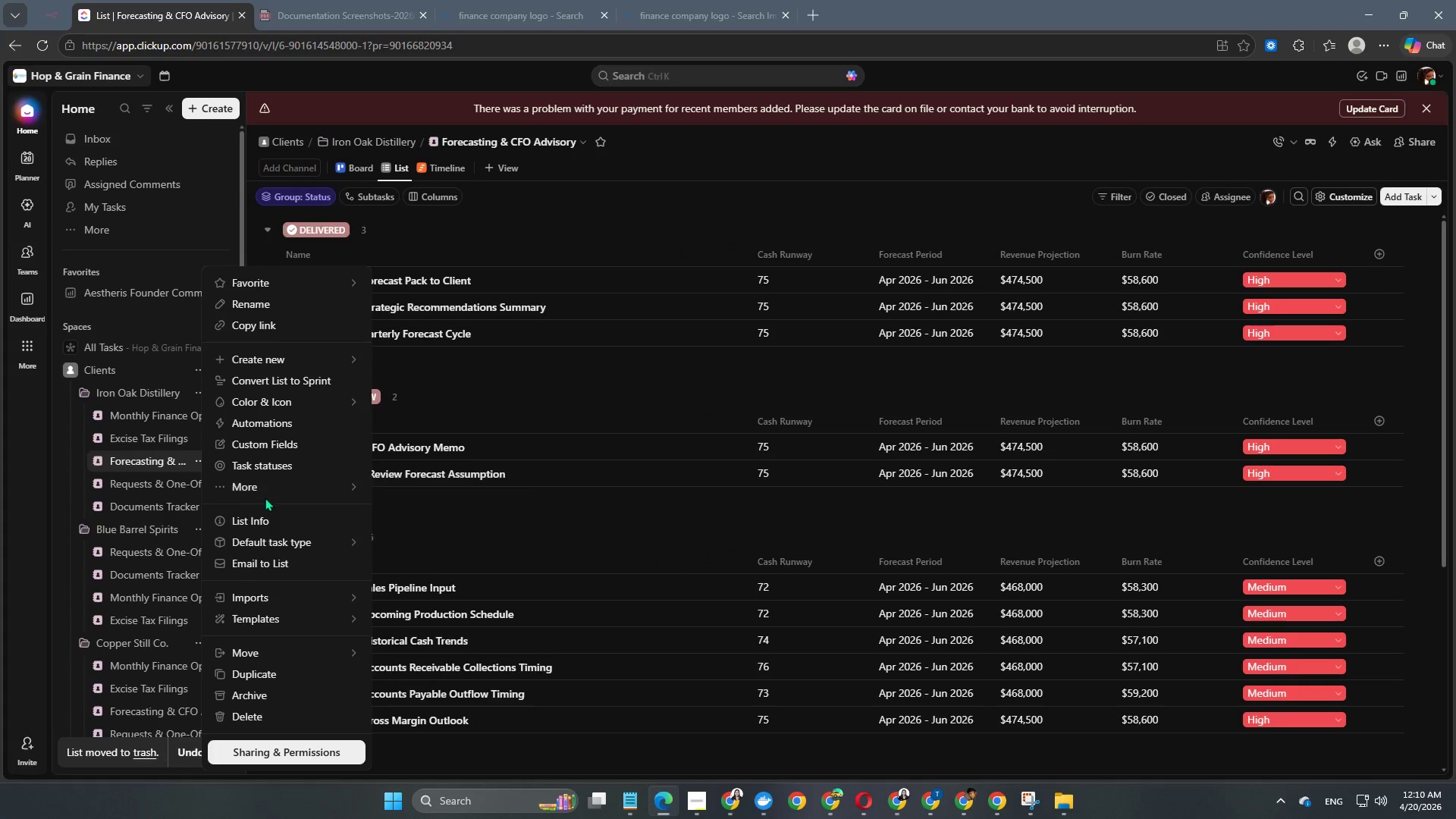 
left_click([268, 619])
 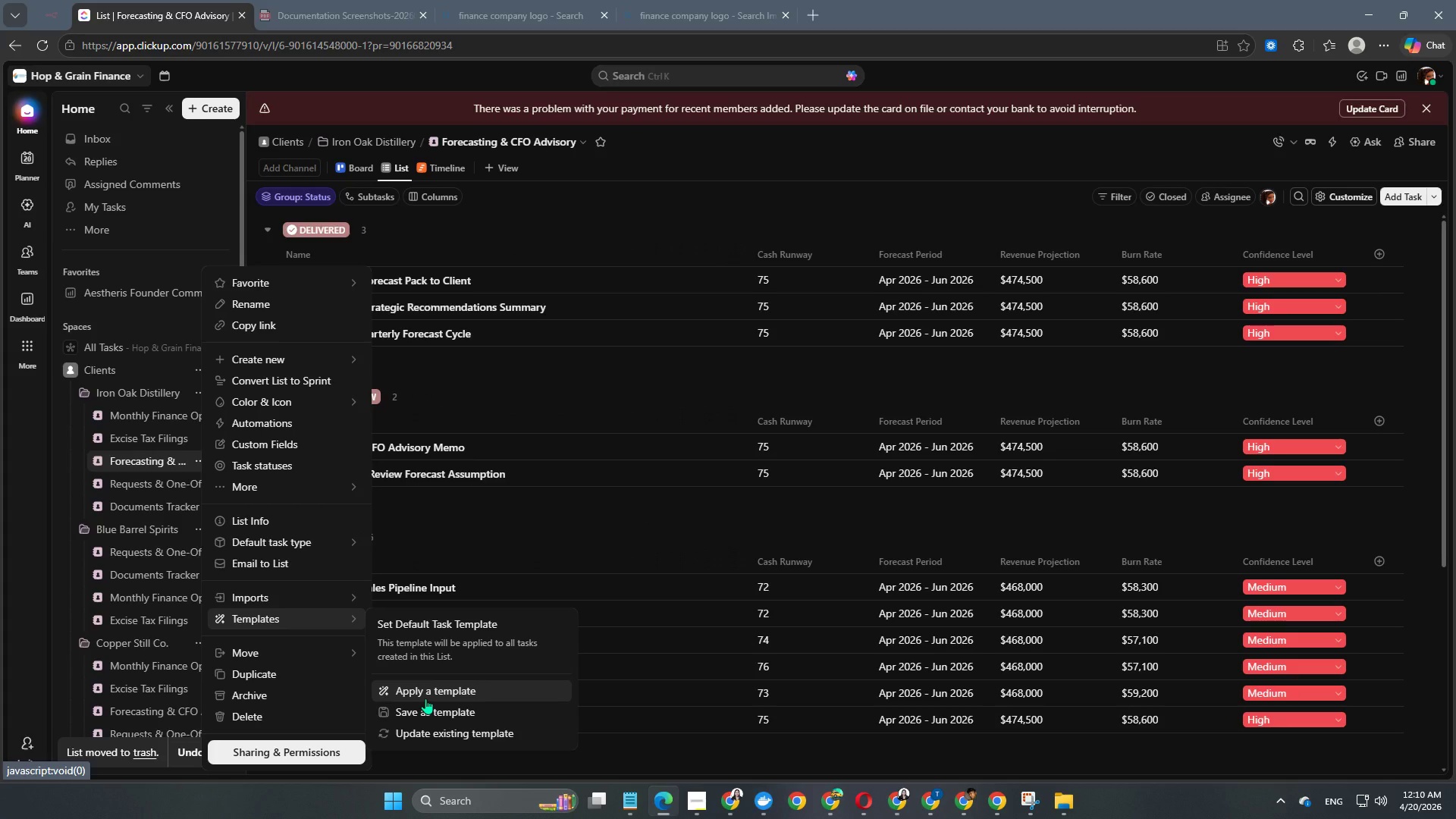 
left_click([425, 698])
 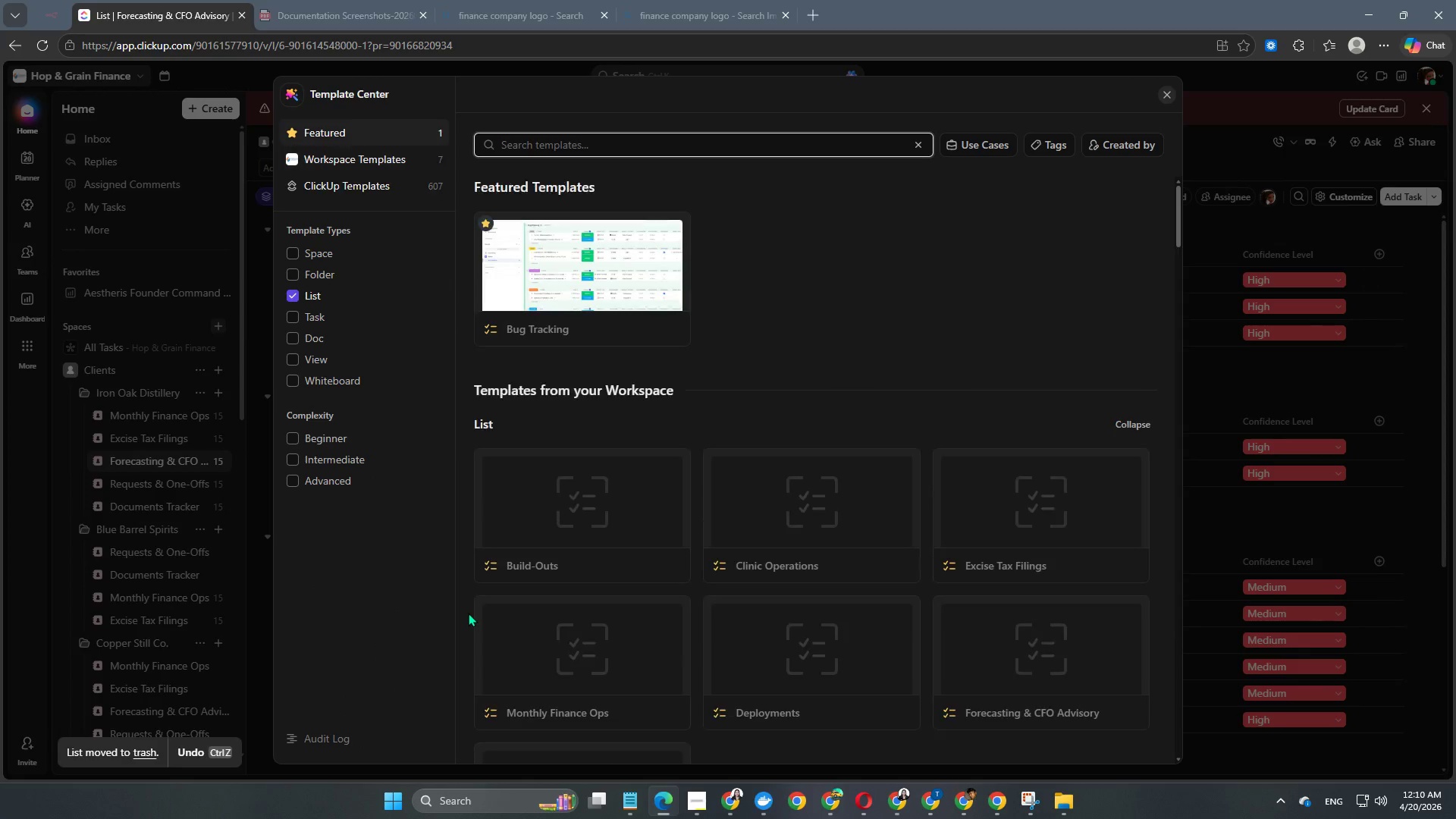 
scroll: coordinate [709, 613], scroll_direction: down, amount: 2.0
 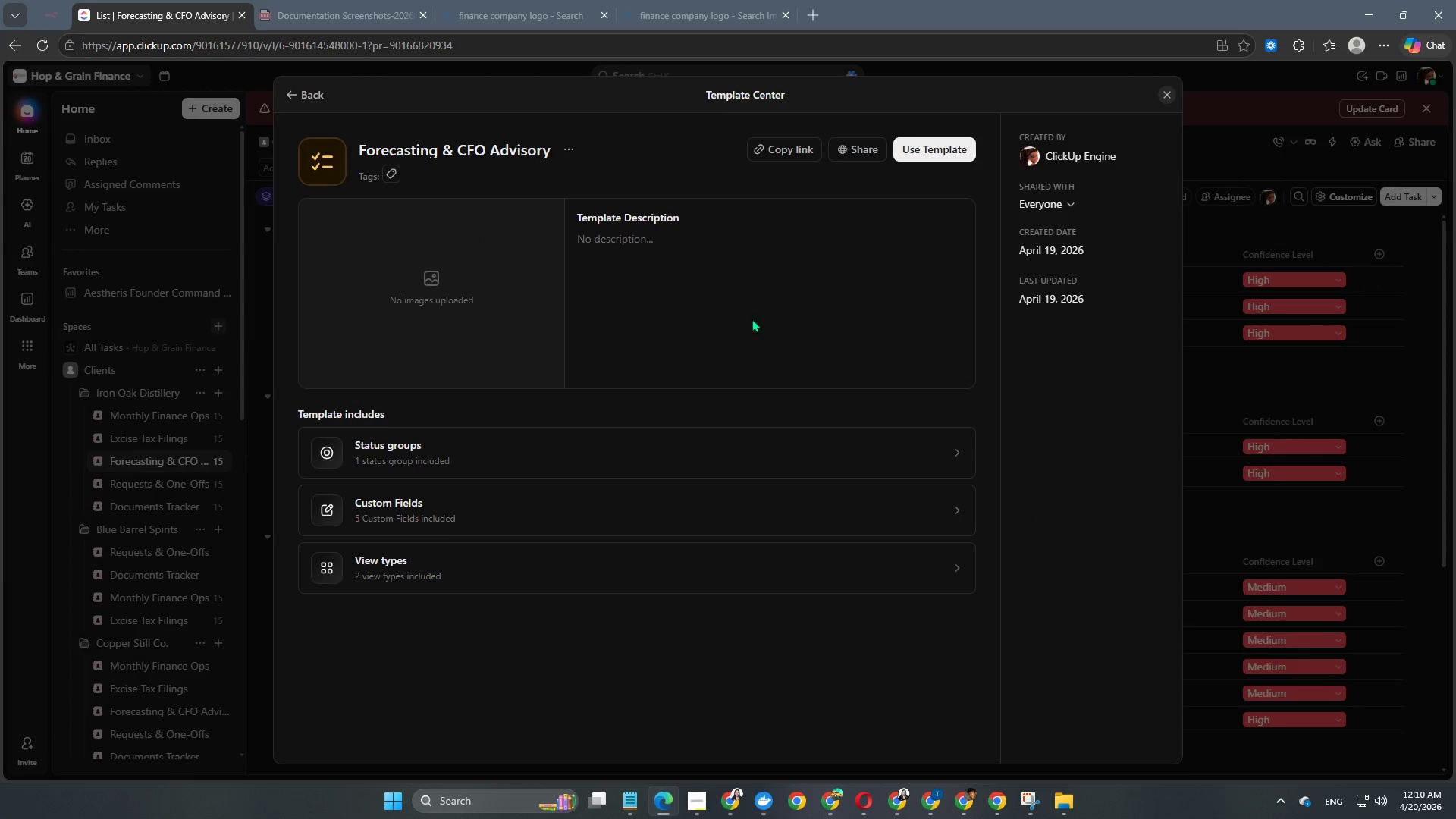 
left_click([942, 151])
 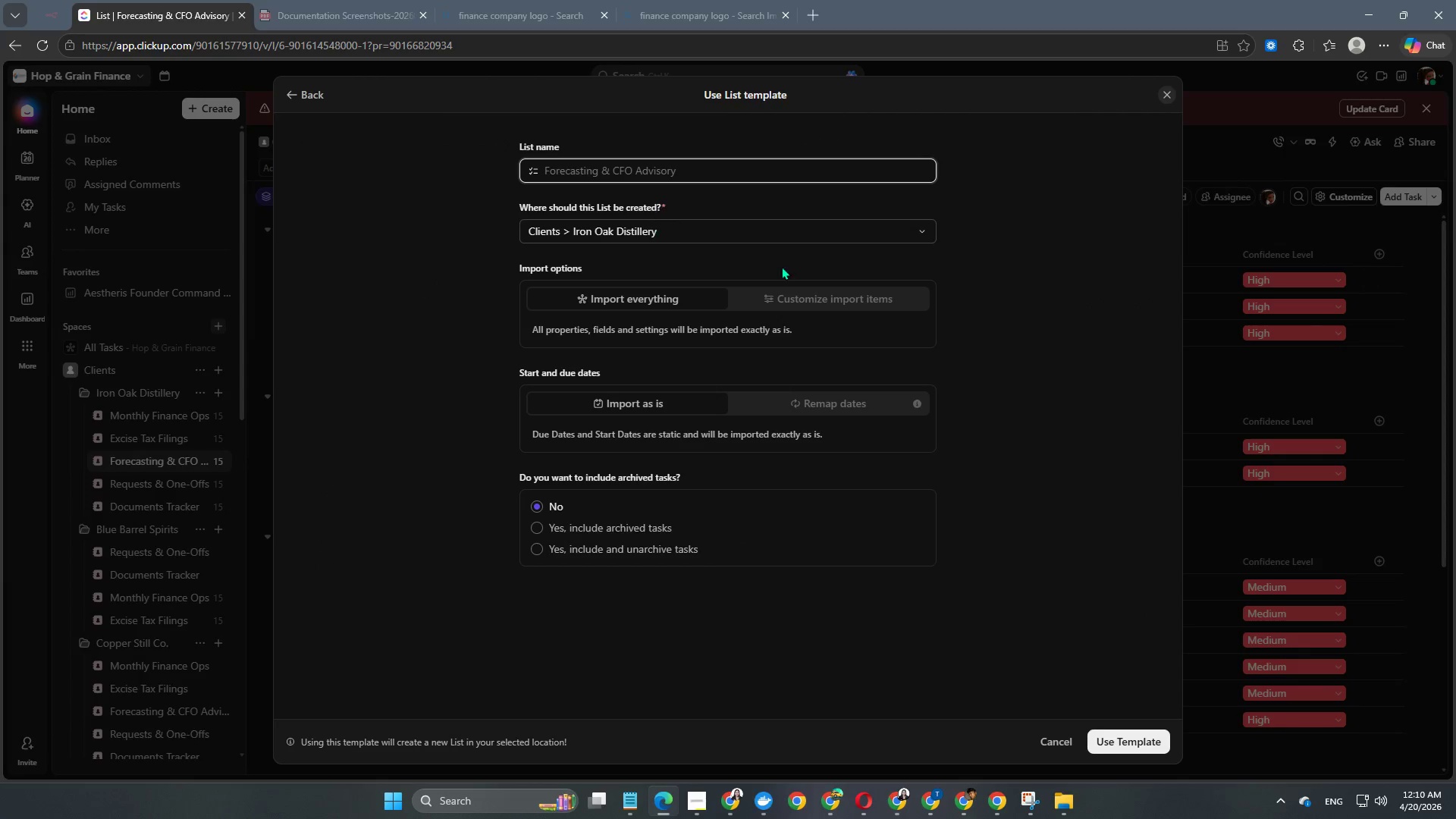 
left_click([796, 233])
 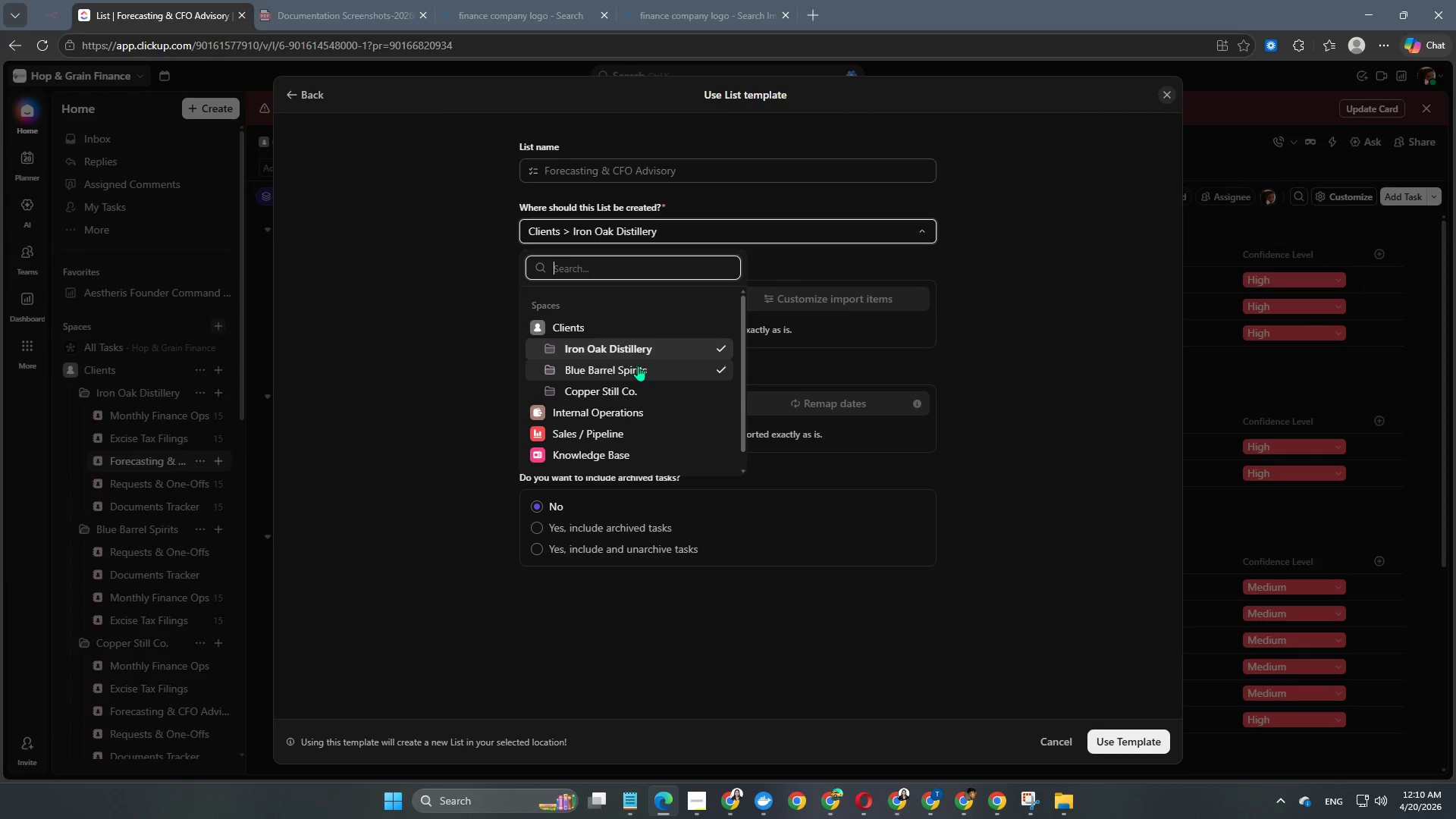 
left_click([637, 366])
 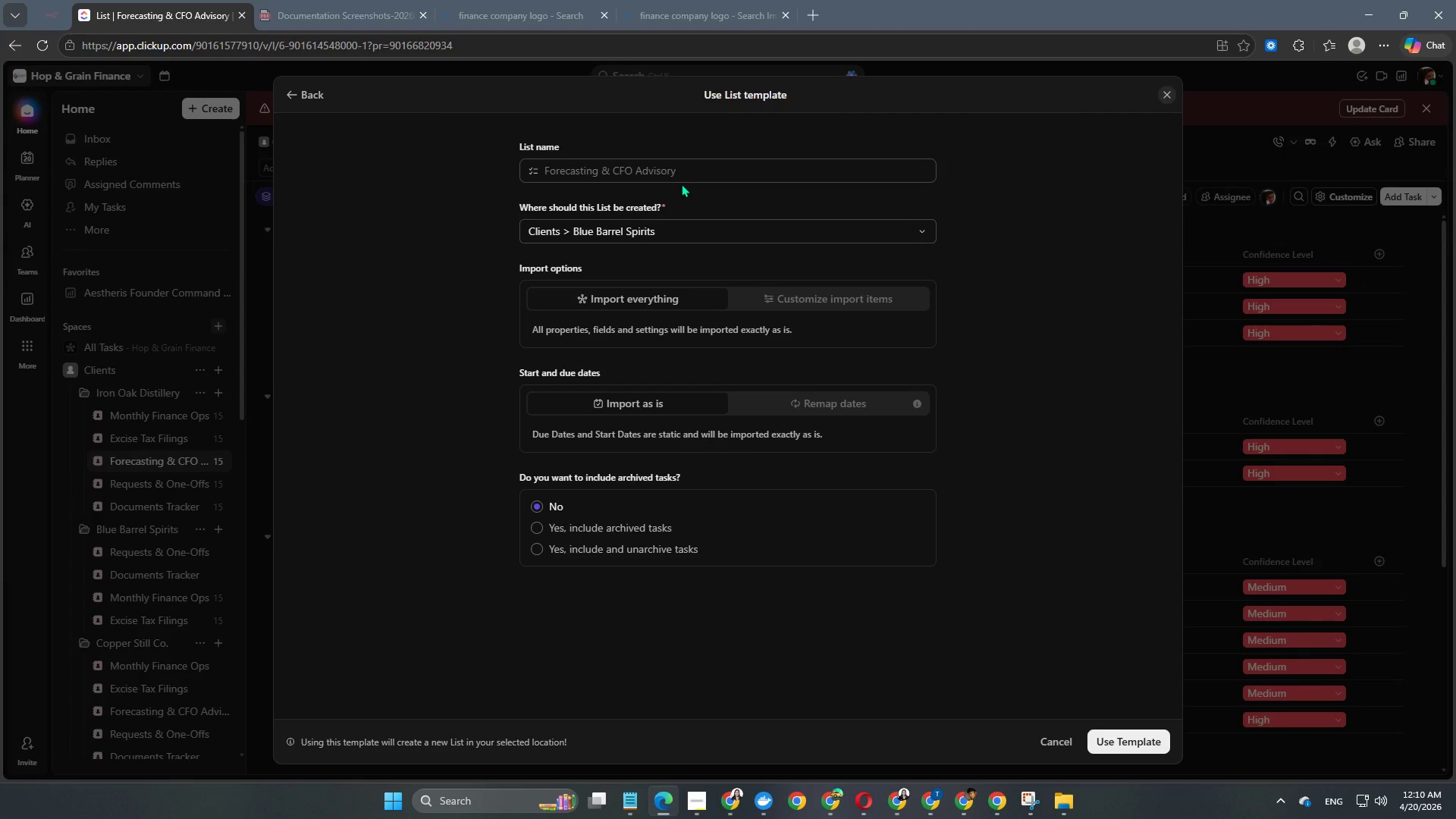 
double_click([679, 162])
 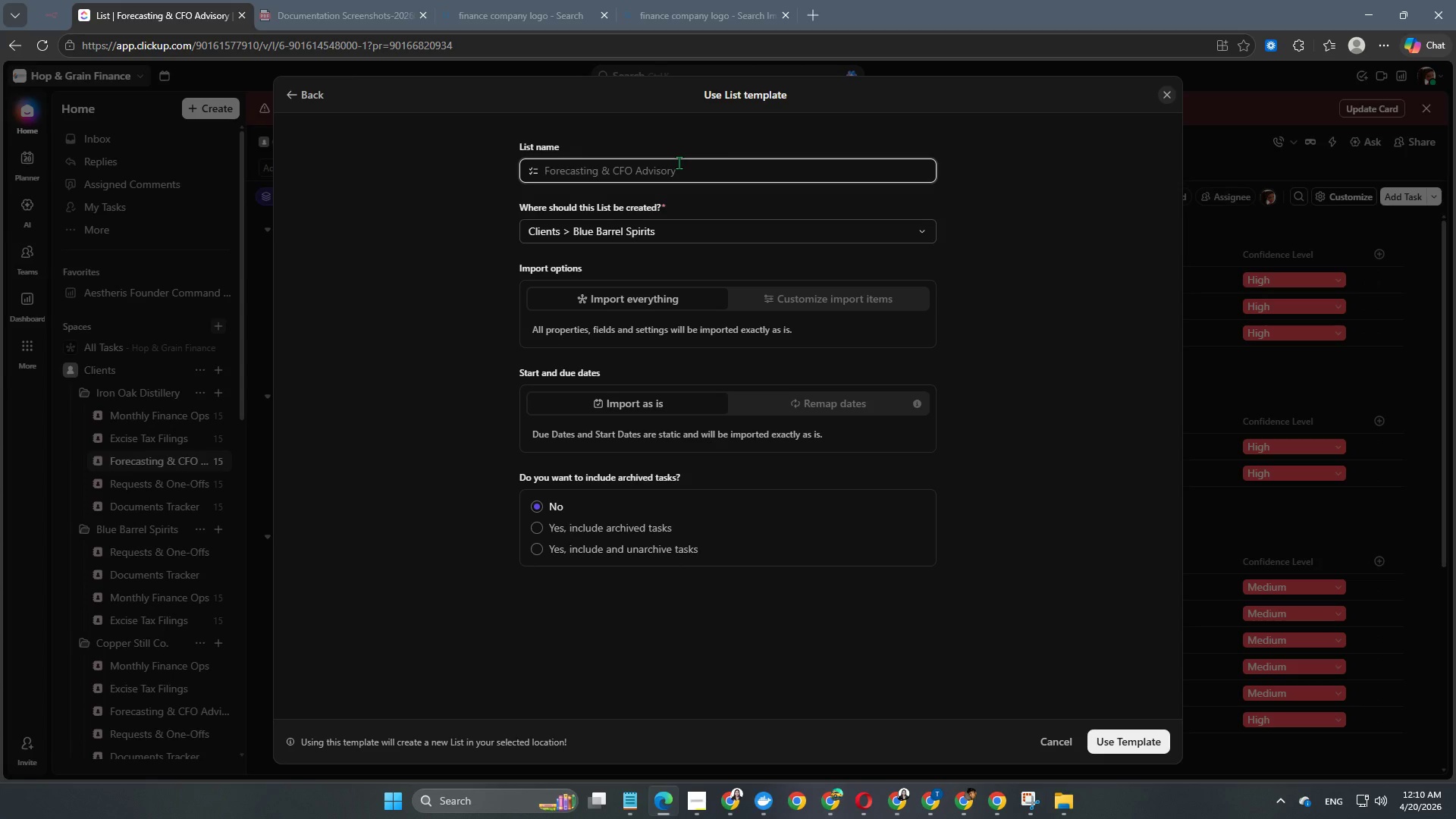 
type(Fore )
key(Backspace)
type(casting & CFO Advisory)
 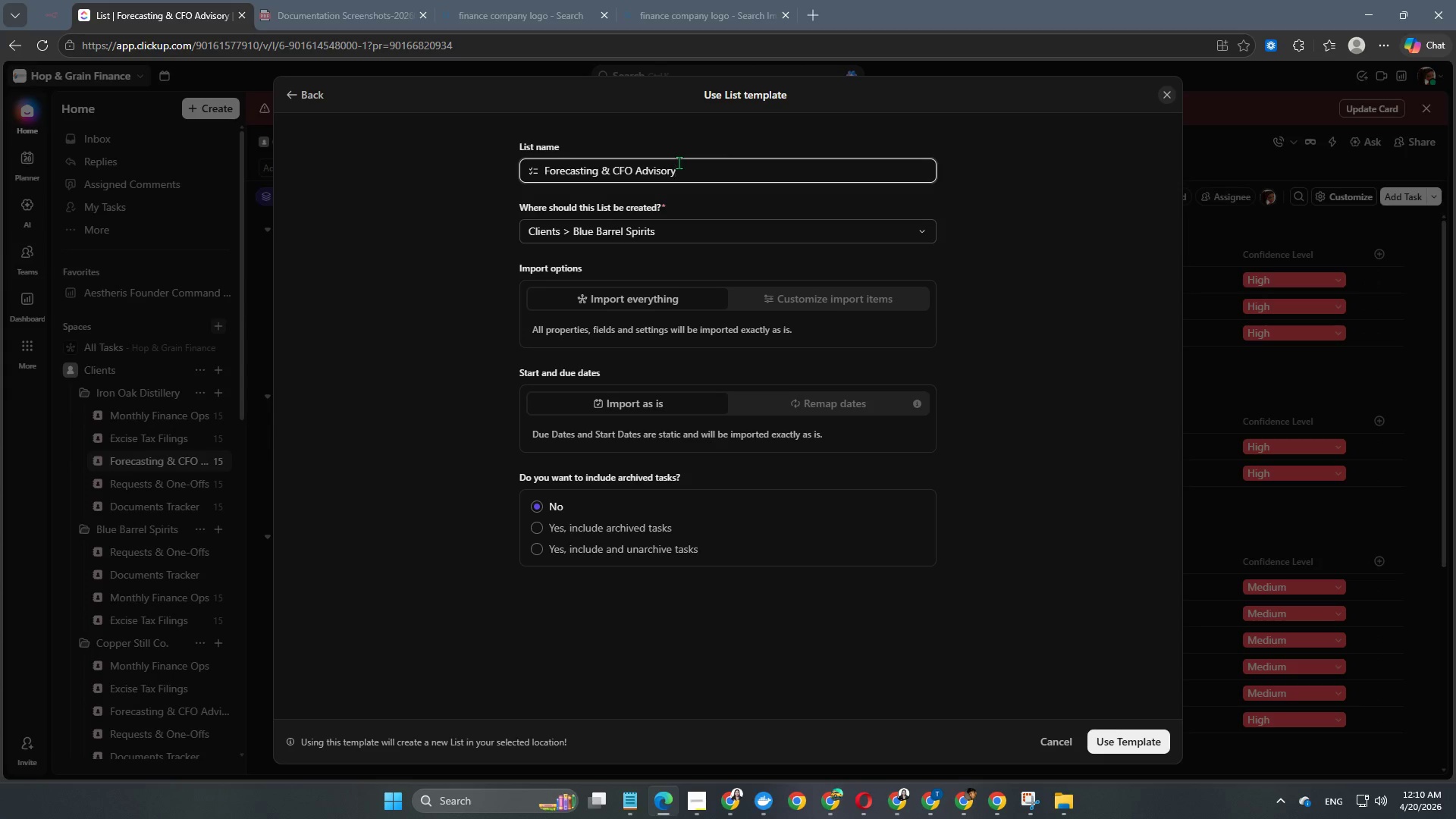 
wait(5.59)
 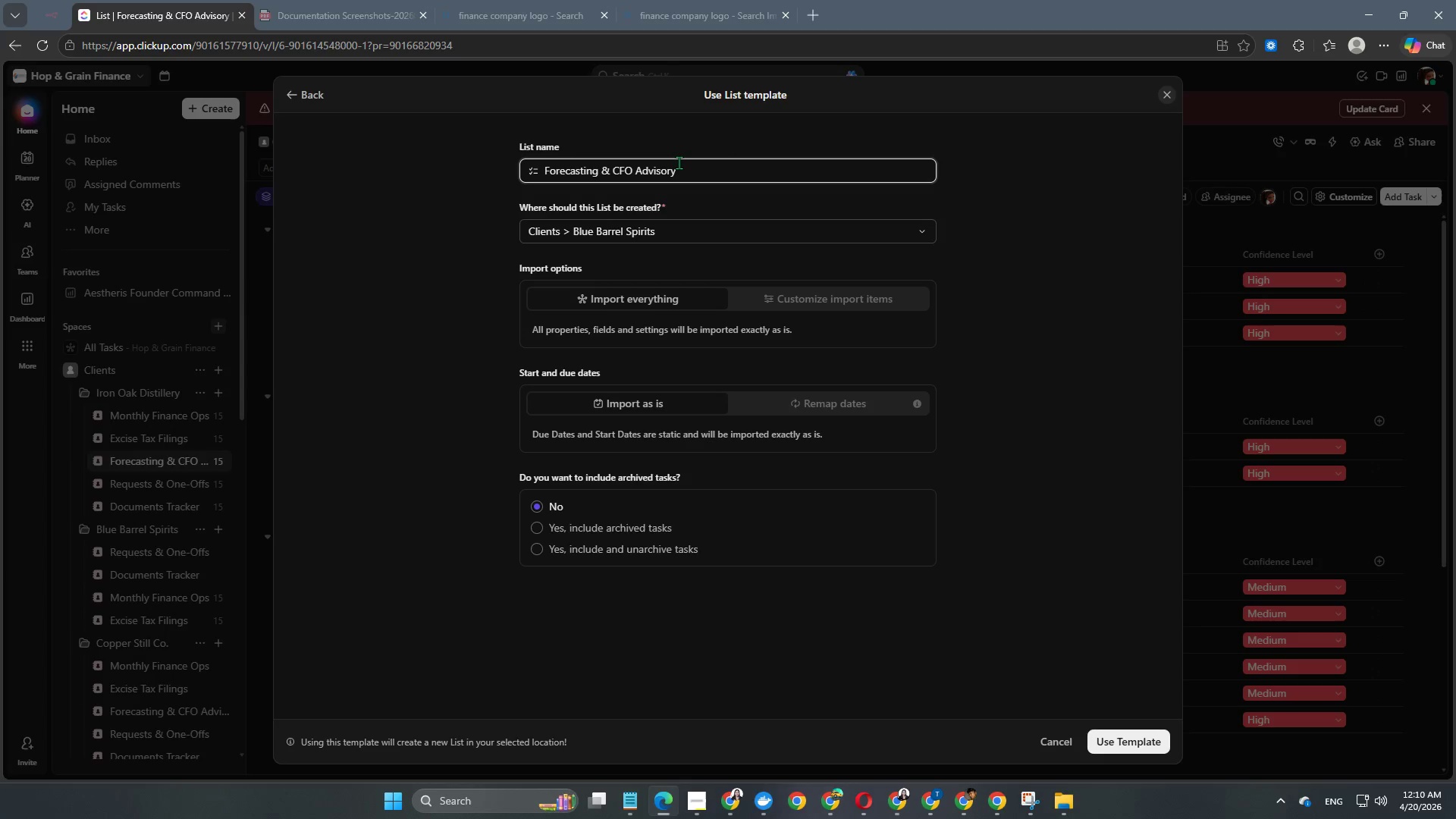 
left_click([1123, 736])
 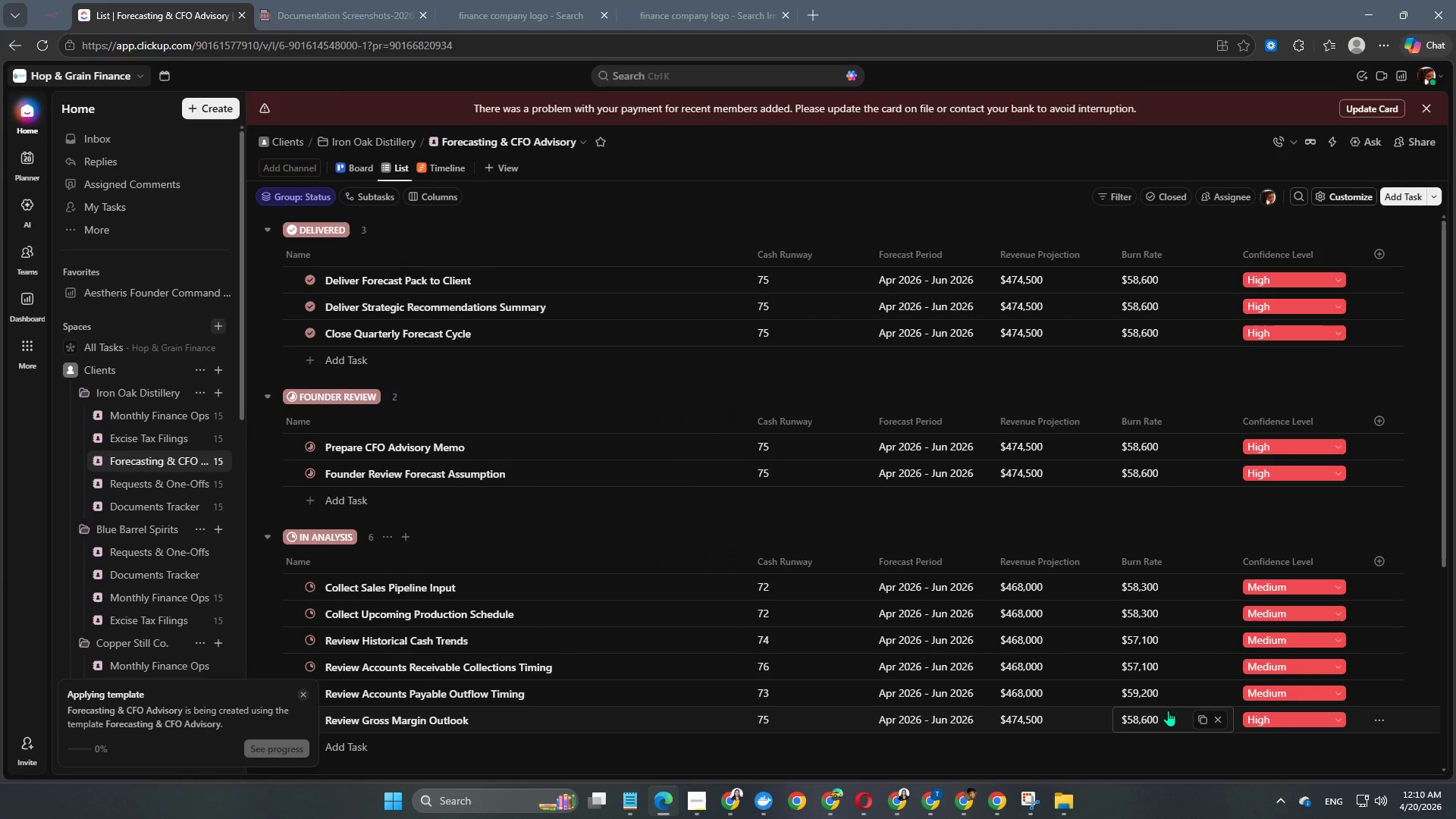 
wait(5.02)
 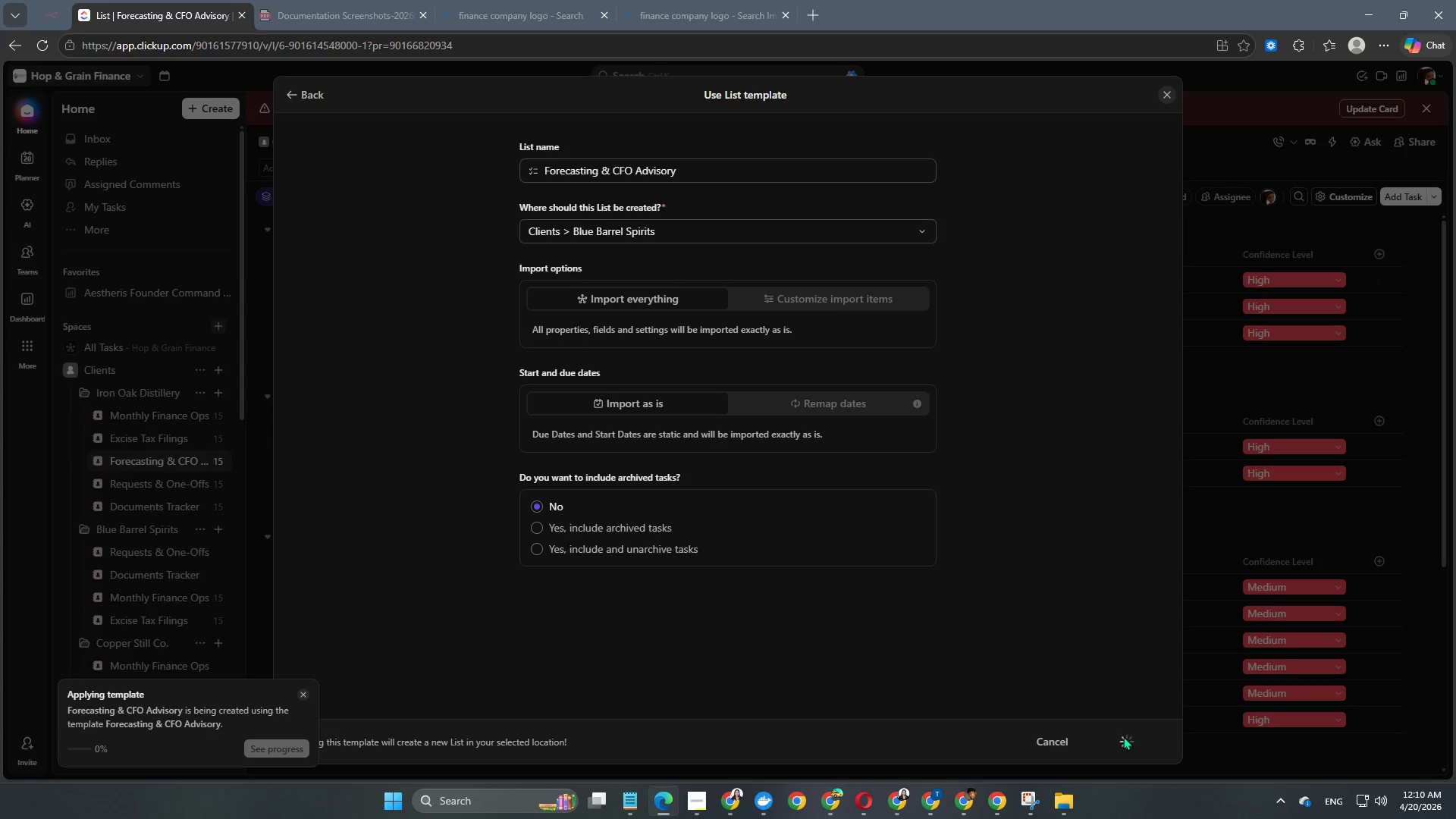 
scroll: coordinate [148, 504], scroll_direction: down, amount: 2.0
 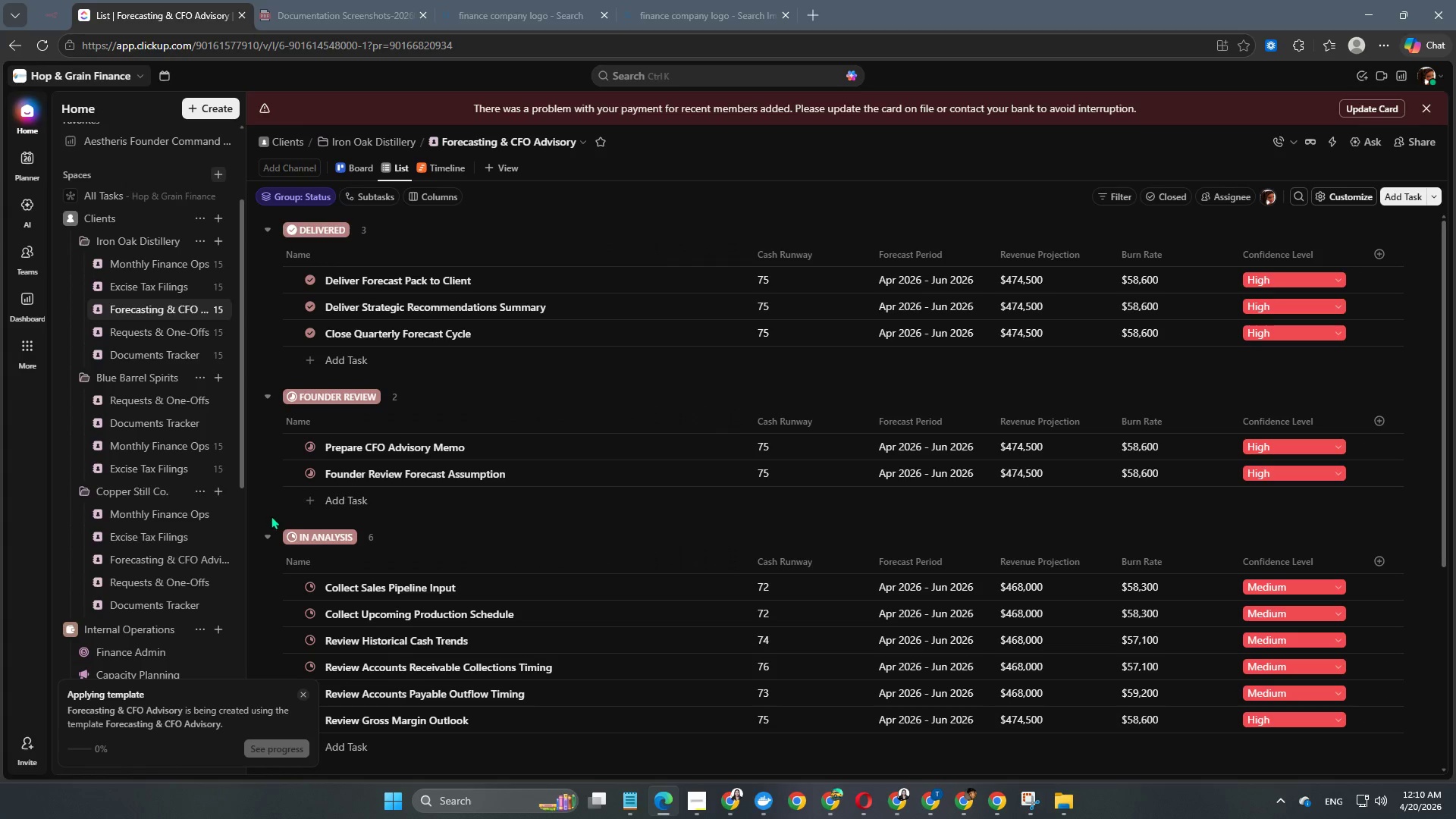 
mouse_move([289, 517])
 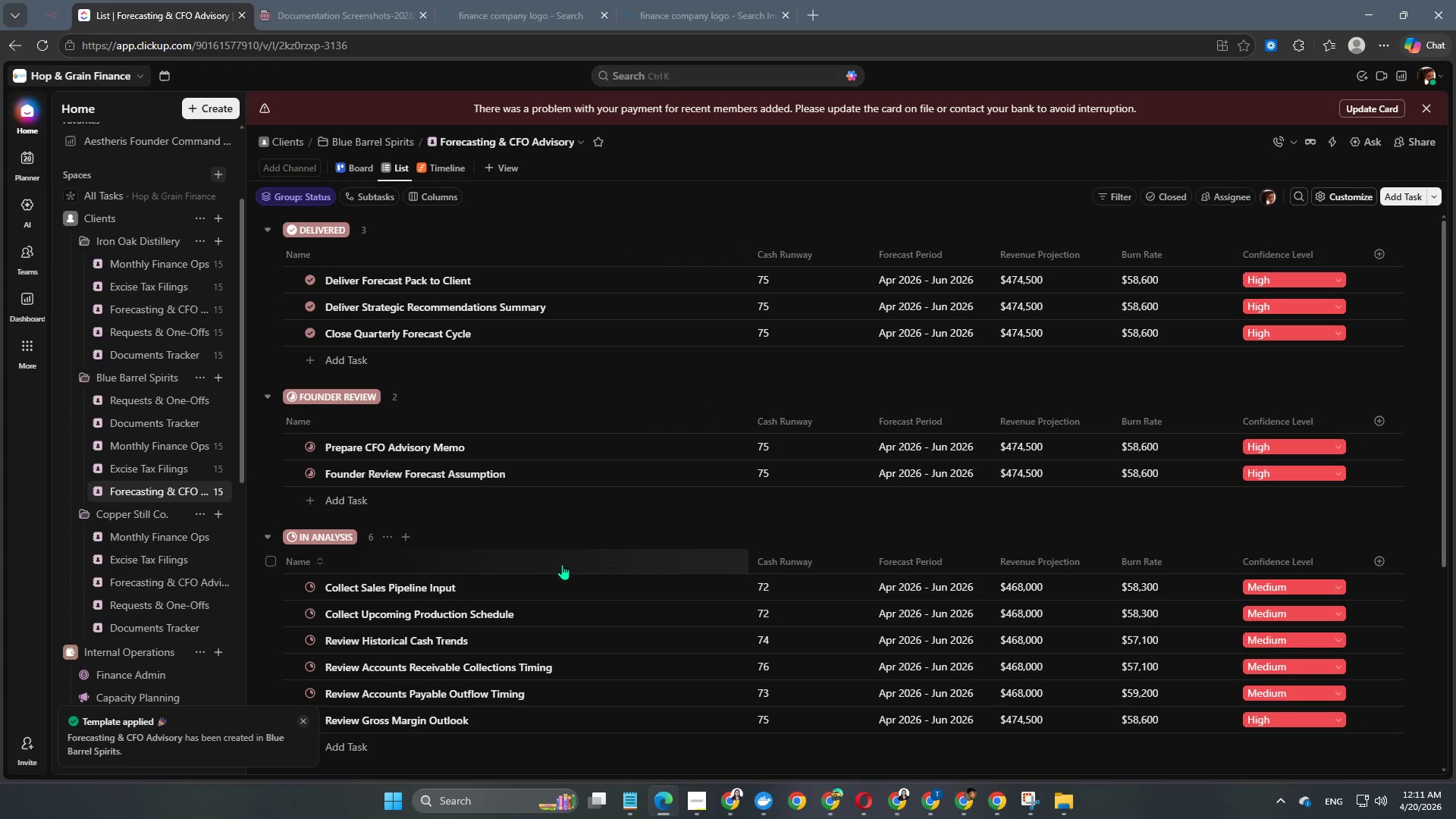 
scroll: coordinate [563, 566], scroll_direction: down, amount: 5.0
 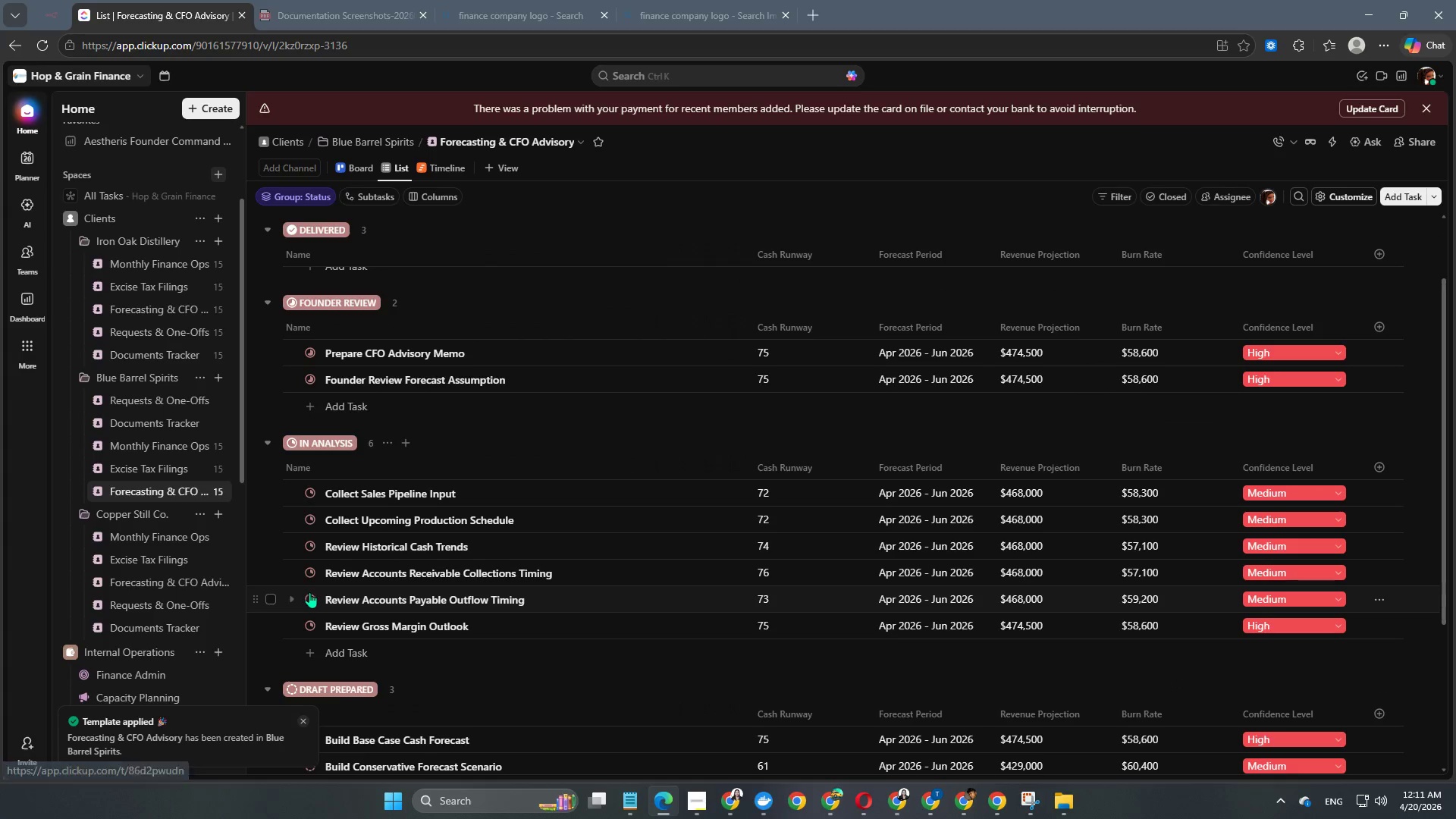 
left_click([309, 600])
 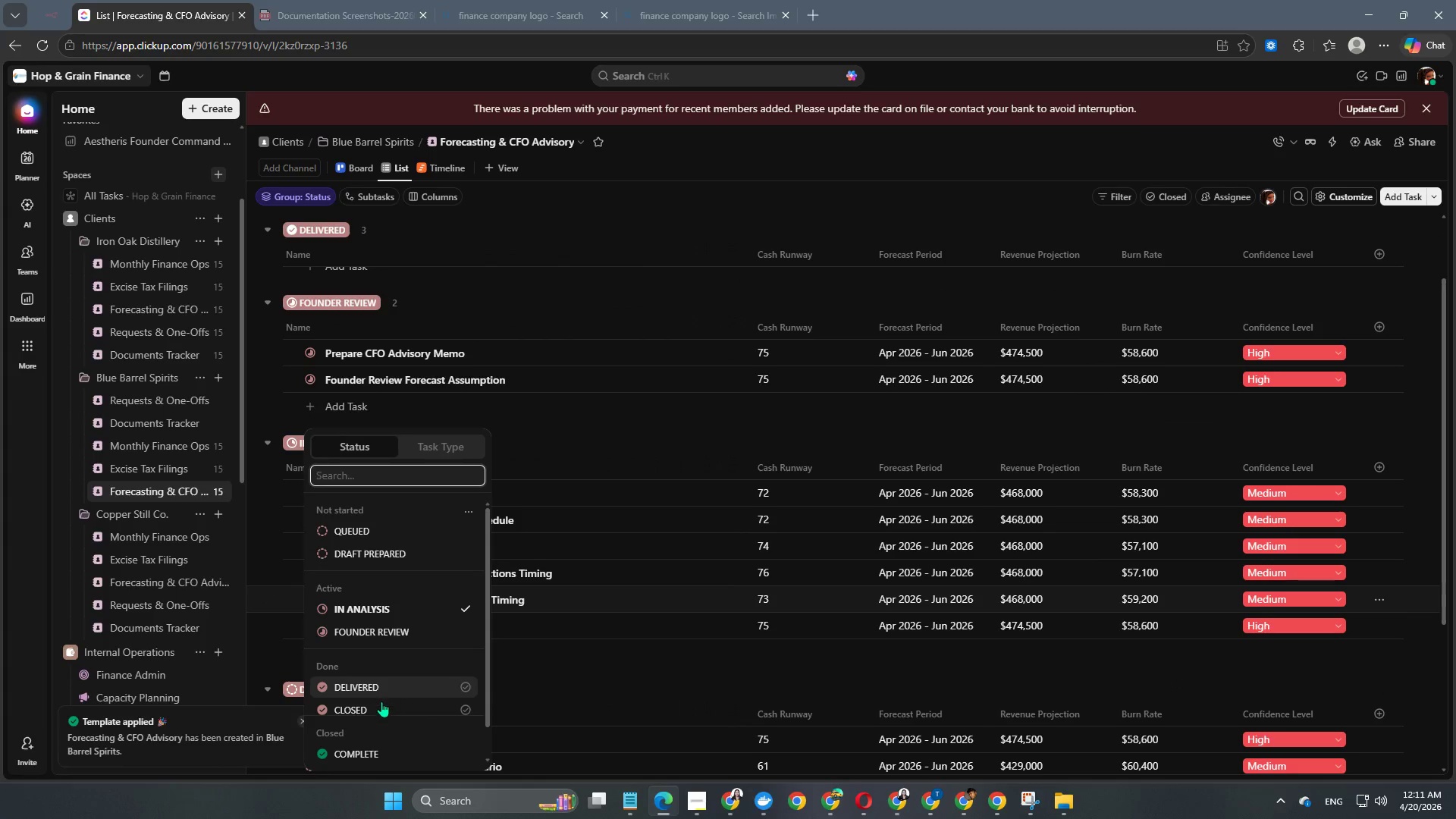 
left_click([381, 701])
 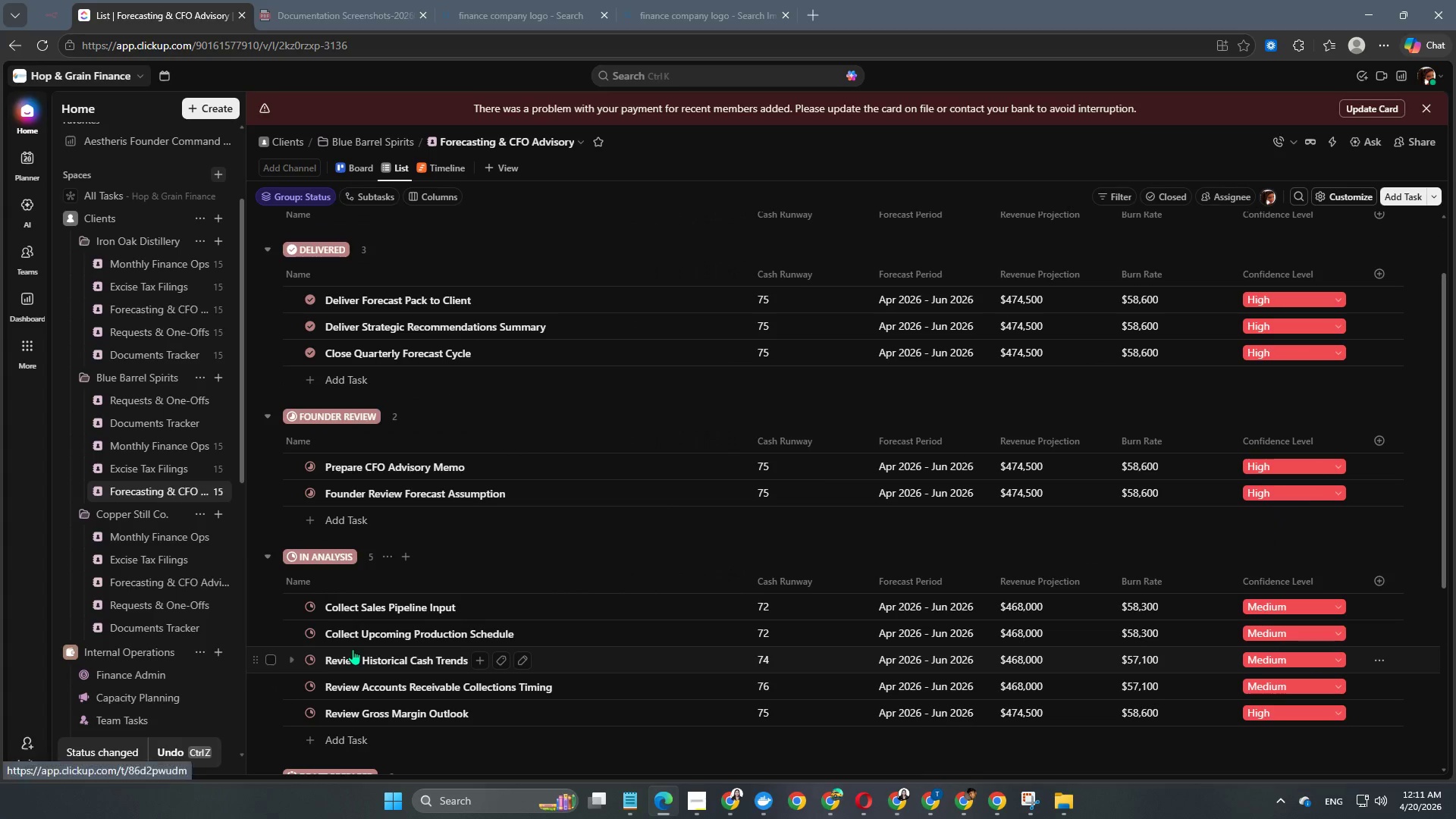 
left_click([311, 654])
 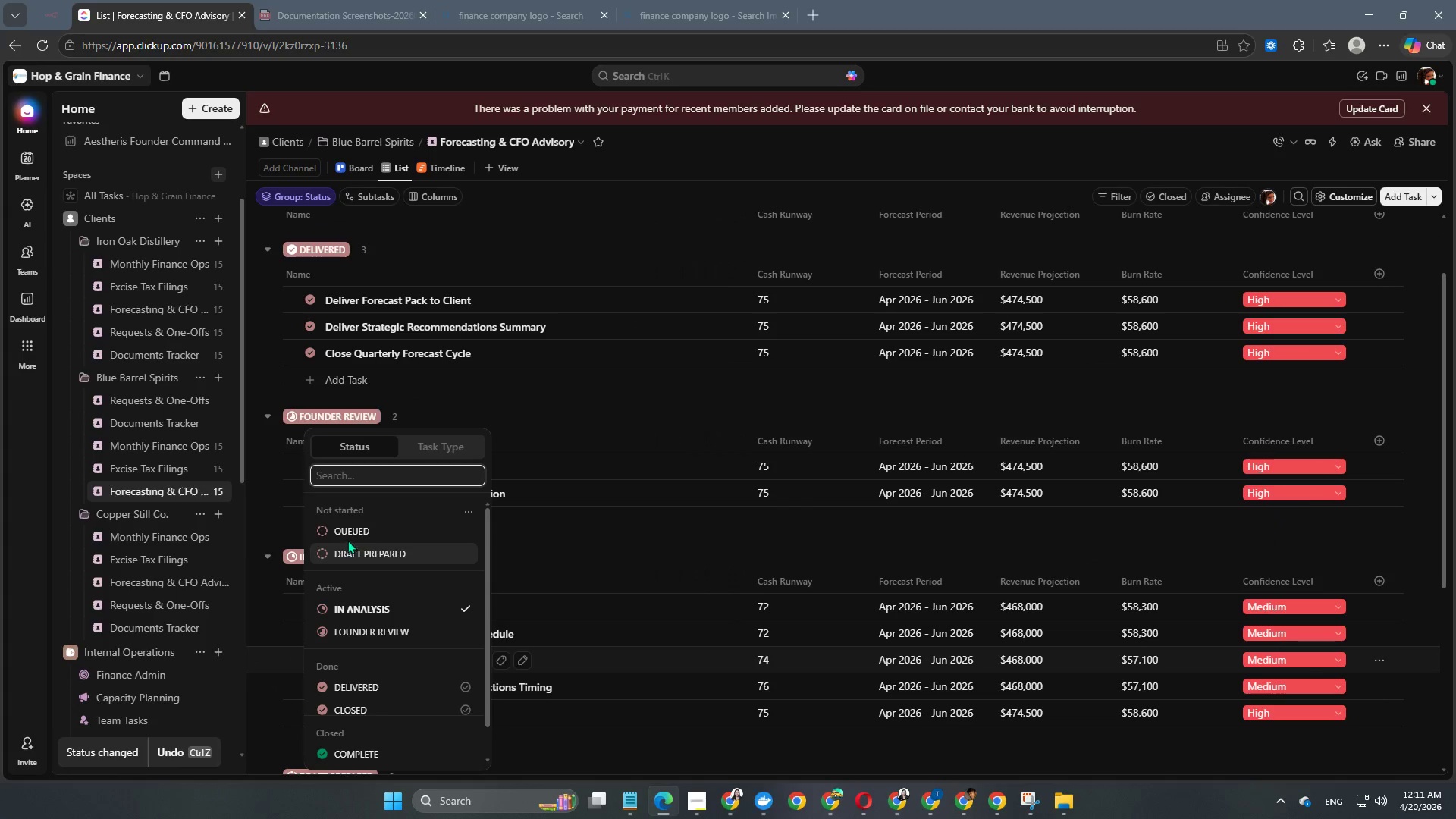 
left_click([347, 532])
 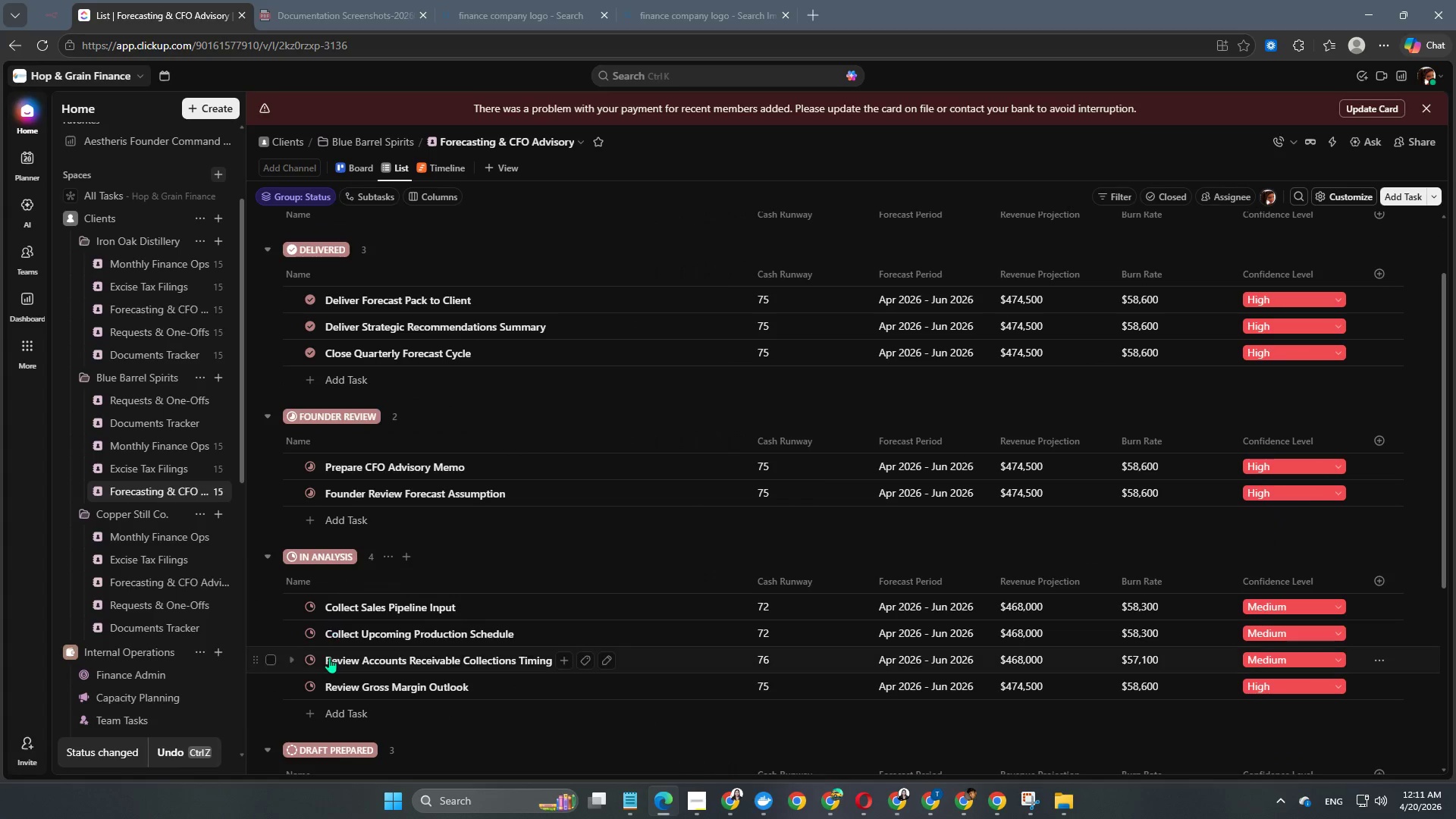 
scroll: coordinate [329, 657], scroll_direction: down, amount: 3.0
 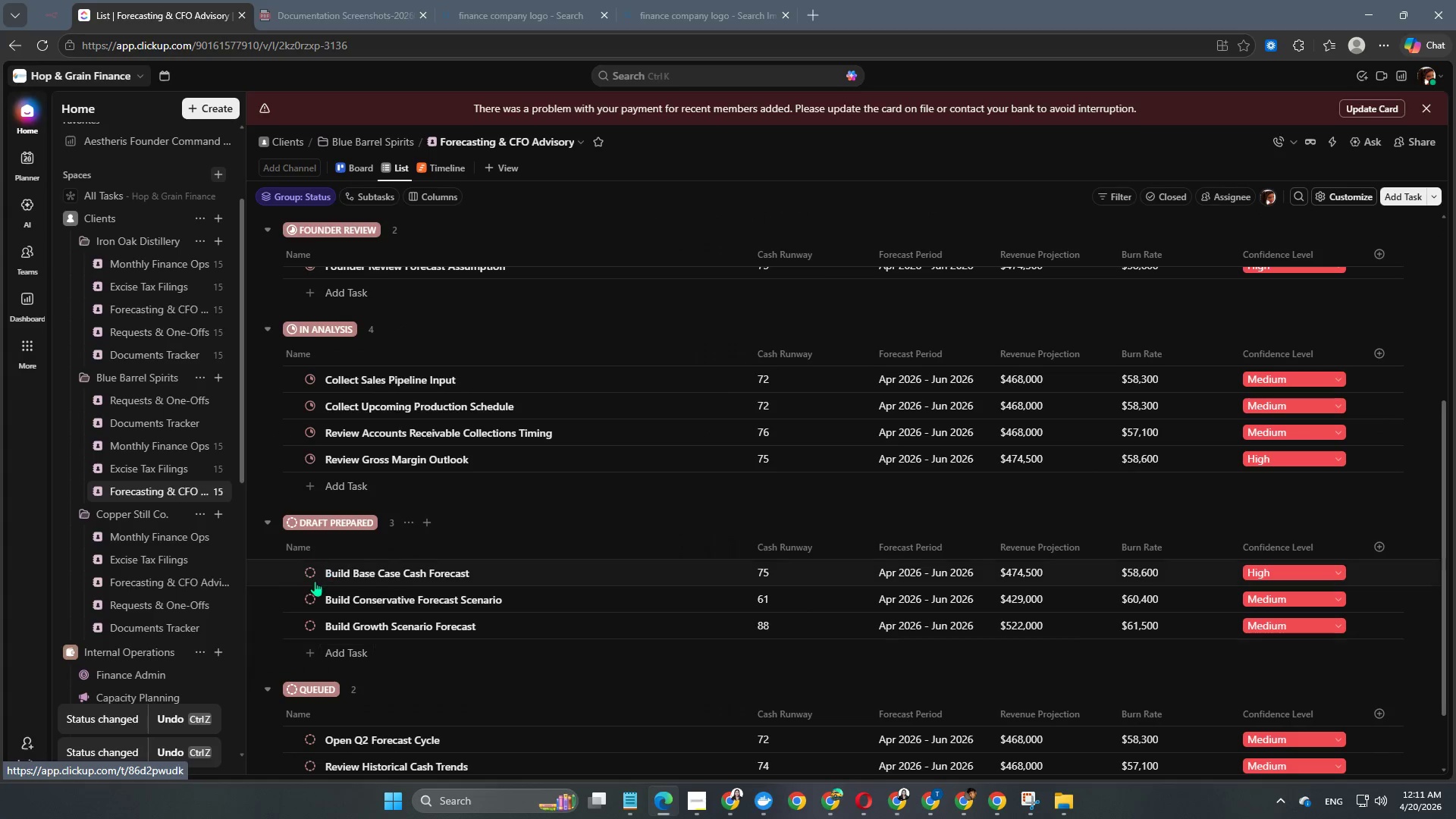 
left_click([306, 600])
 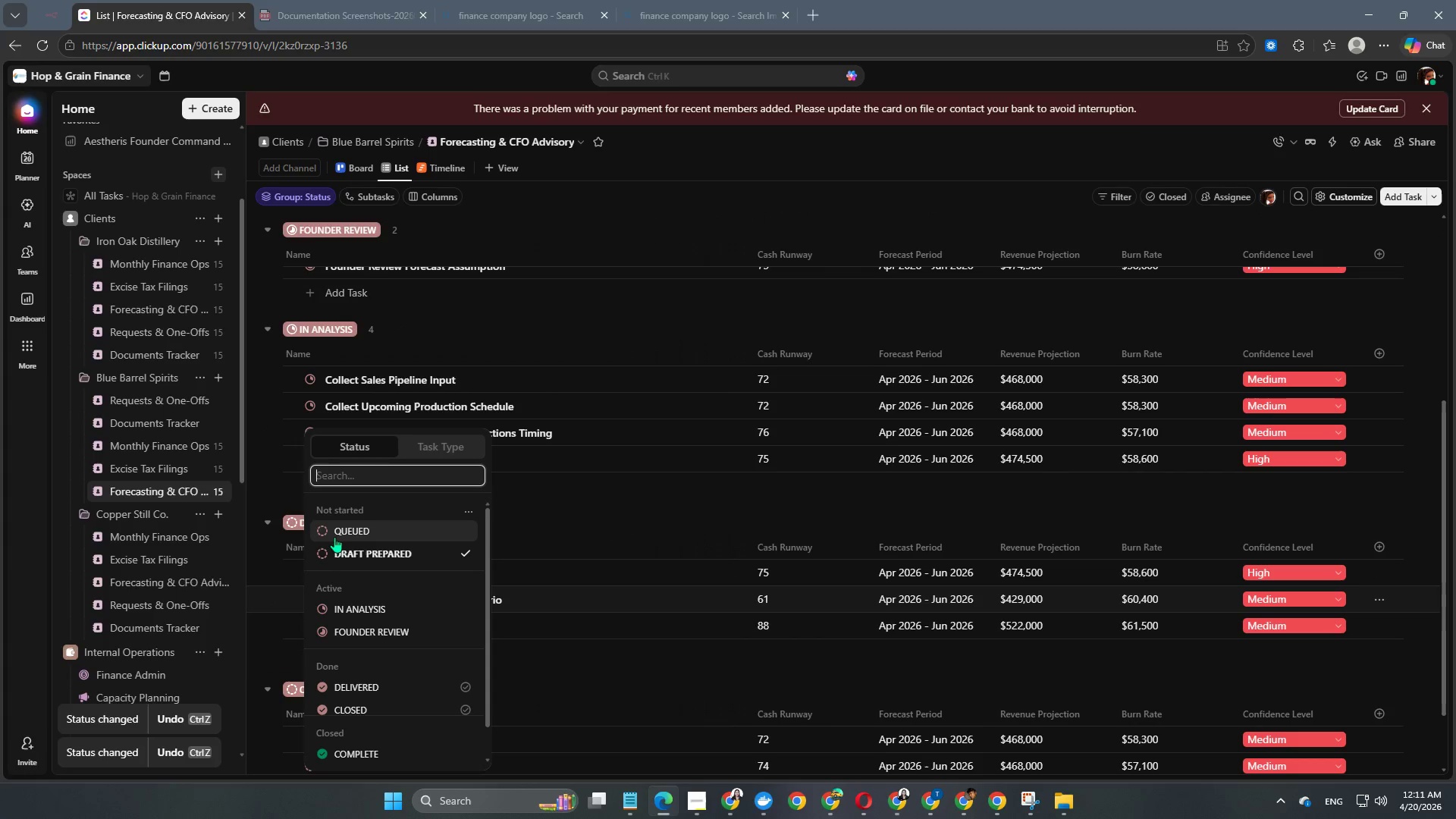 
left_click([334, 531])
 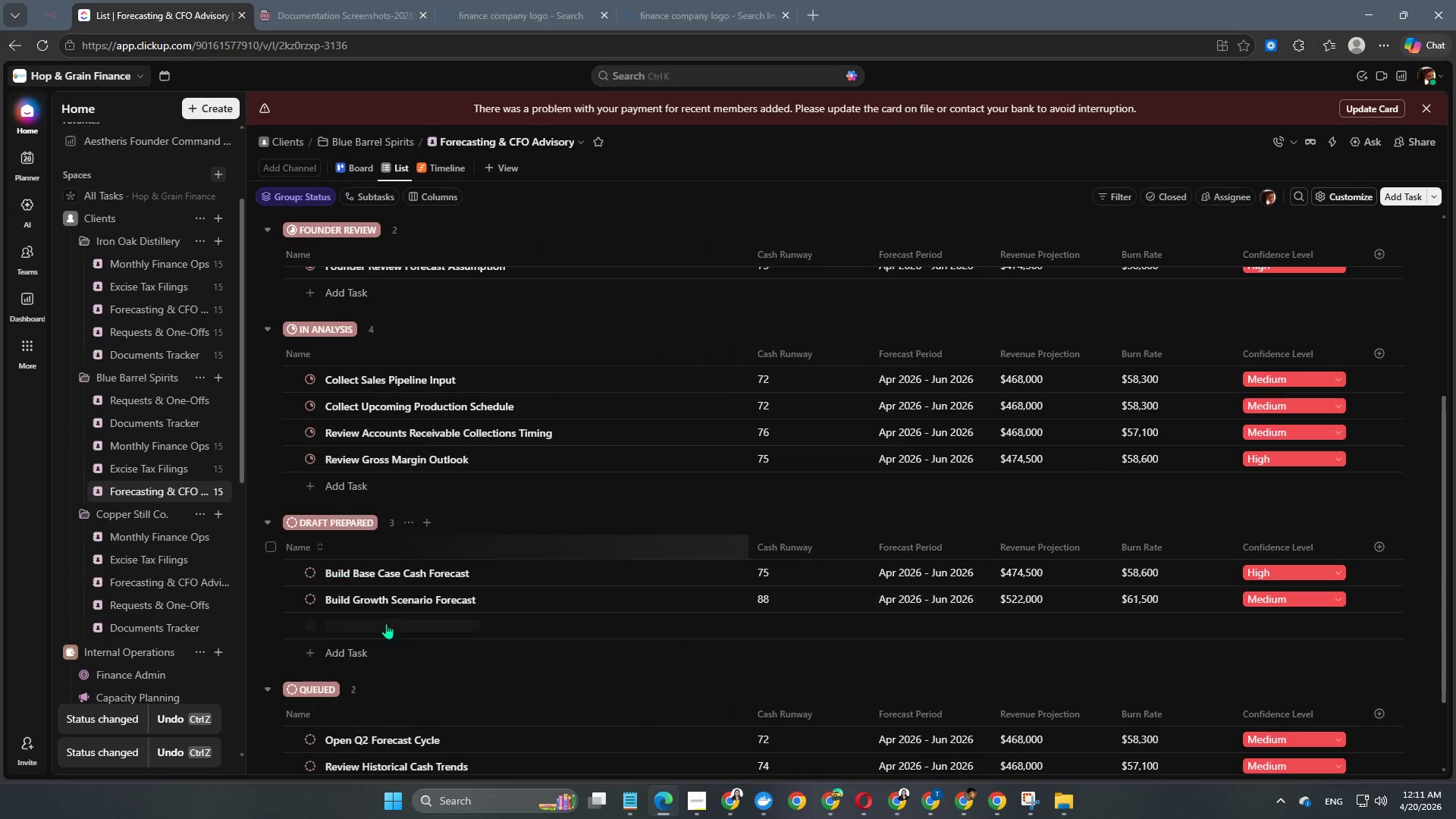 
scroll: coordinate [394, 648], scroll_direction: down, amount: 3.0
 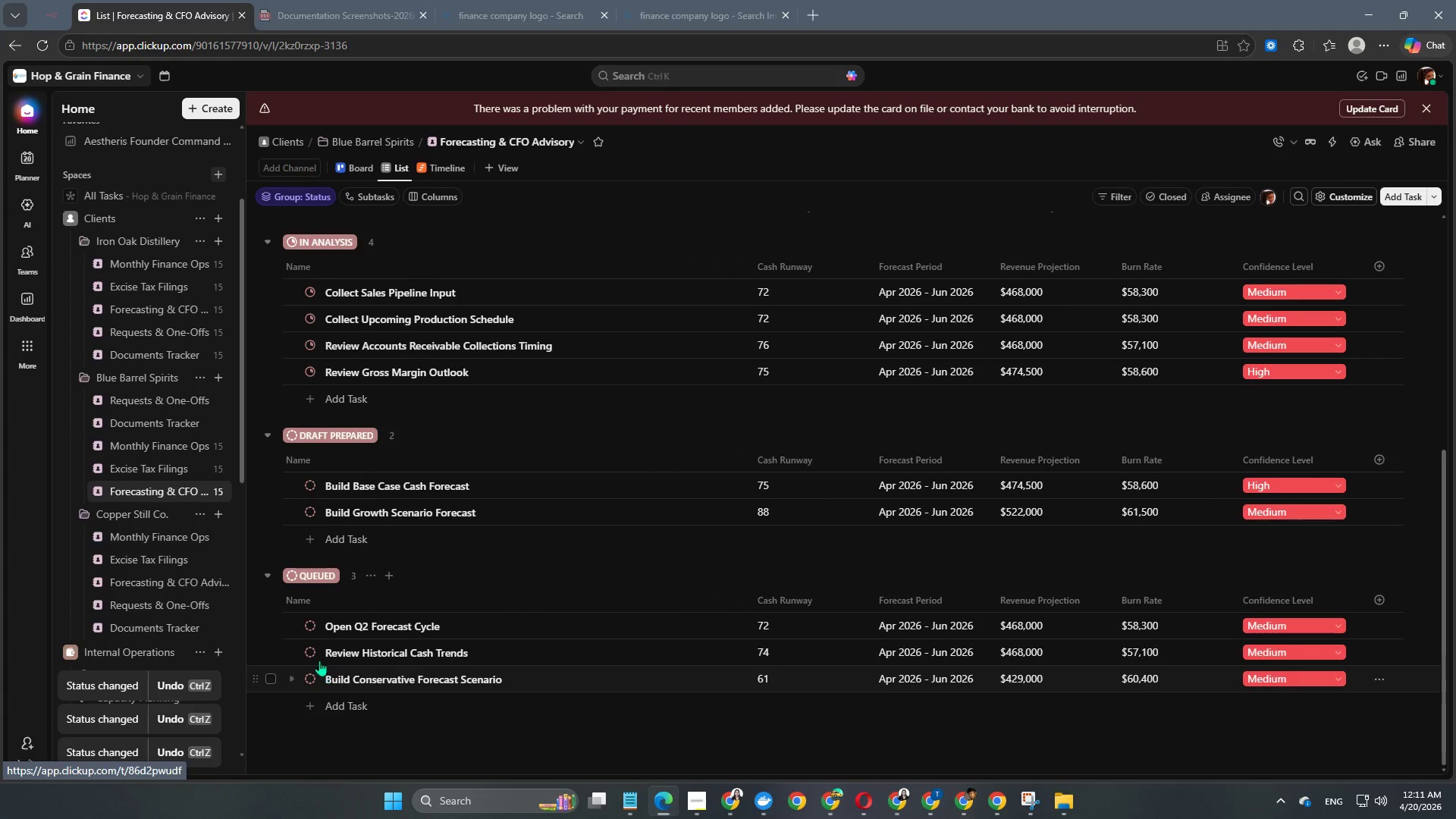 
left_click([311, 654])
 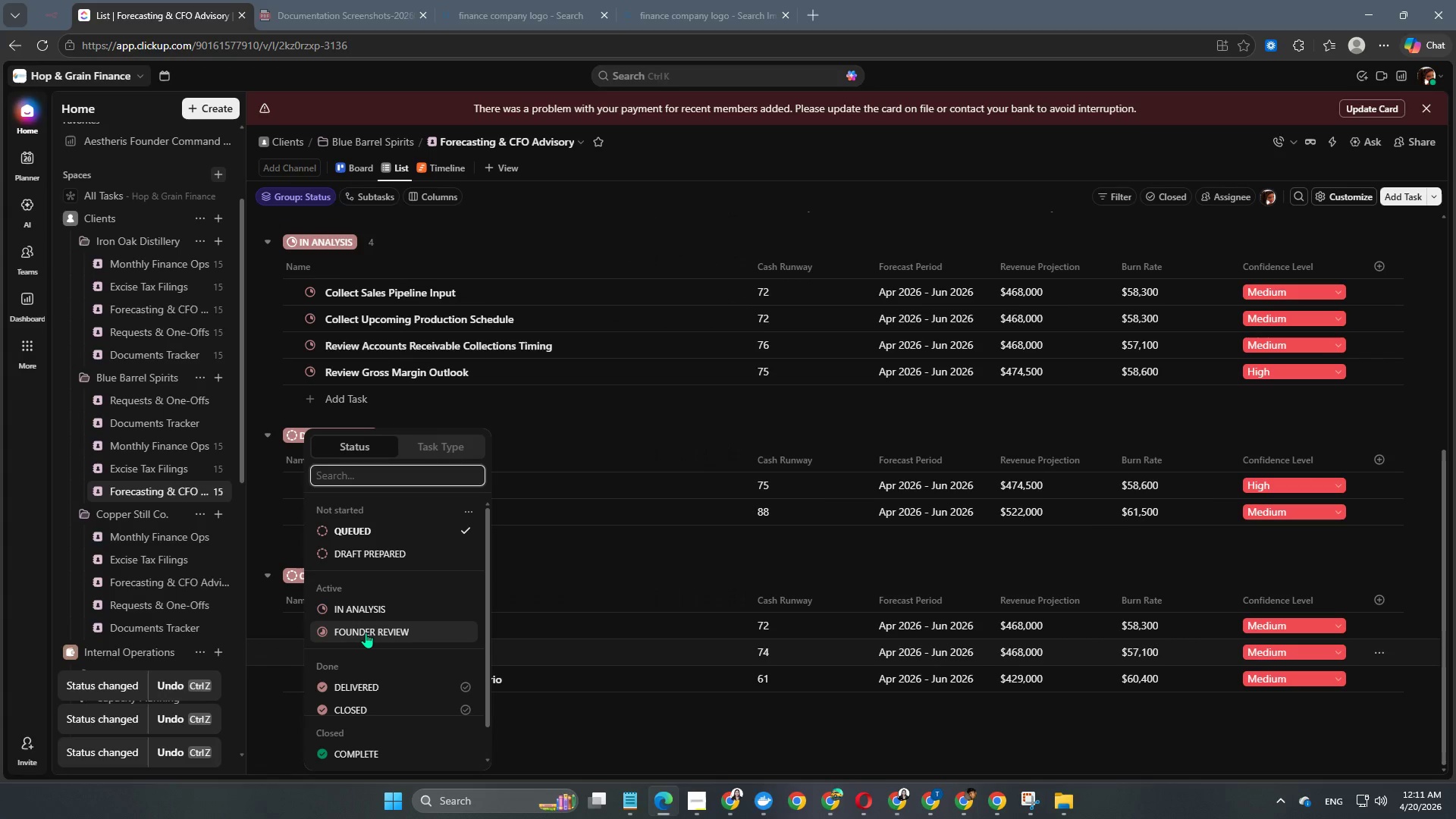 
left_click([366, 632])
 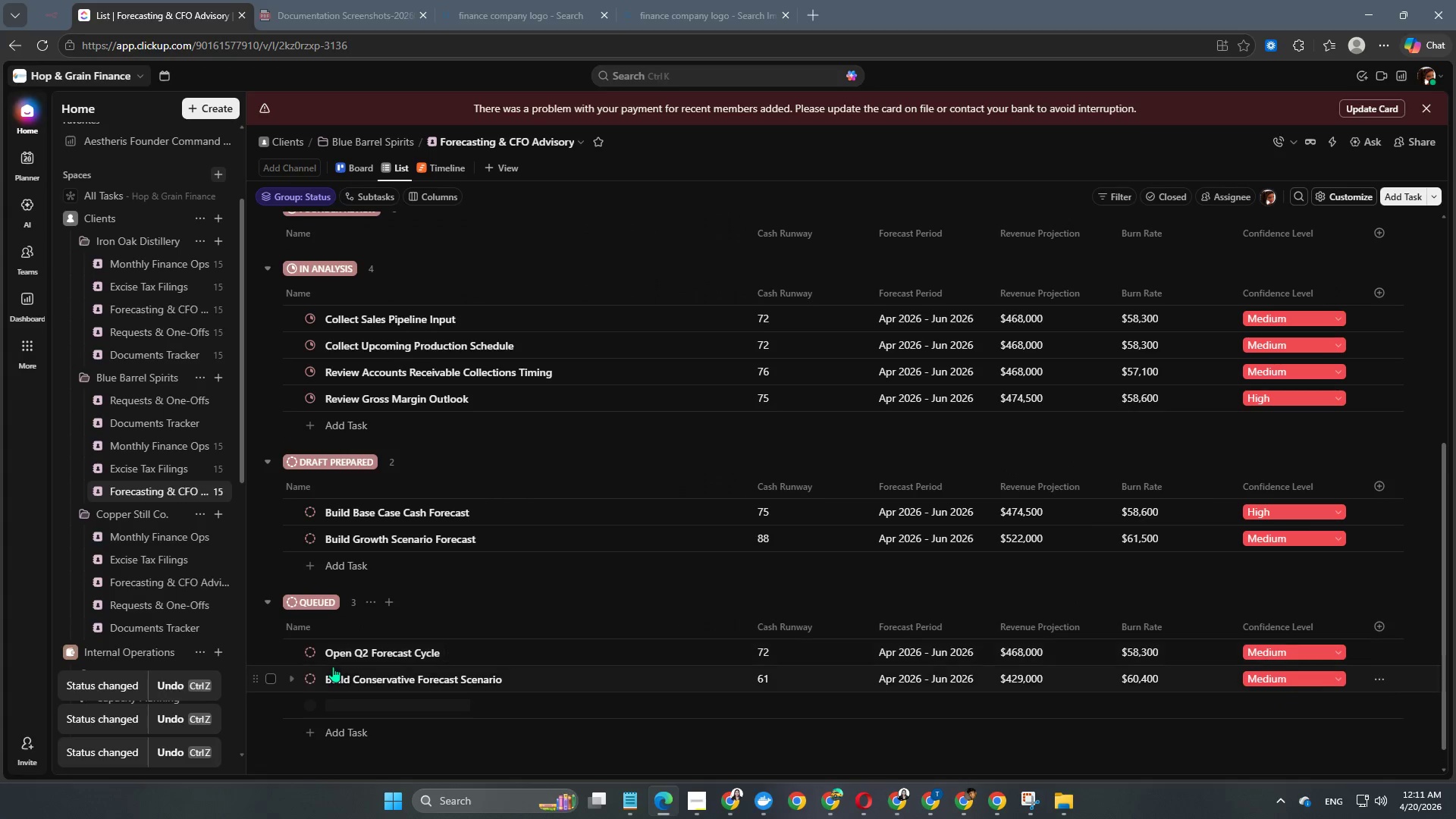 
scroll: coordinate [333, 667], scroll_direction: up, amount: 8.0
 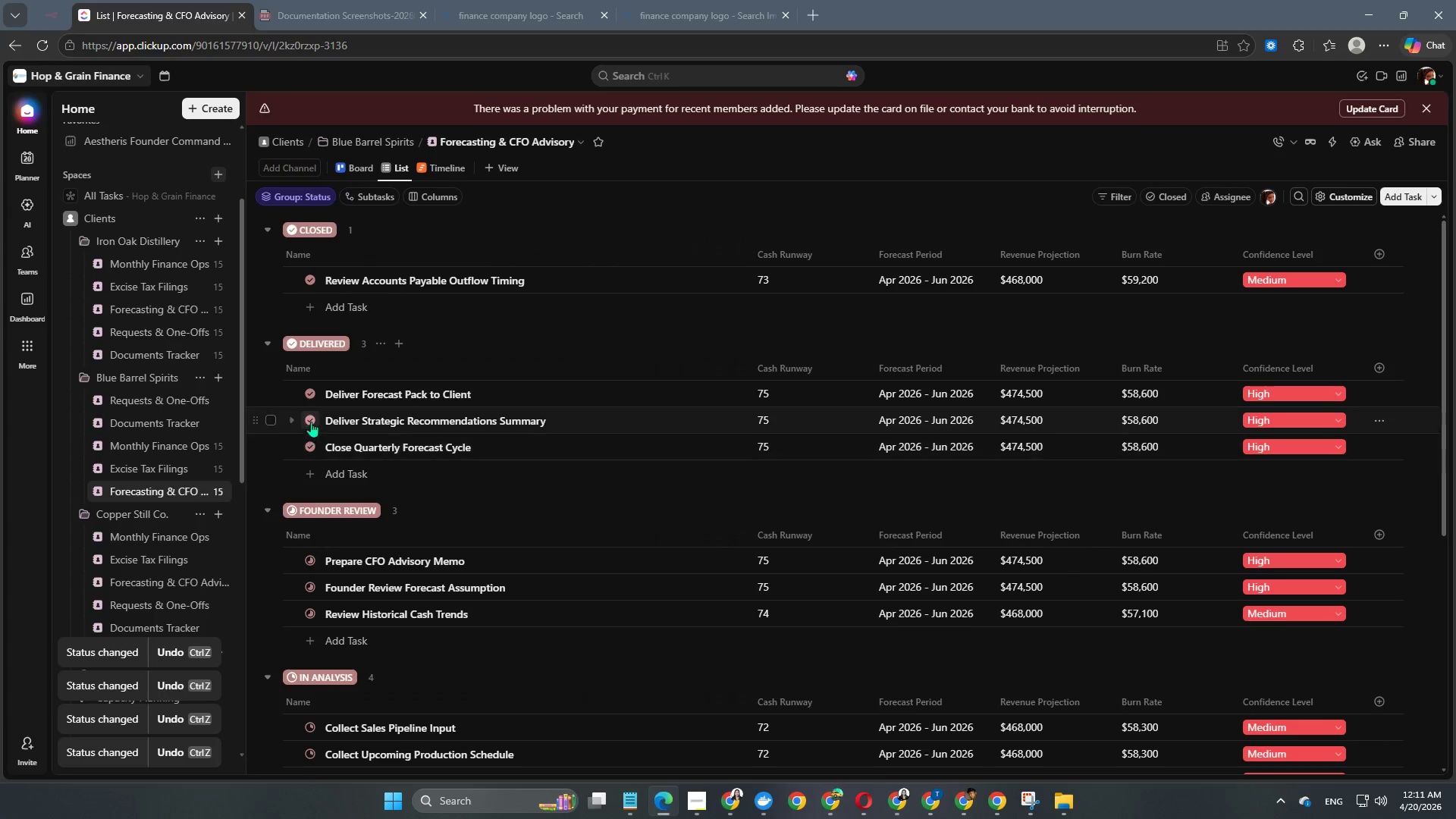 
left_click([311, 409])
 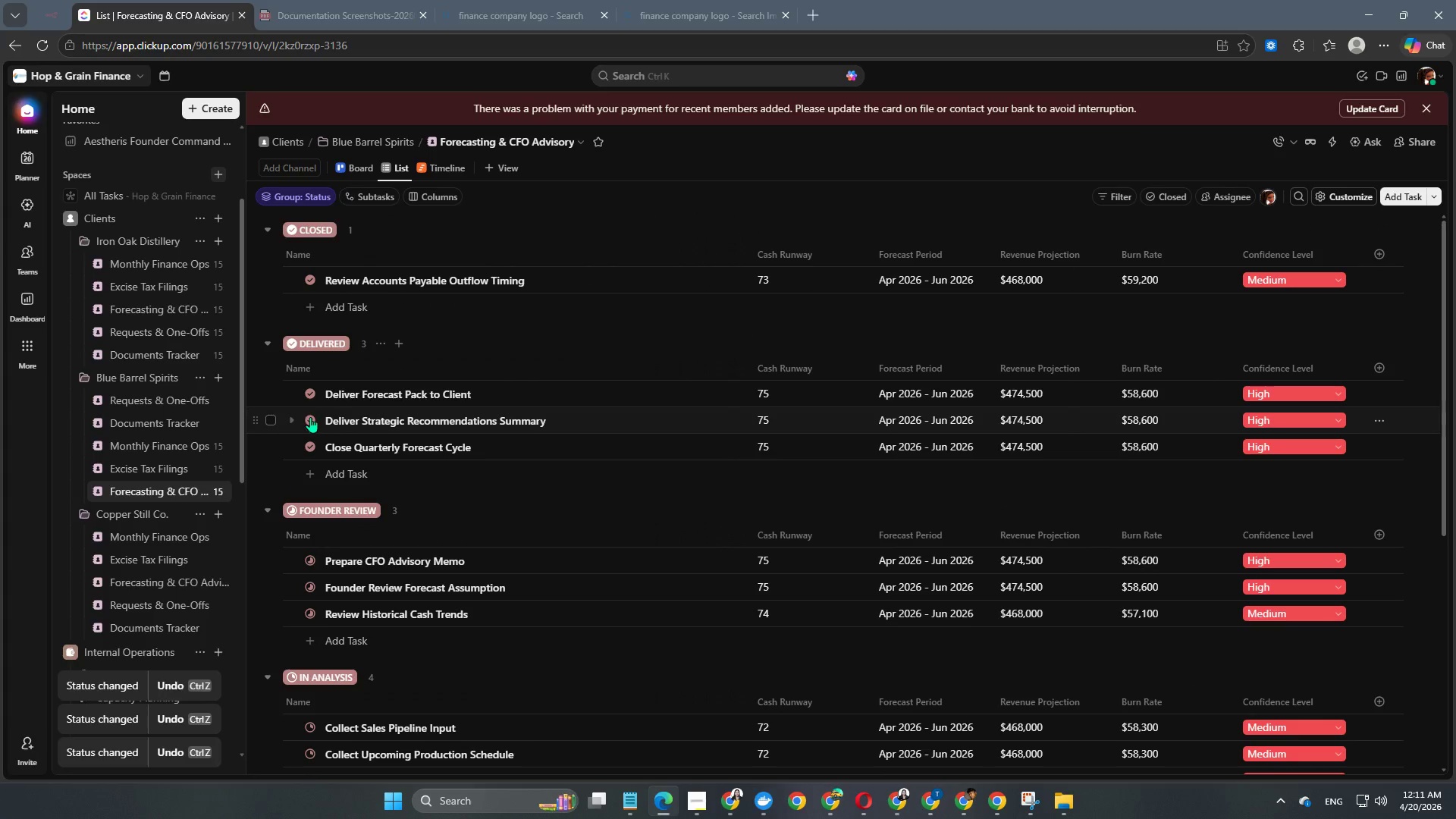 
left_click([310, 422])
 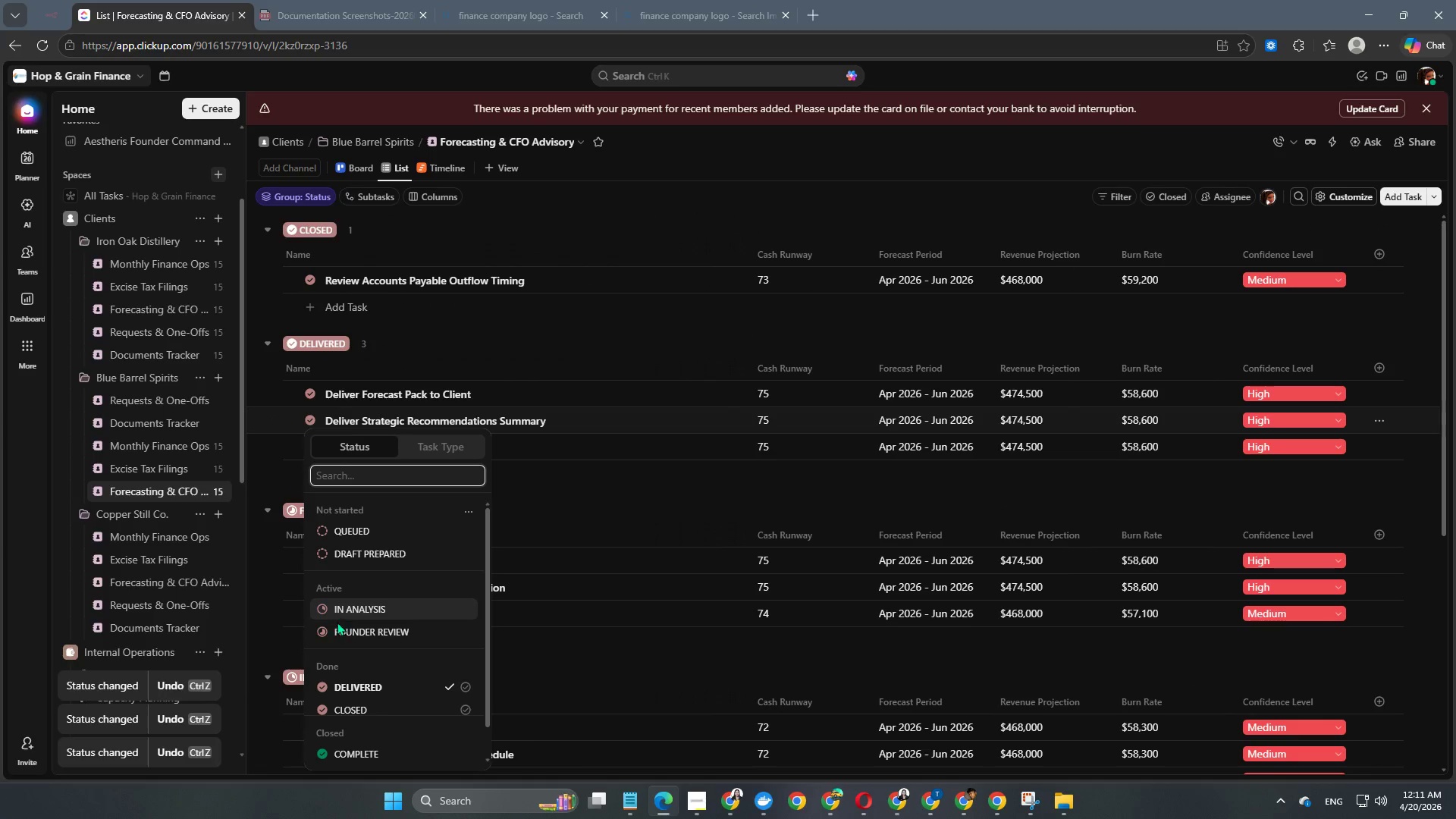 
left_click([337, 631])
 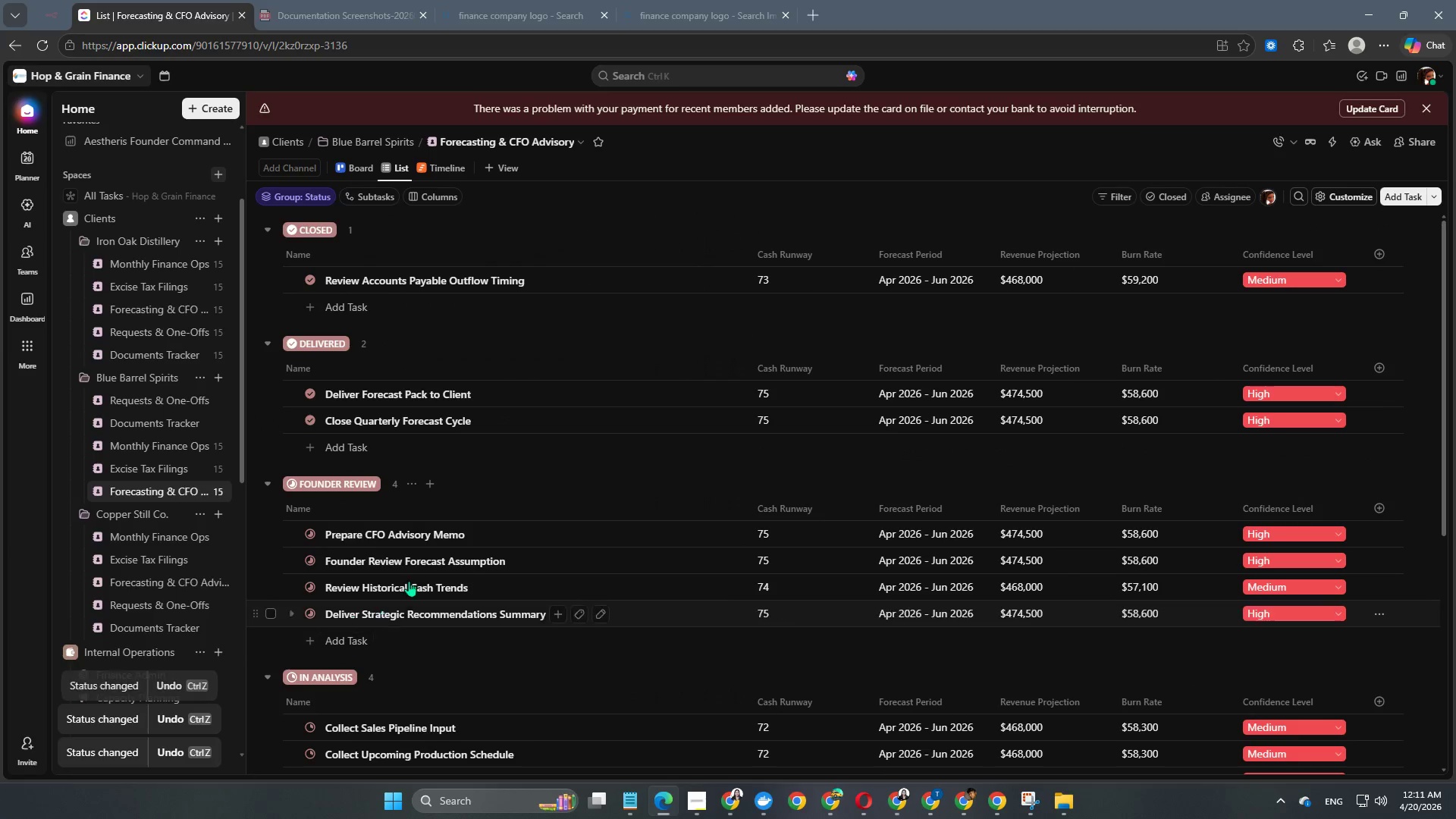 
scroll: coordinate [428, 572], scroll_direction: up, amount: 2.0
 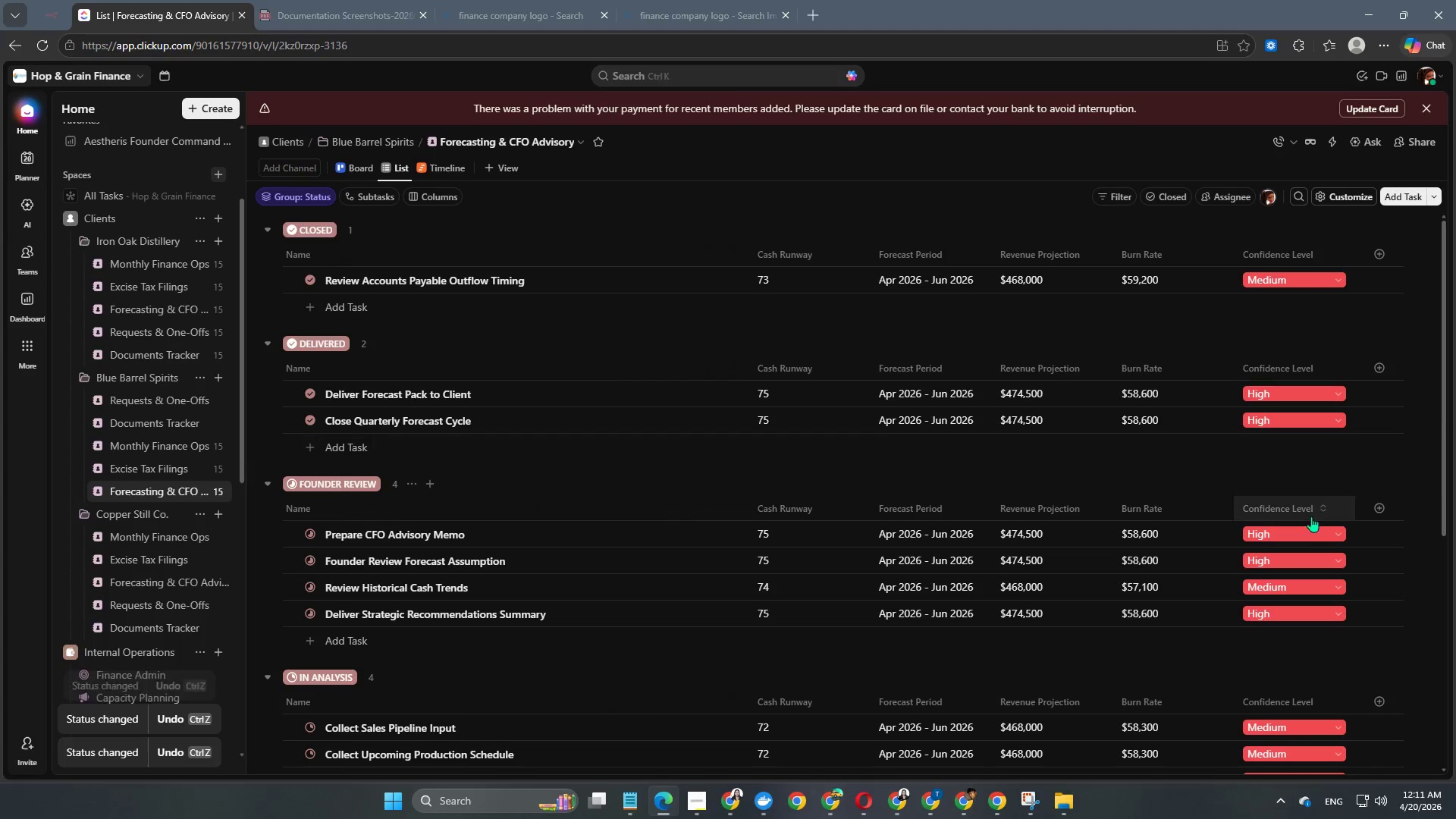 
left_click([1301, 533])
 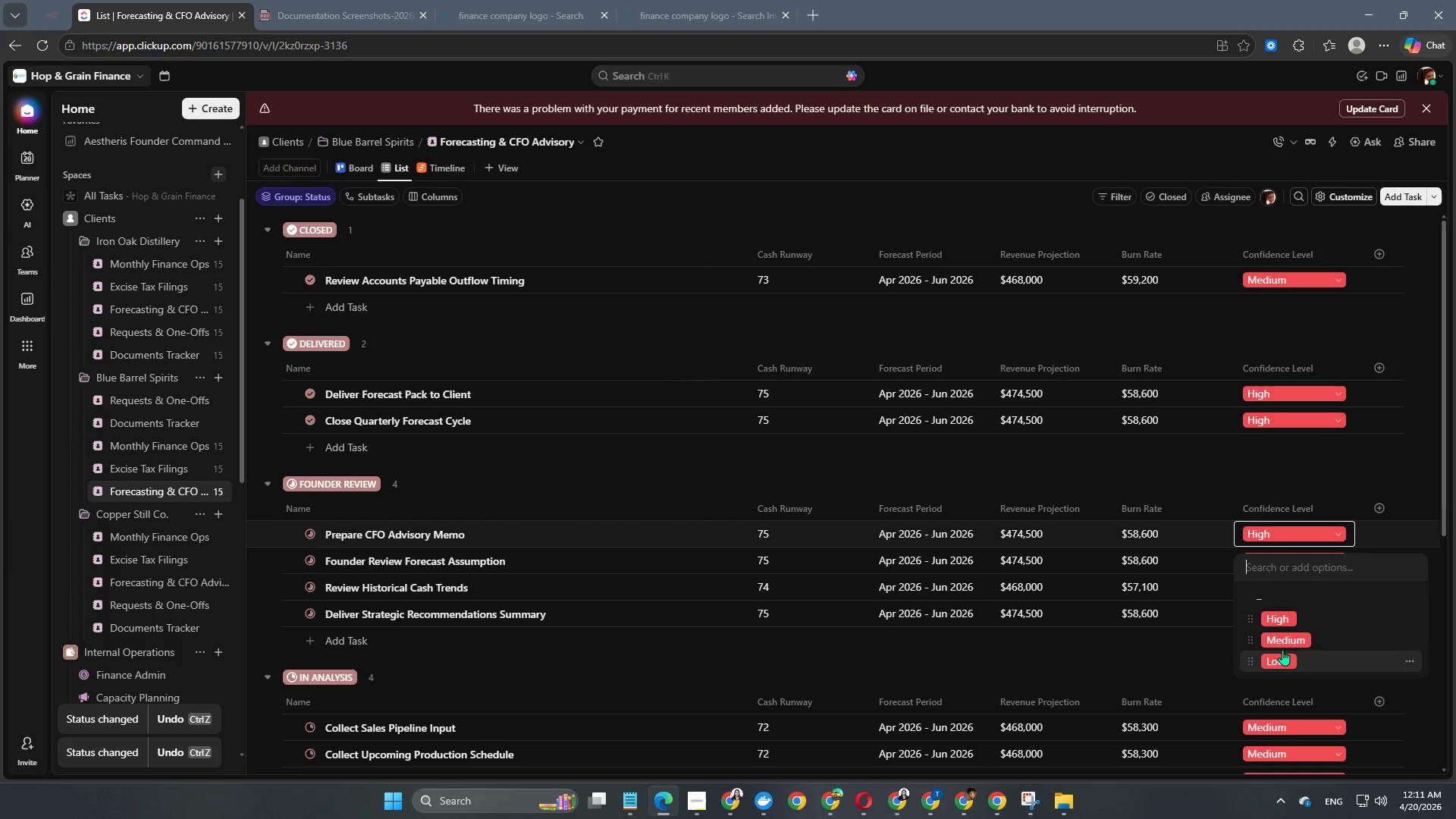 
left_click([1180, 455])
 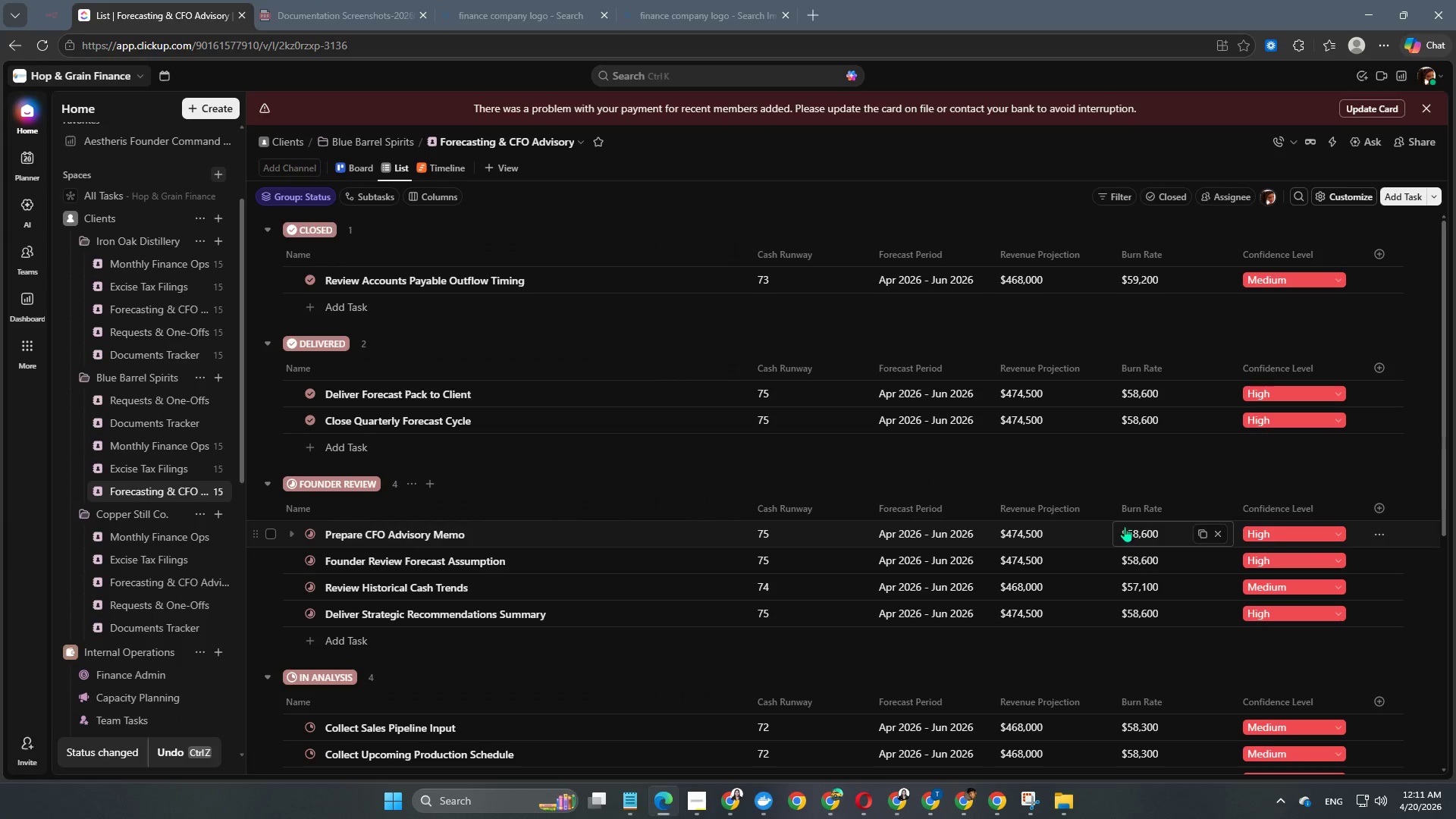 
scroll: coordinate [968, 545], scroll_direction: down, amount: 2.0
 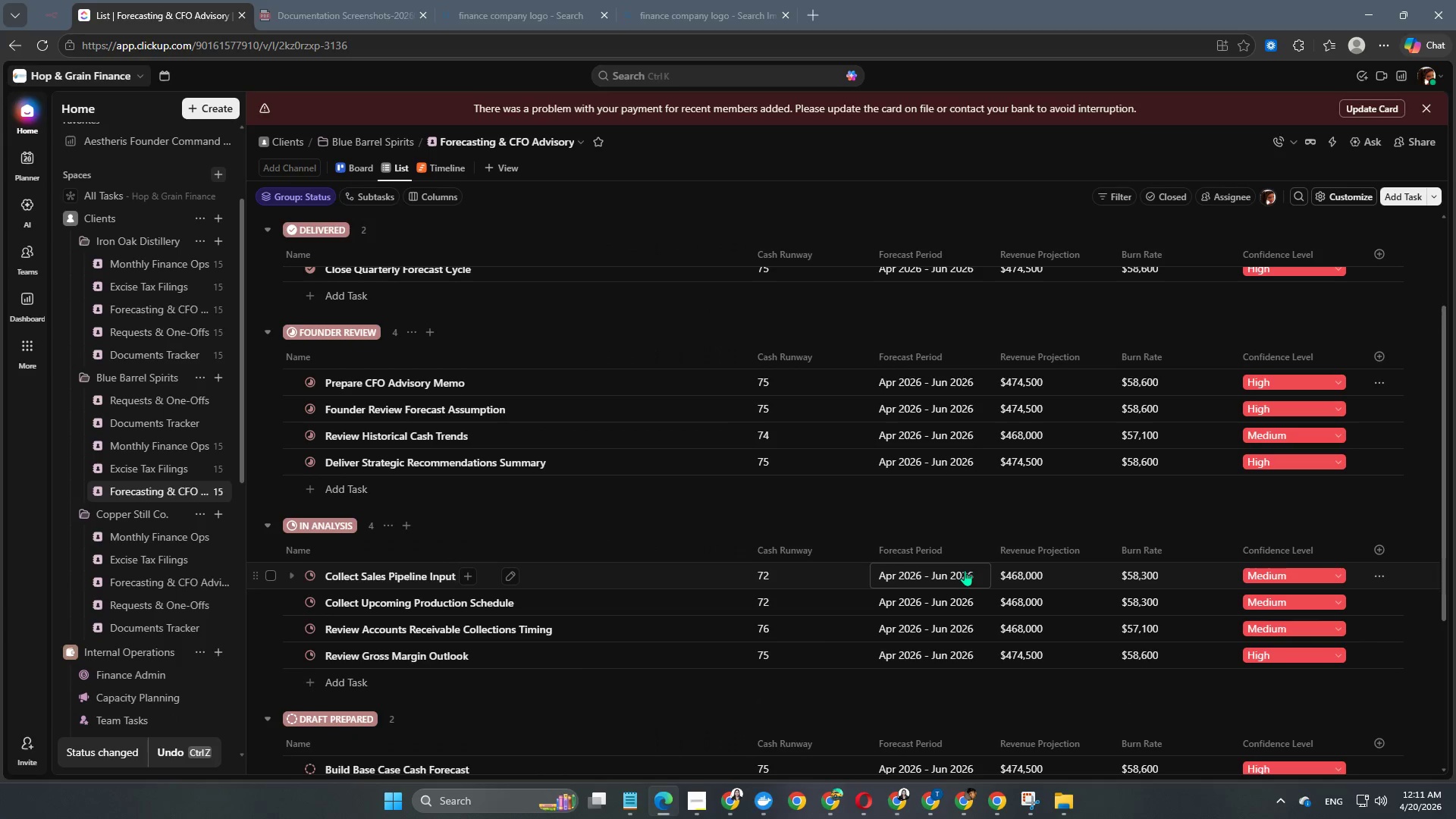 
scroll: coordinate [128, 453], scroll_direction: up, amount: 6.0
 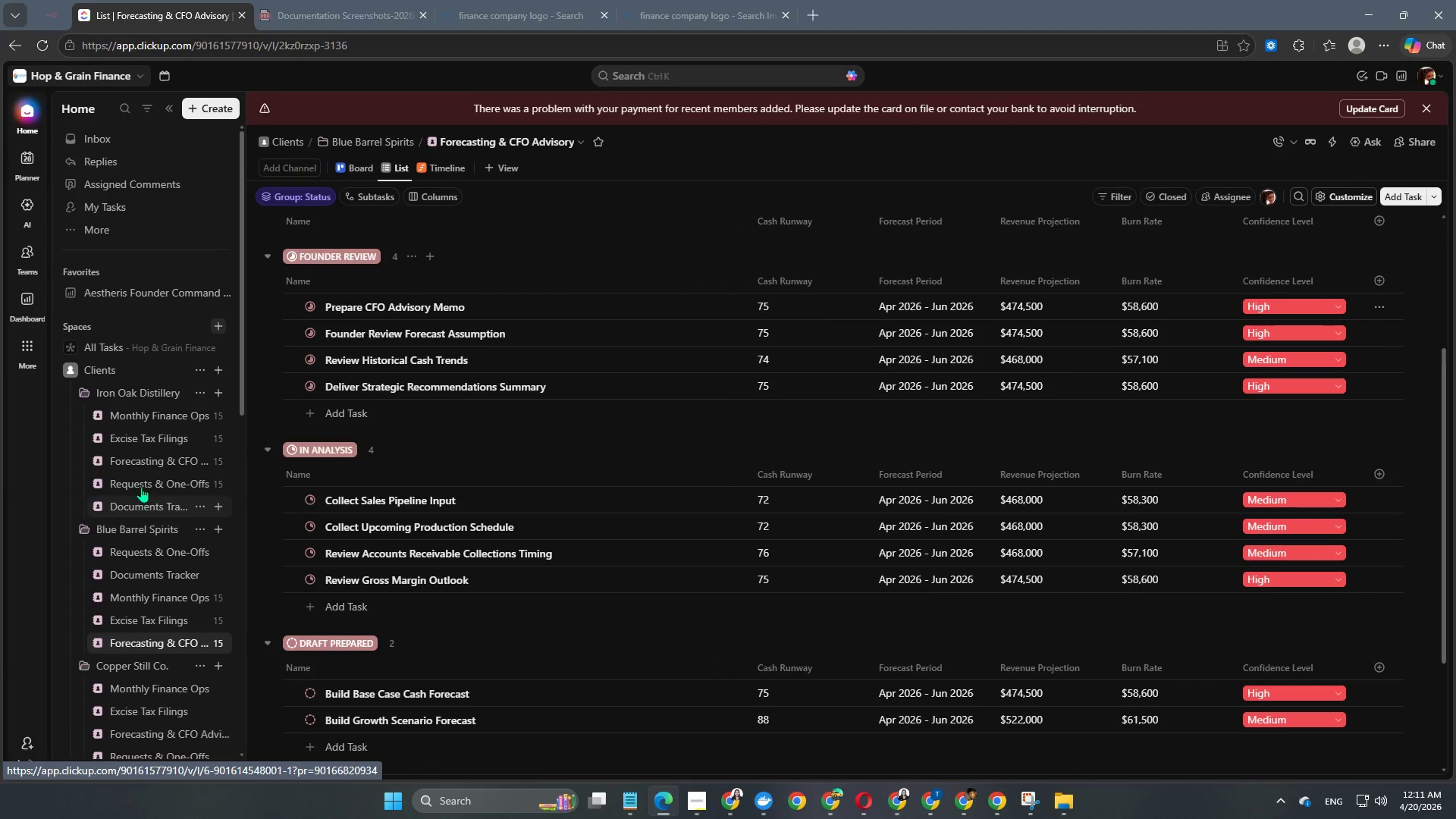 
left_click([141, 487])
 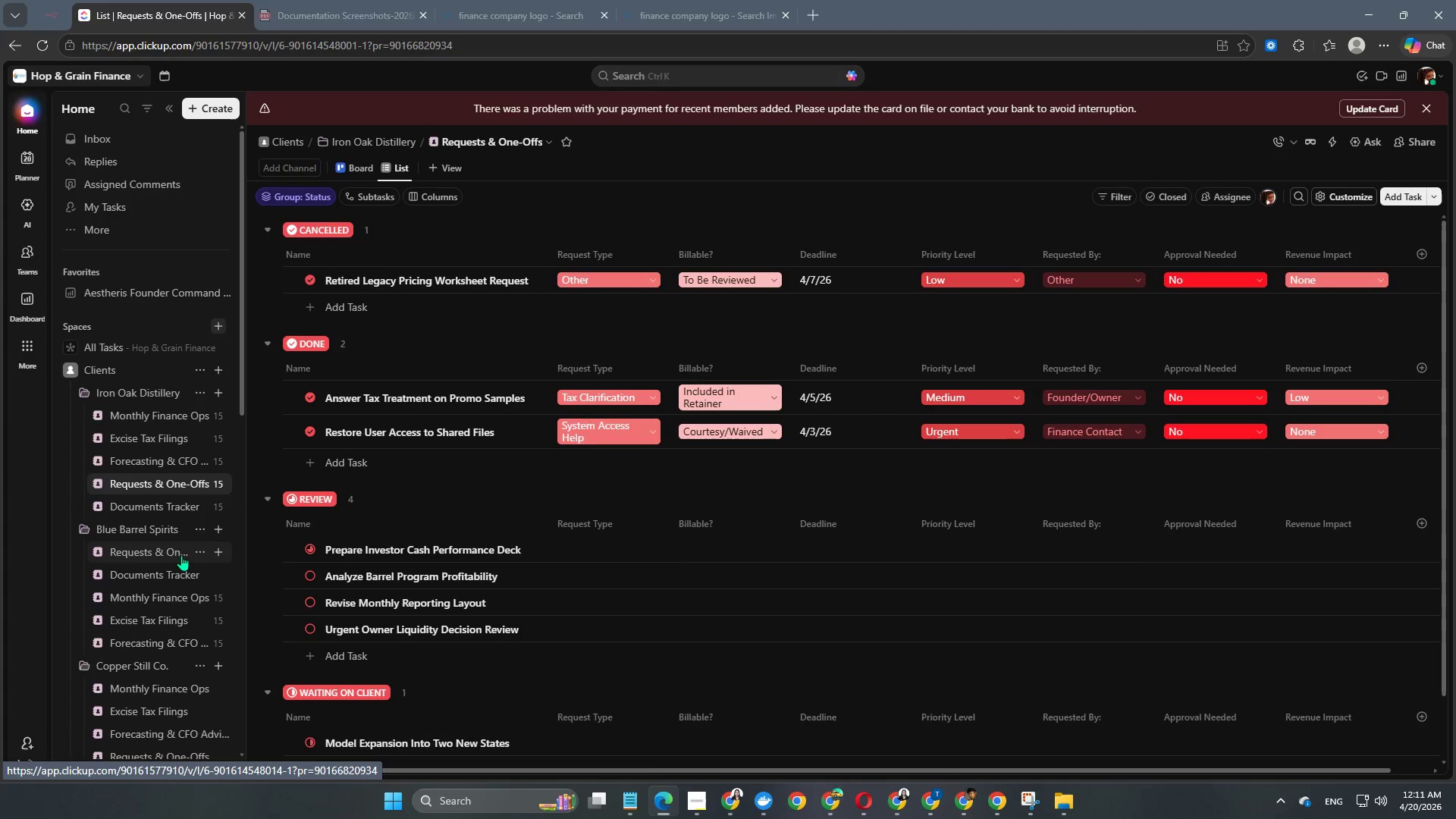 
left_click([197, 553])
 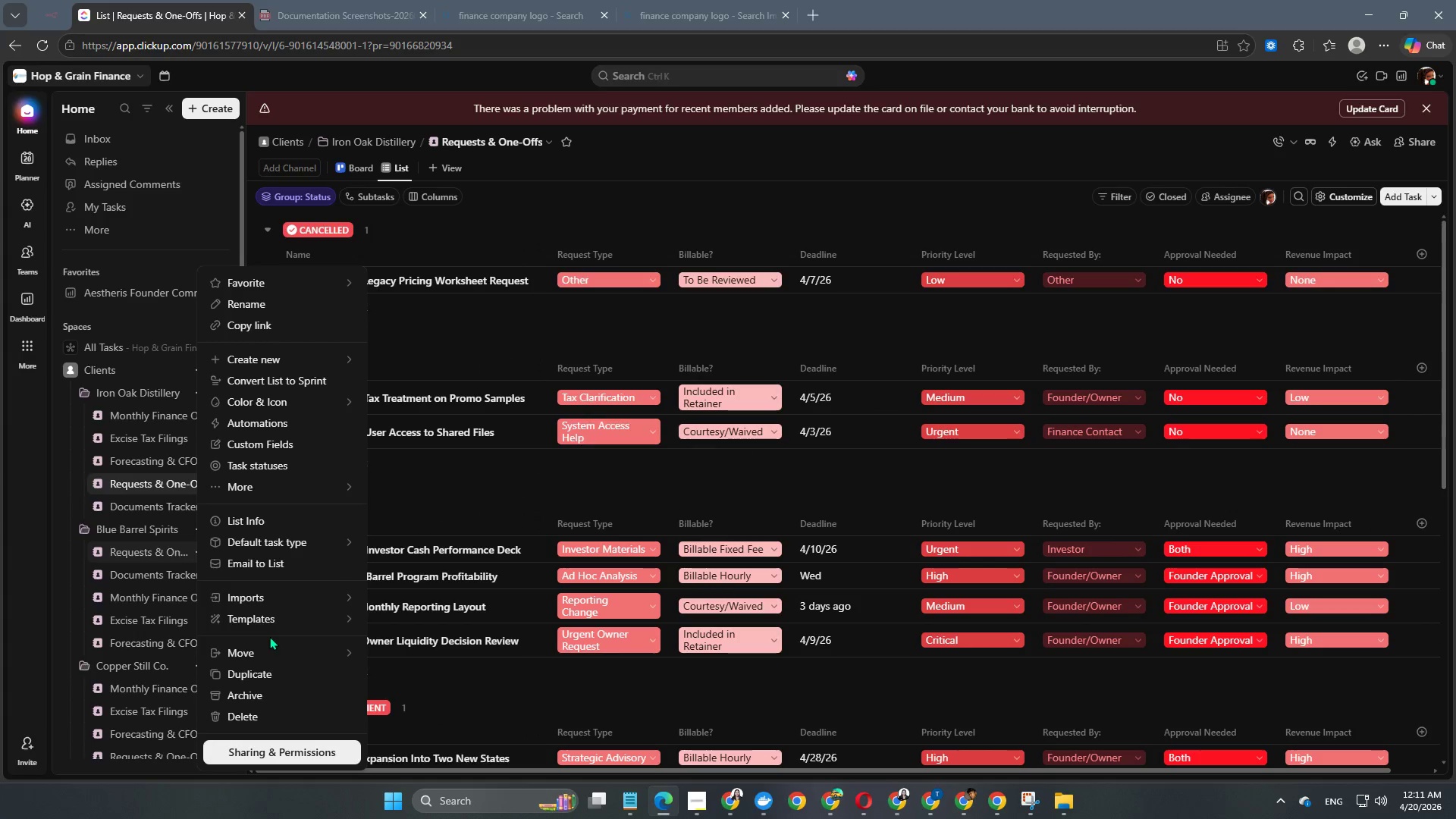 
left_click([278, 620])
 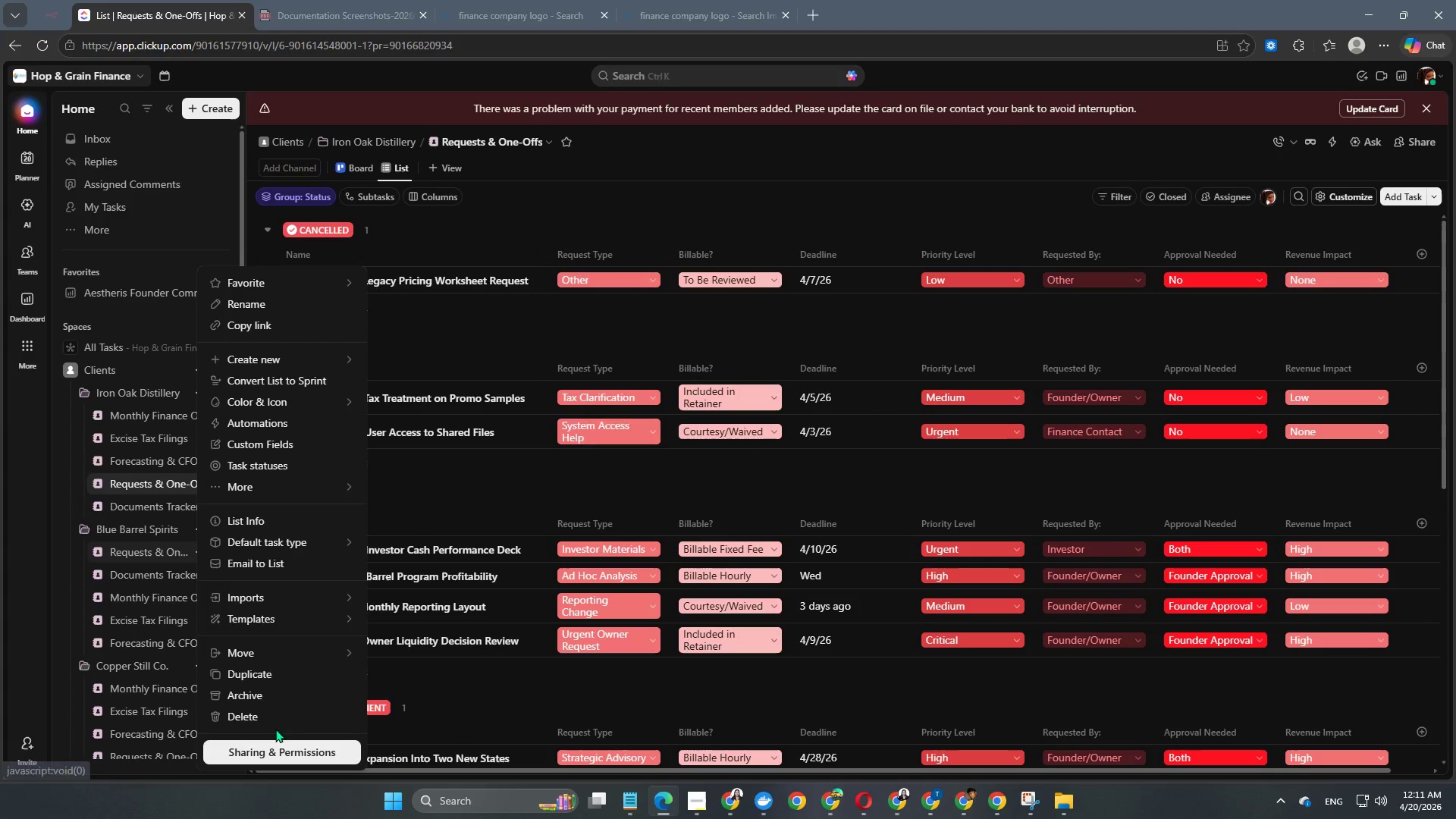 
left_click([275, 722])
 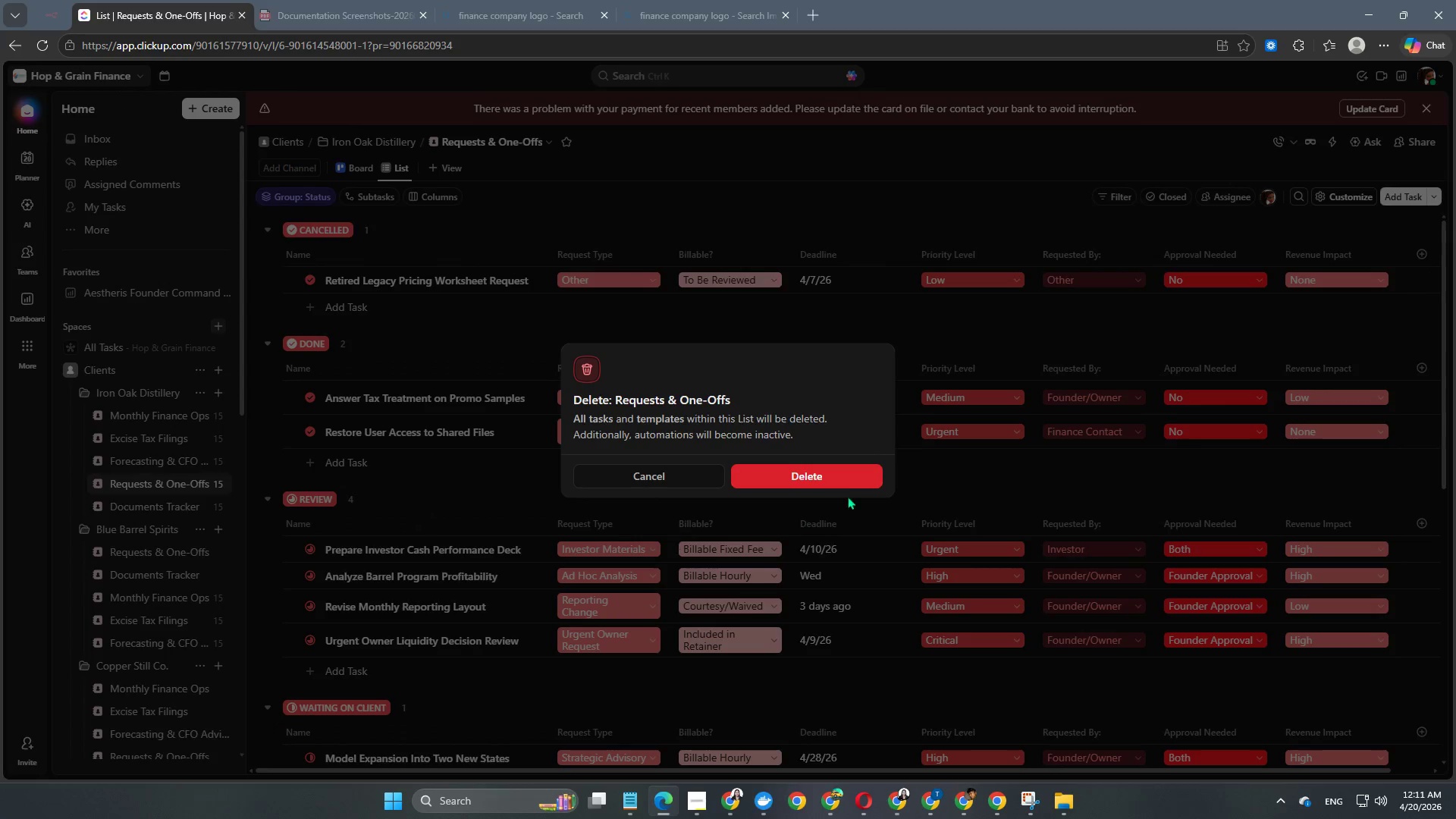 
left_click([843, 475])
 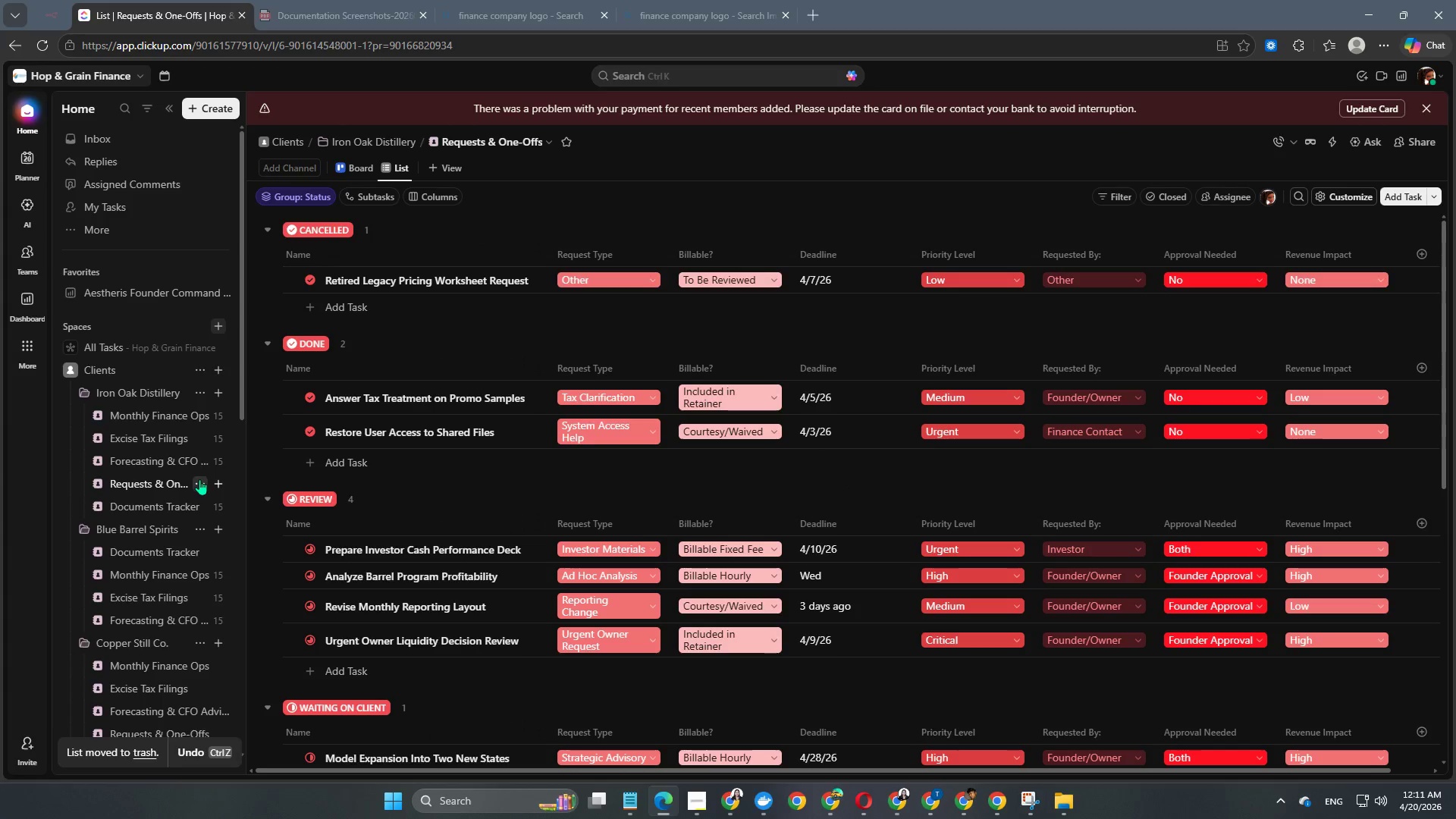 
left_click([199, 482])
 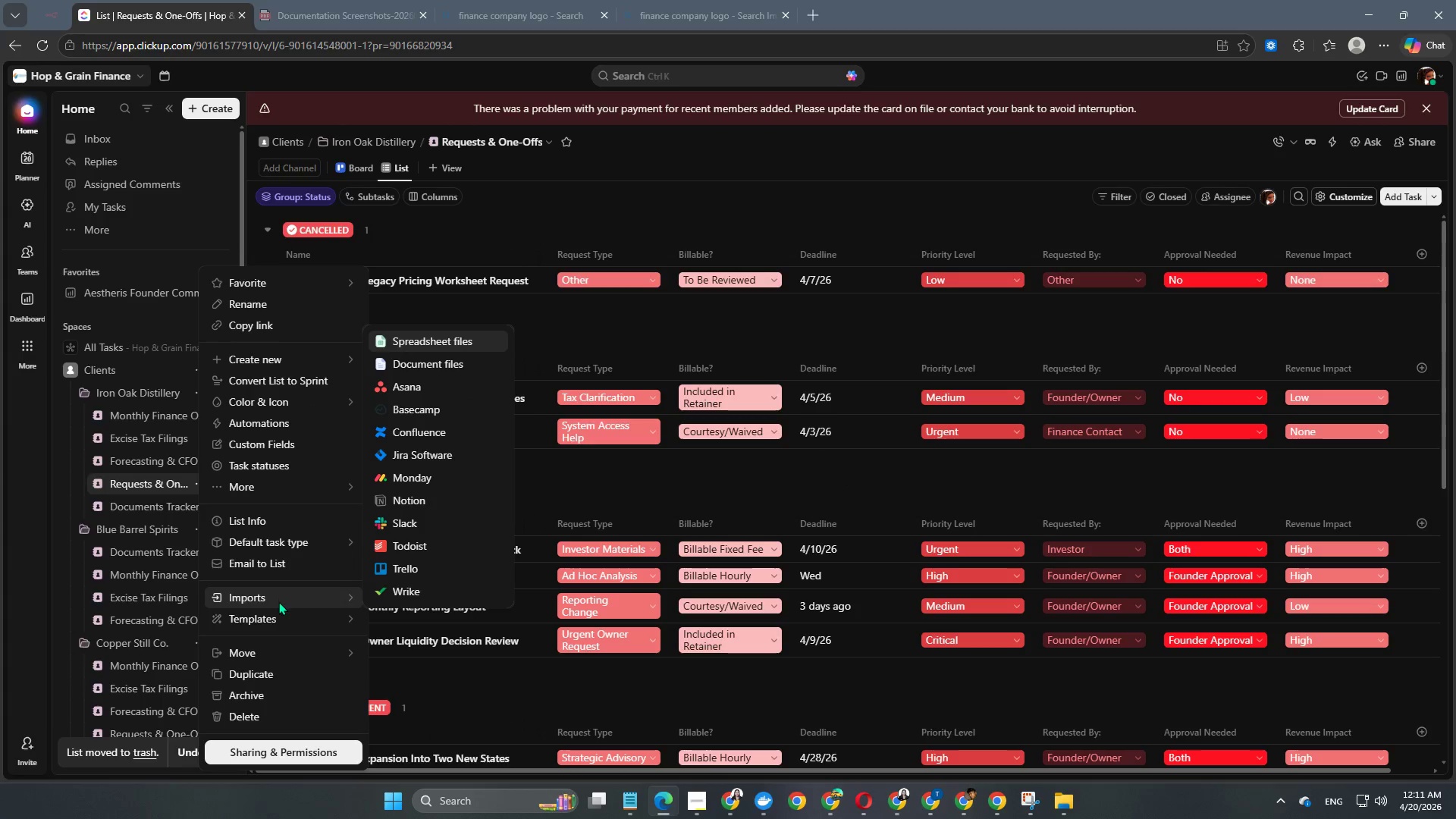 
left_click([275, 617])
 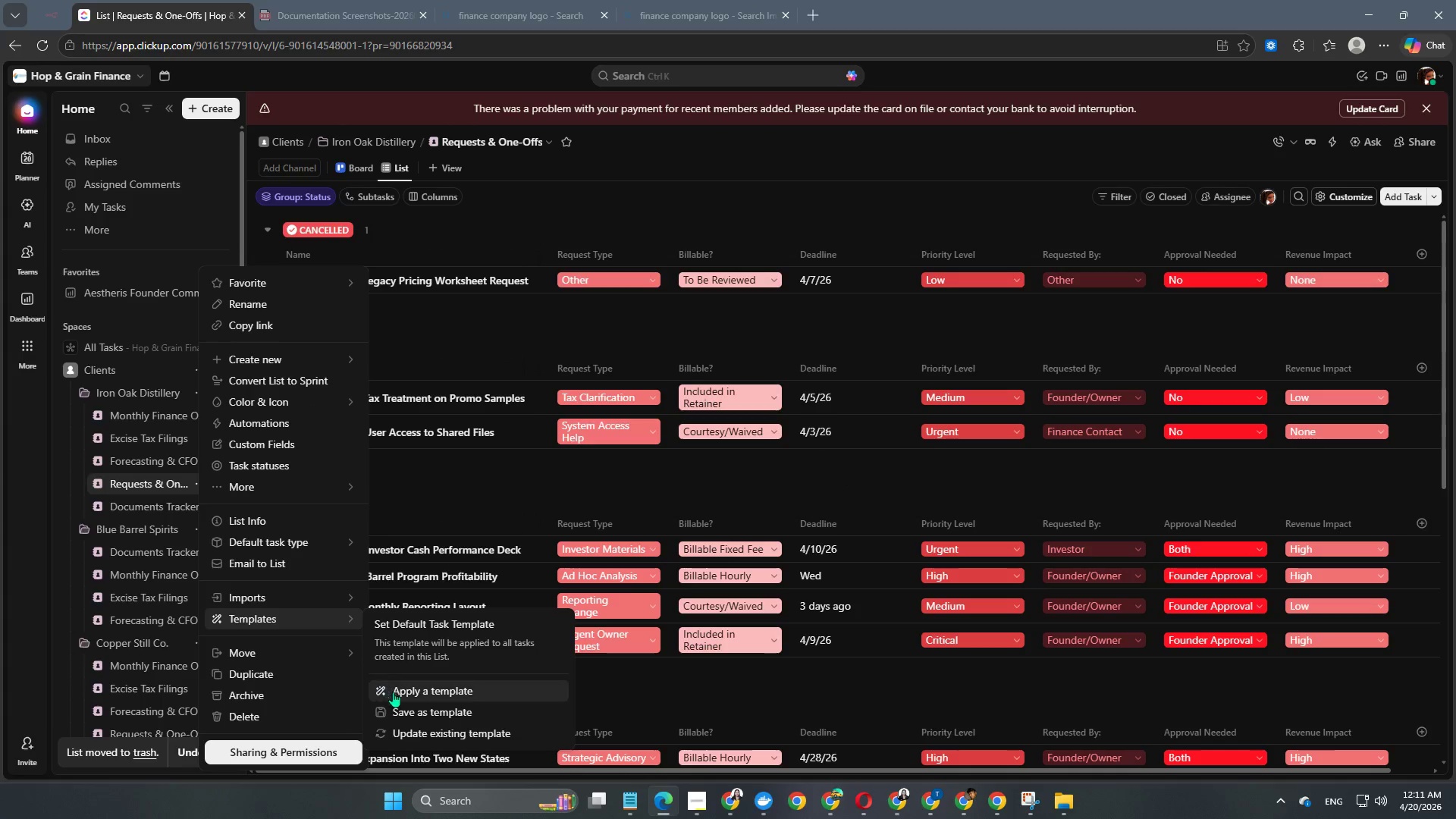 
left_click([404, 688])
 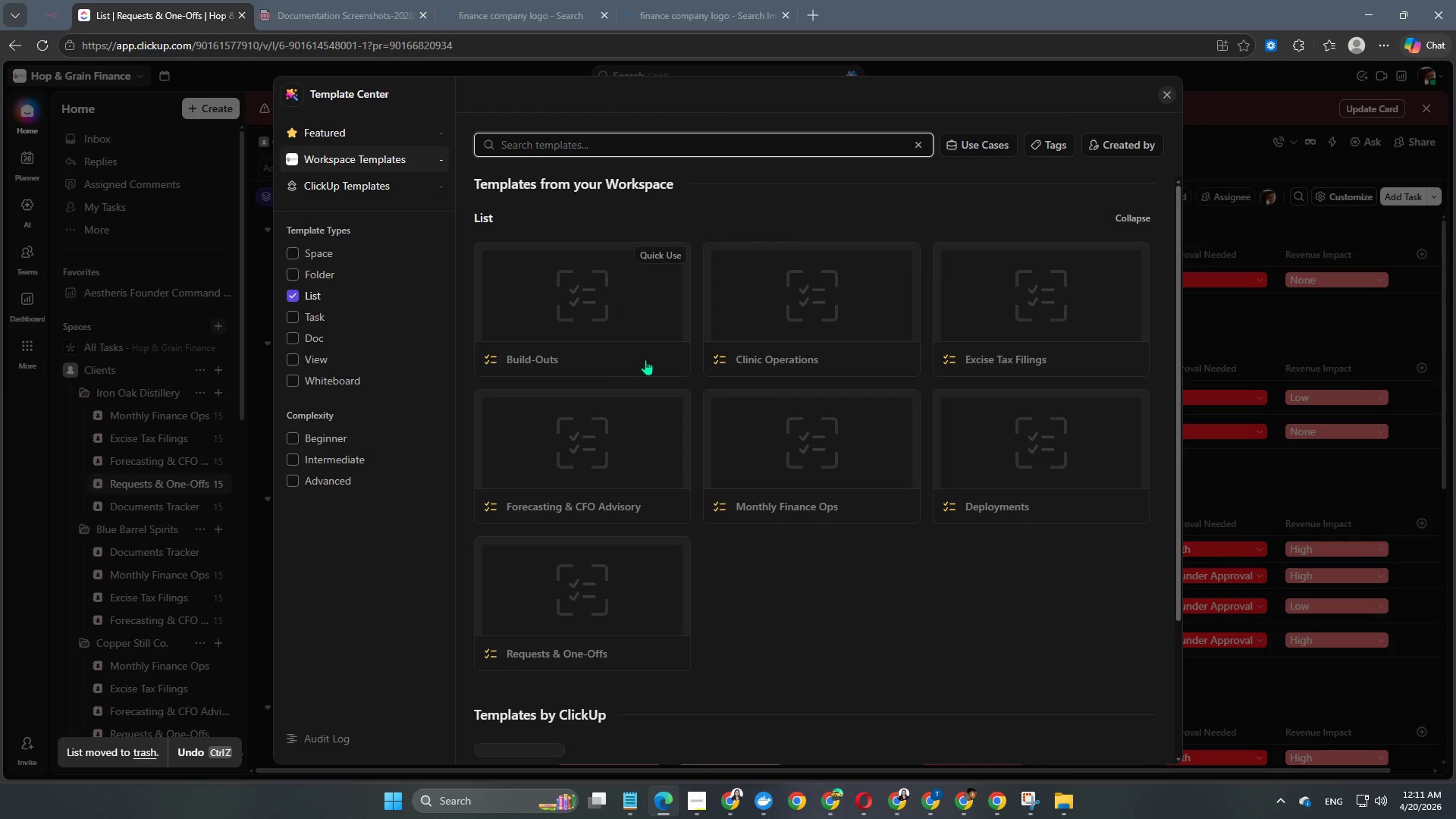 
scroll: coordinate [735, 508], scroll_direction: down, amount: 5.0
 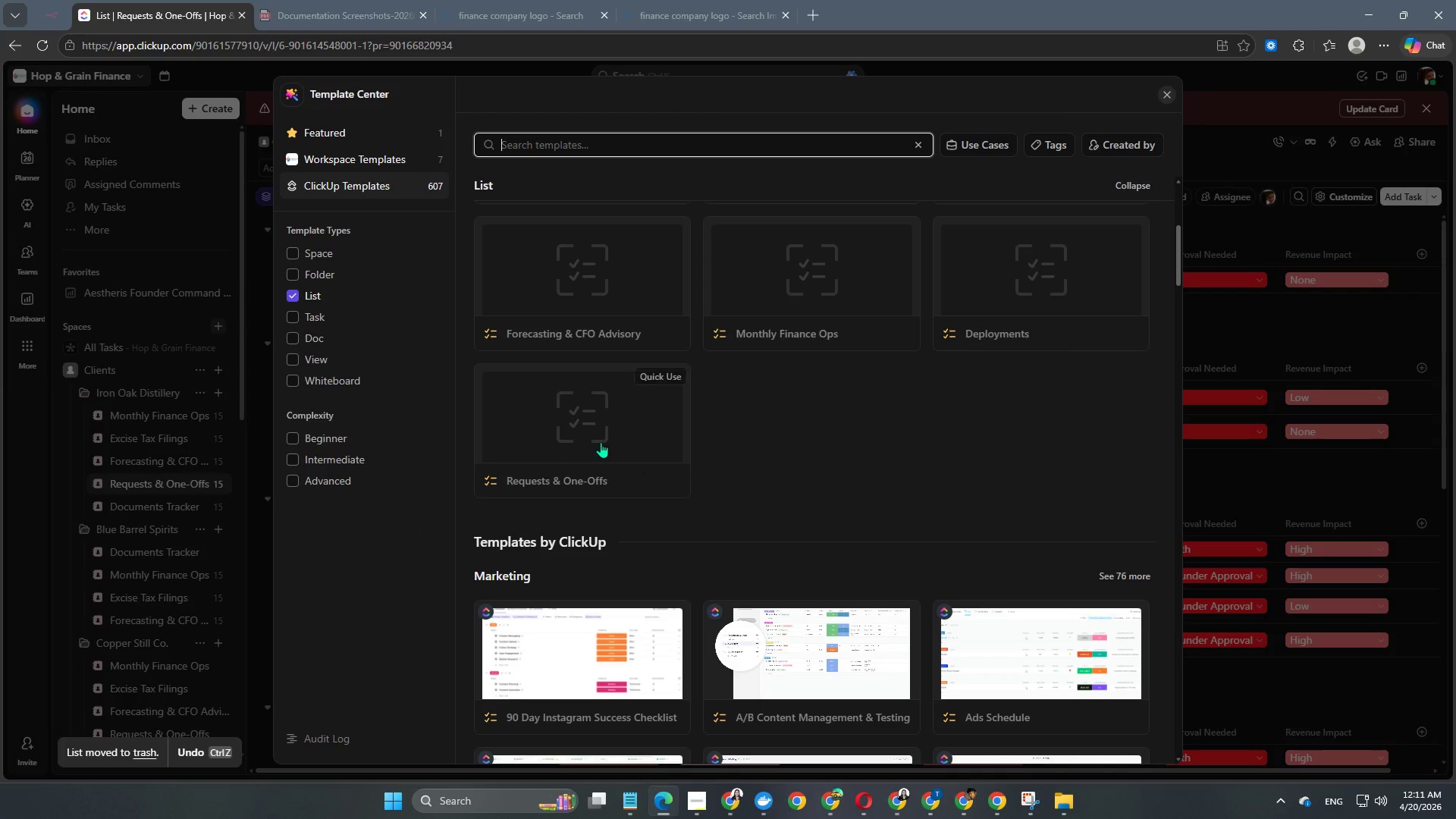 
left_click([601, 441])
 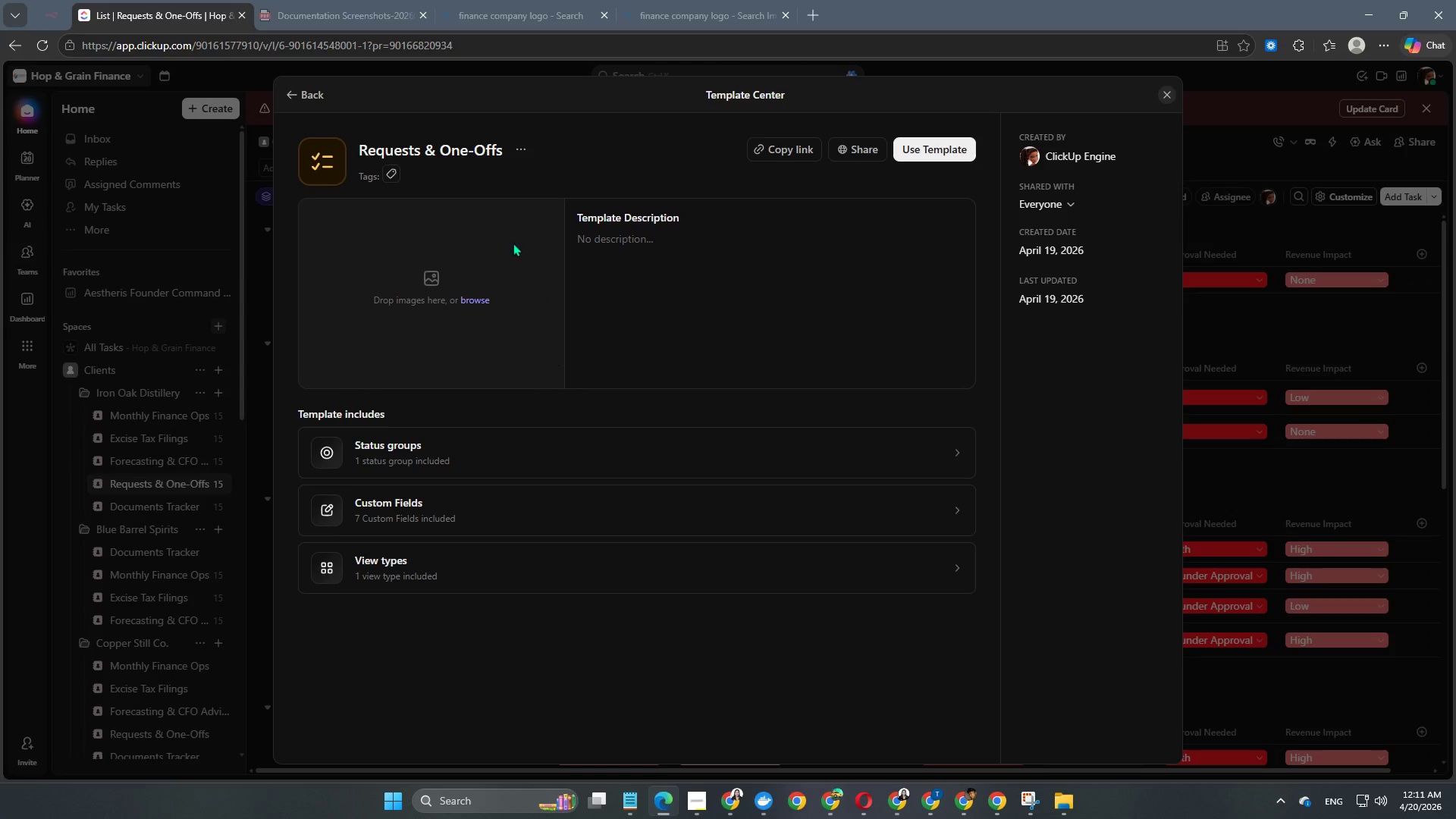 
left_click([955, 154])
 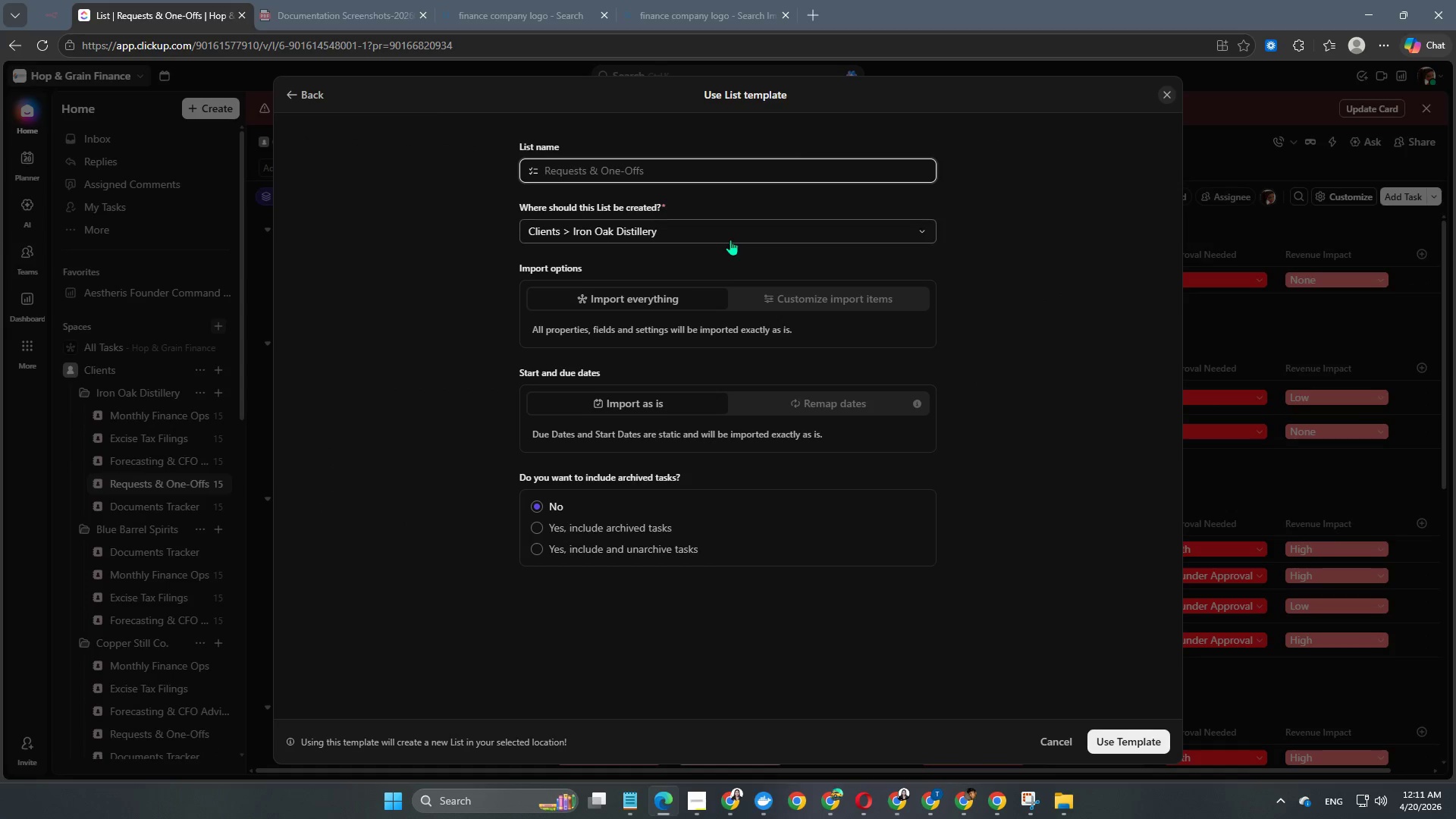 
left_click([731, 240])
 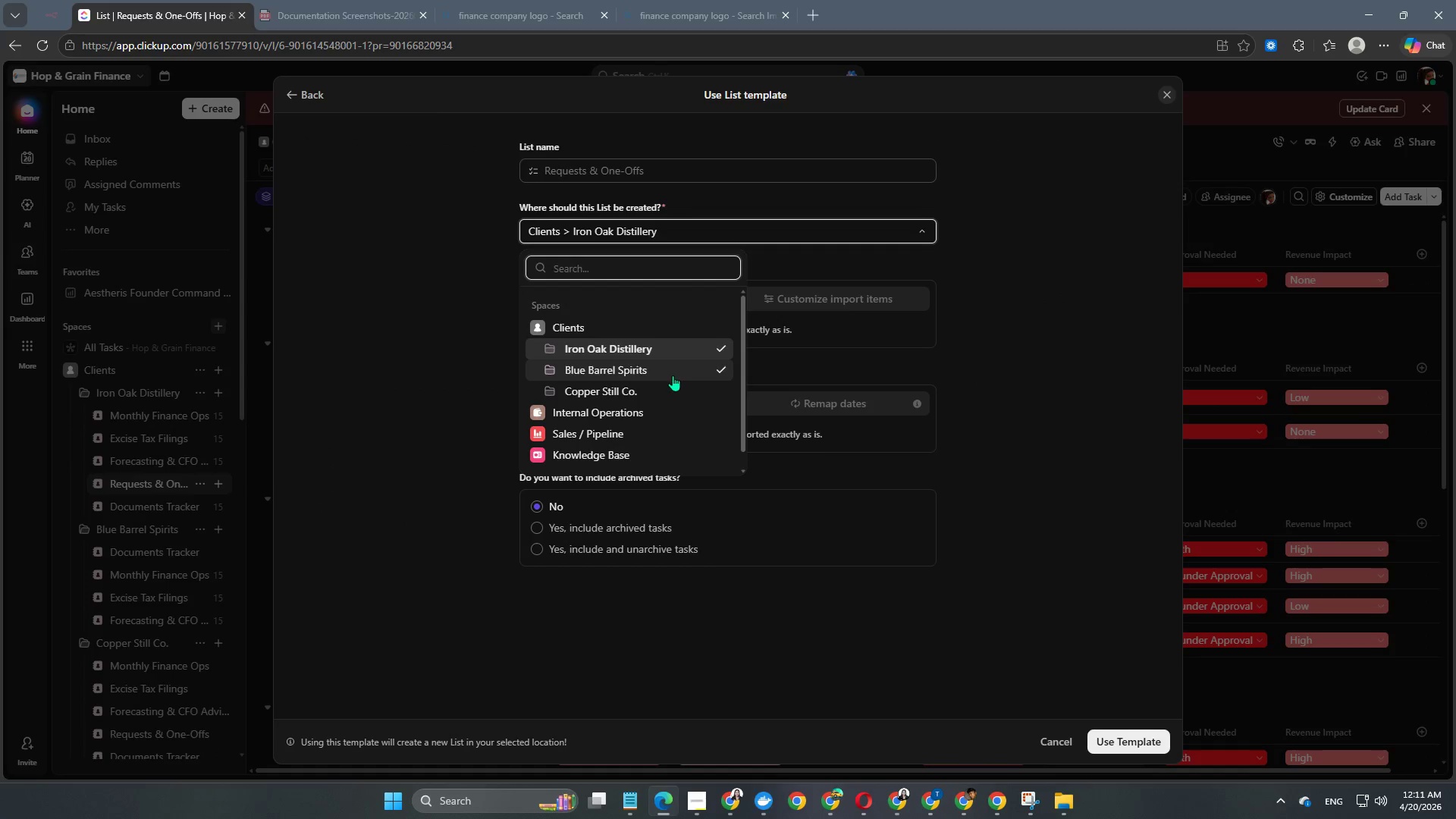 
left_click([673, 372])
 